 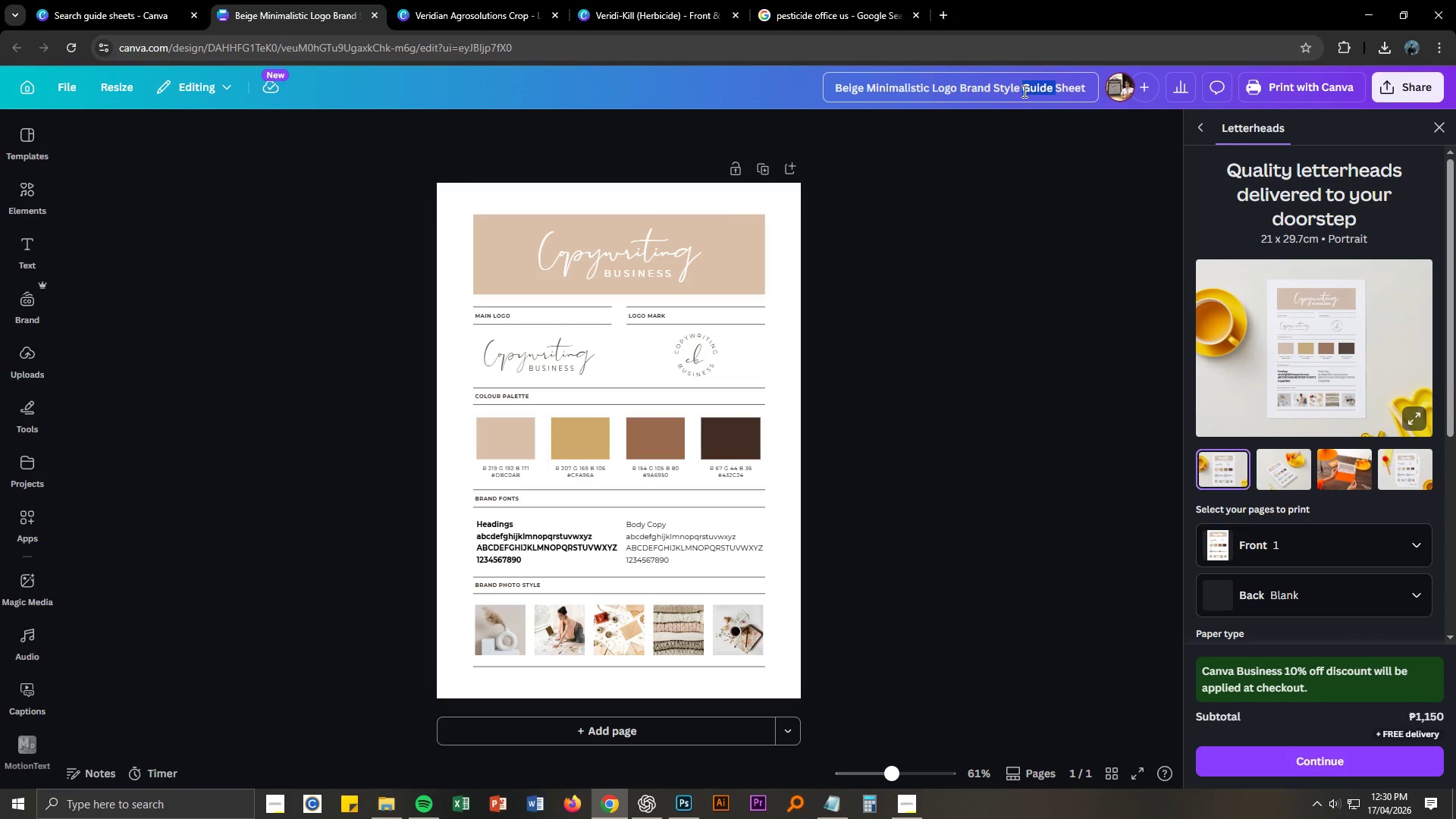 
key(Control+A)
 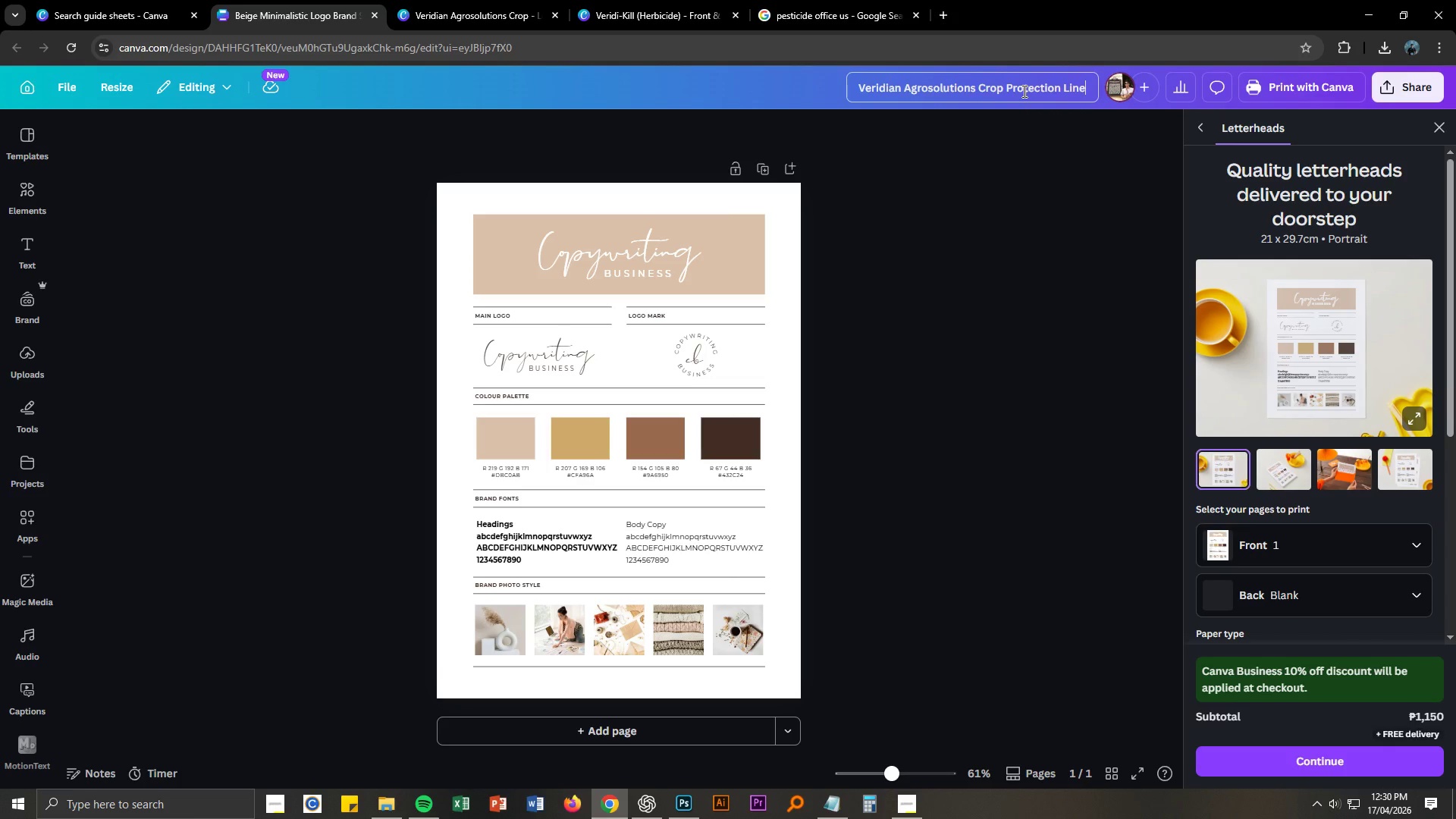 
key(Control+V)
 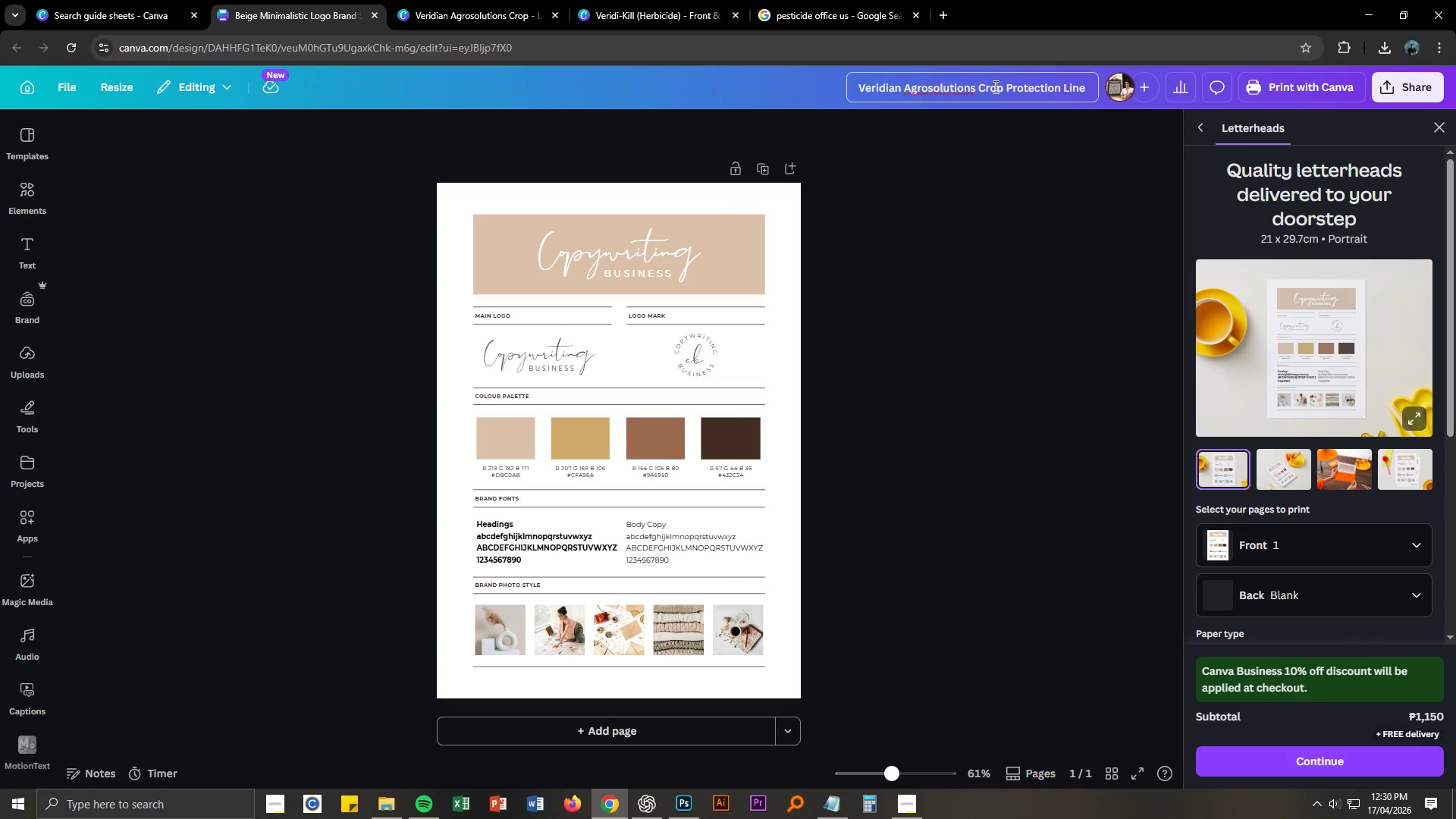 
left_click_drag(start_coordinate=[1007, 87], to_coordinate=[1073, 88])
 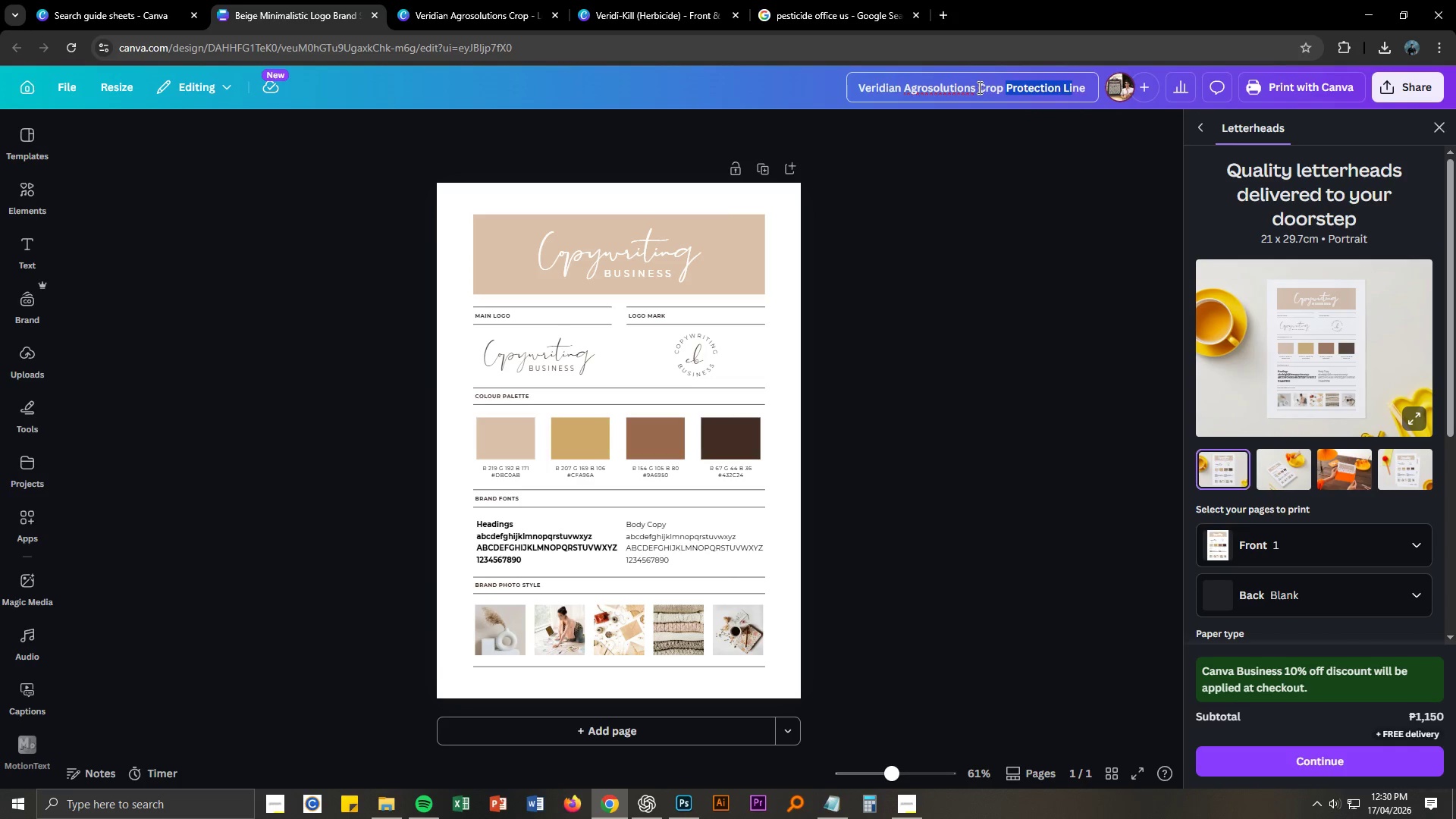 
left_click_drag(start_coordinate=[978, 87], to_coordinate=[1089, 89])
 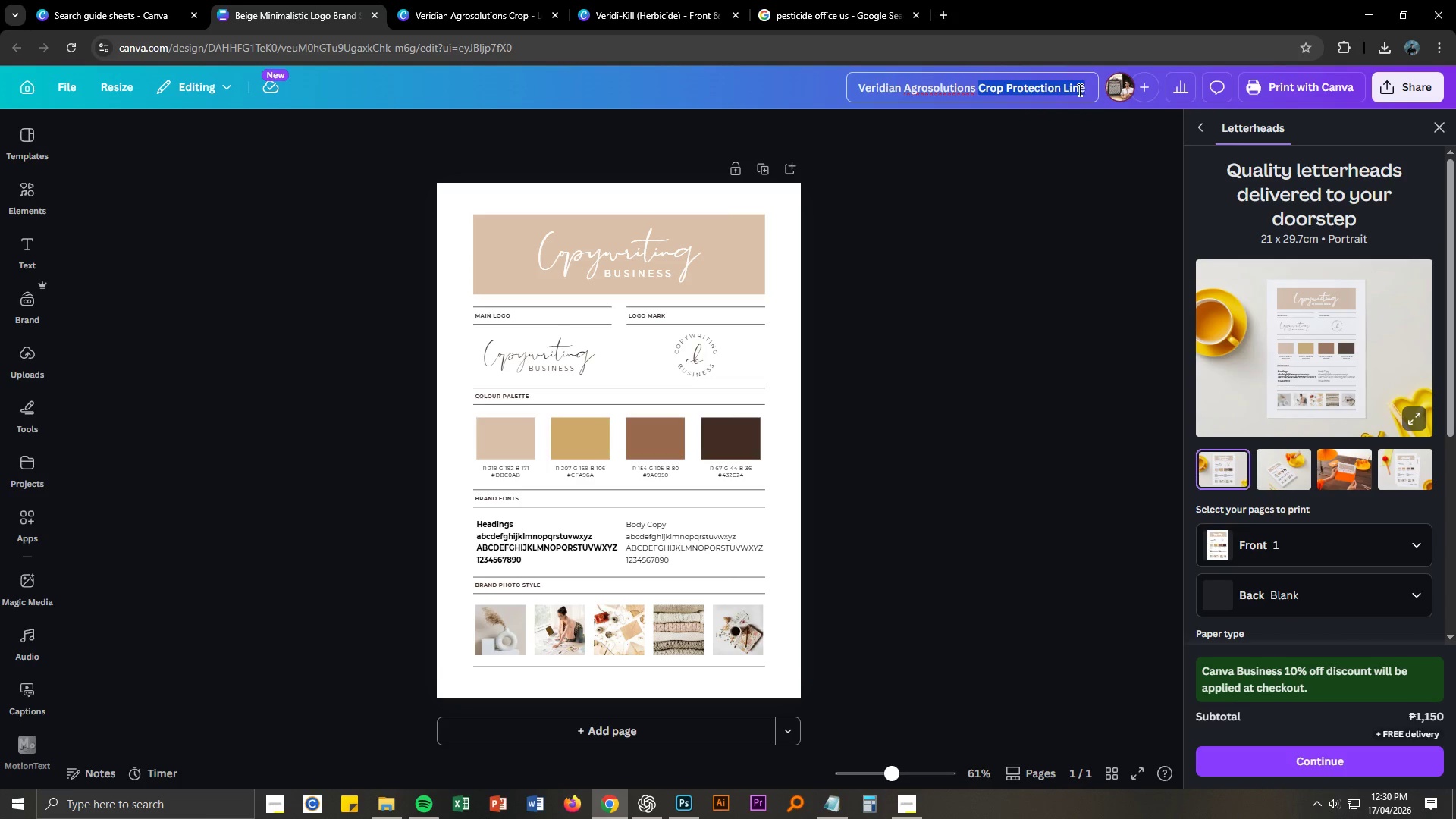 
type(Guide Sheet)
 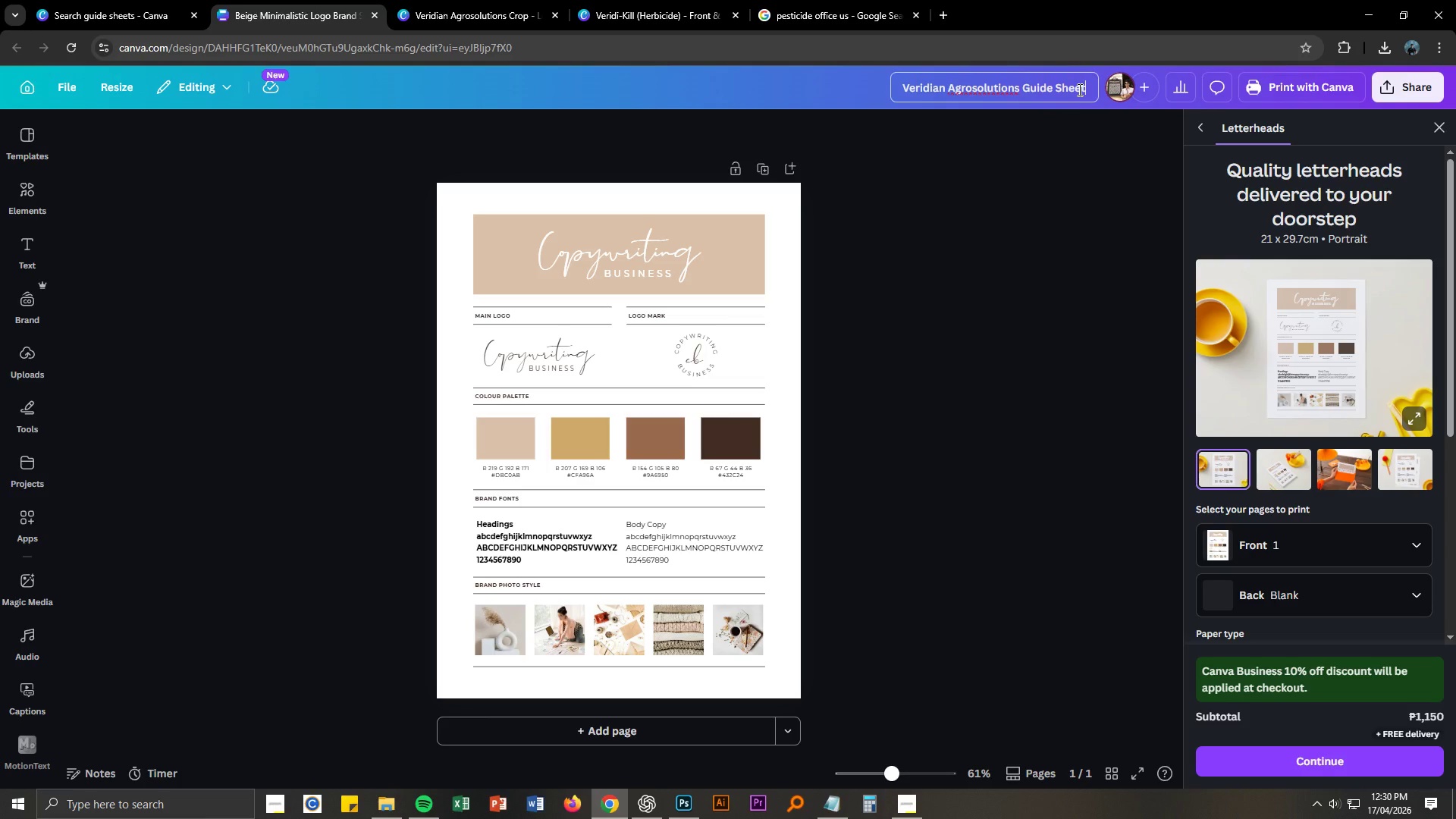 
key(Enter)
 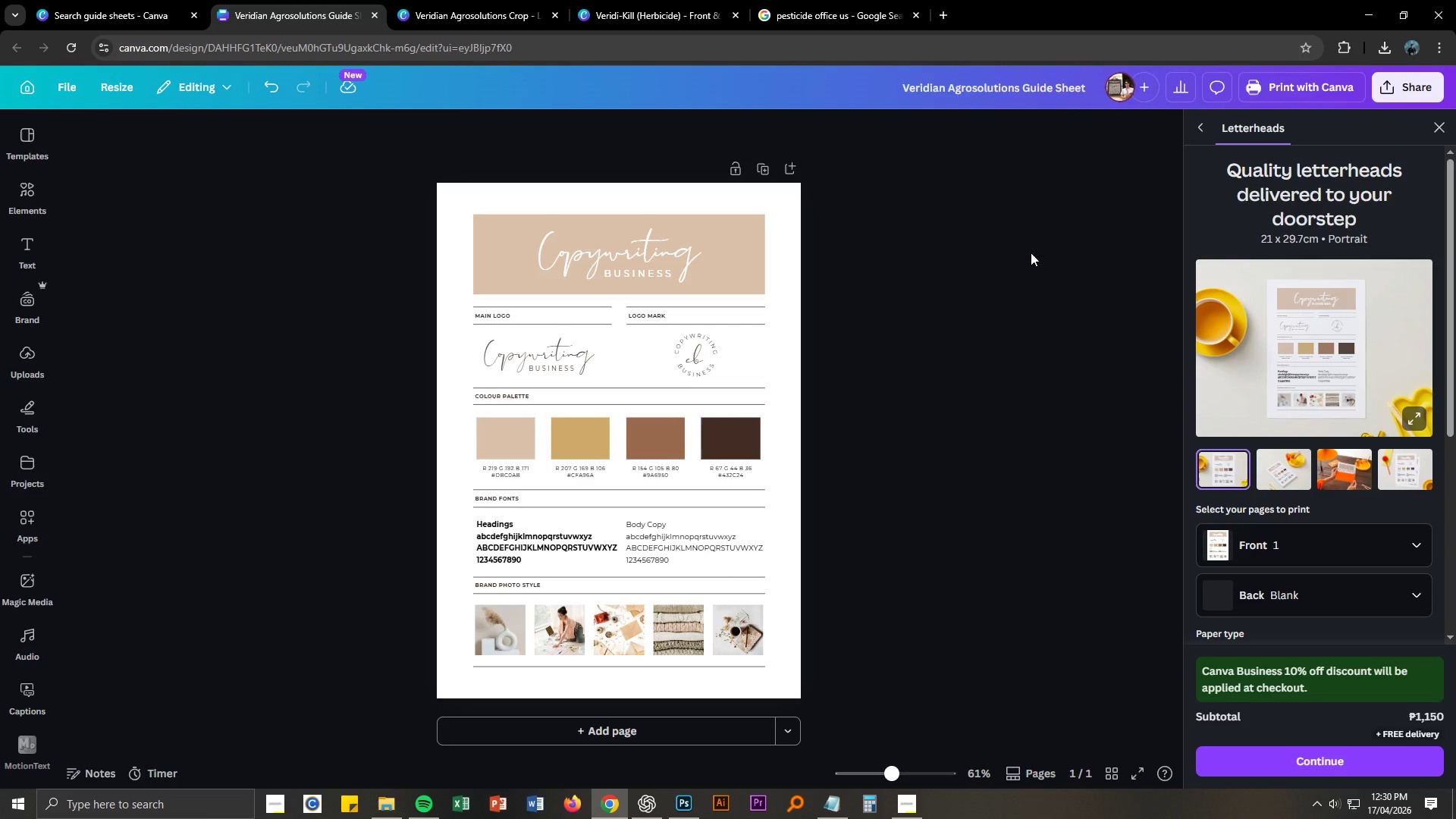 
left_click([1004, 290])
 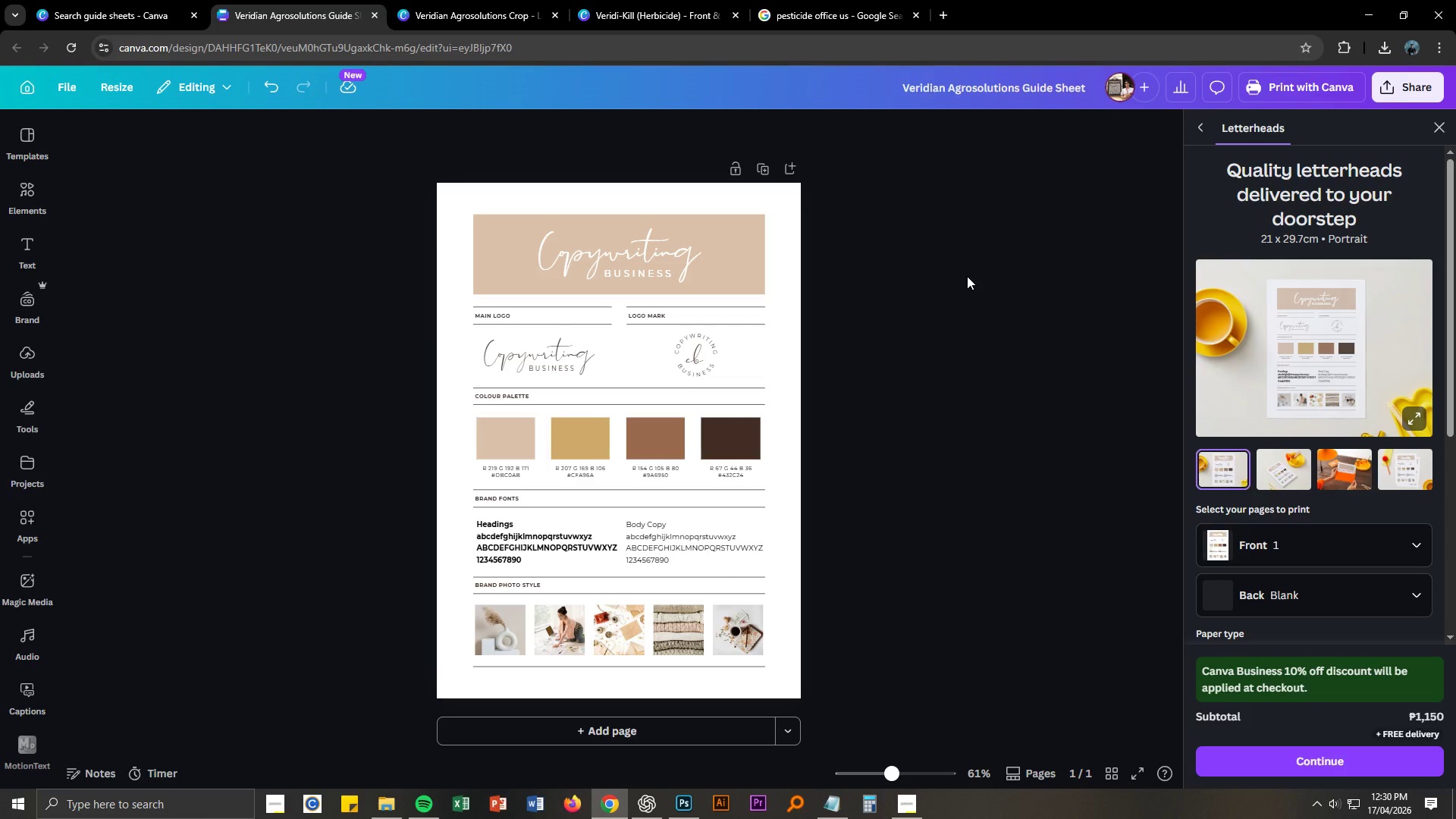 
key(Control+NumpadAdd)
 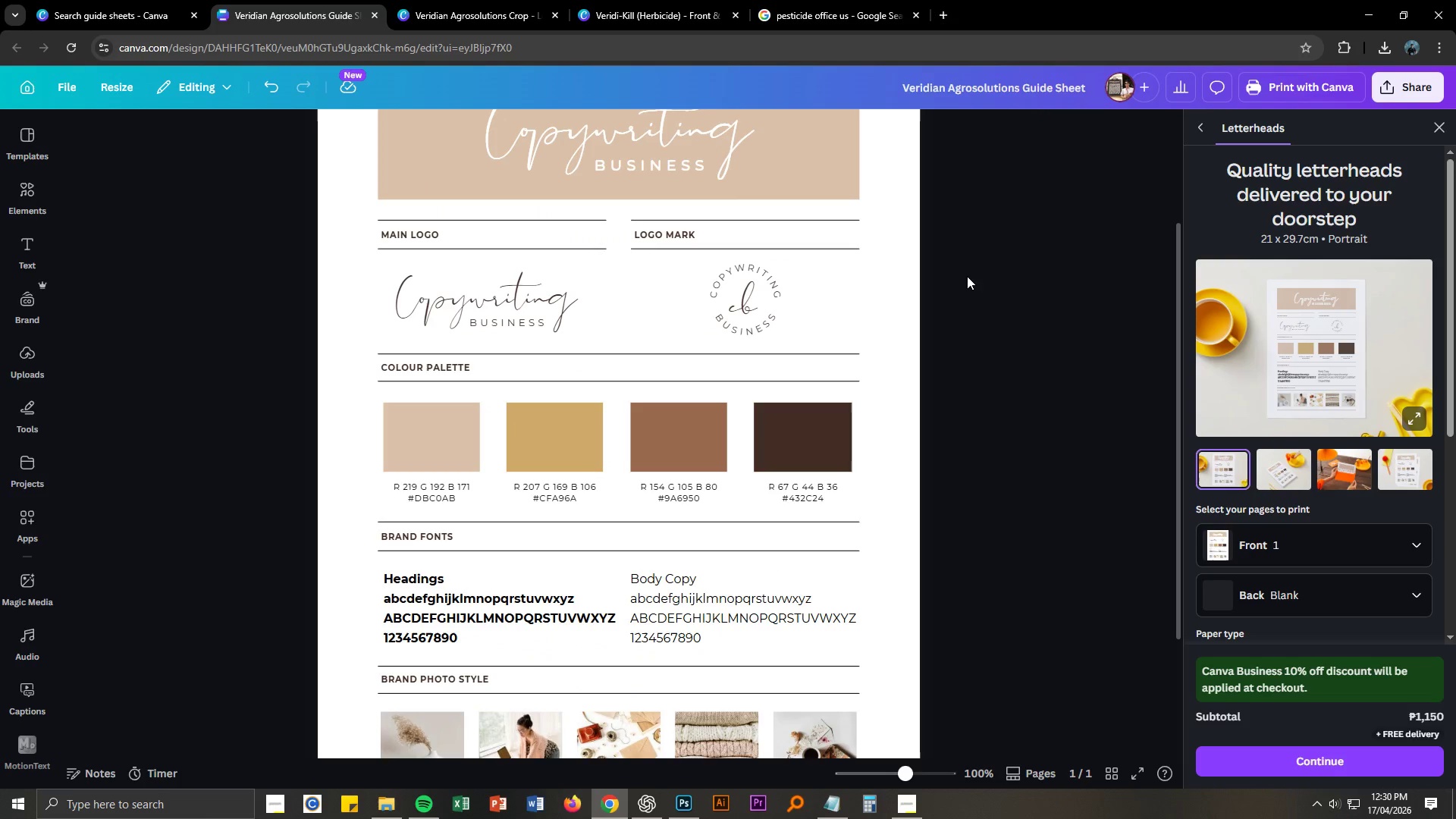 
key(Control+NumpadAdd)
 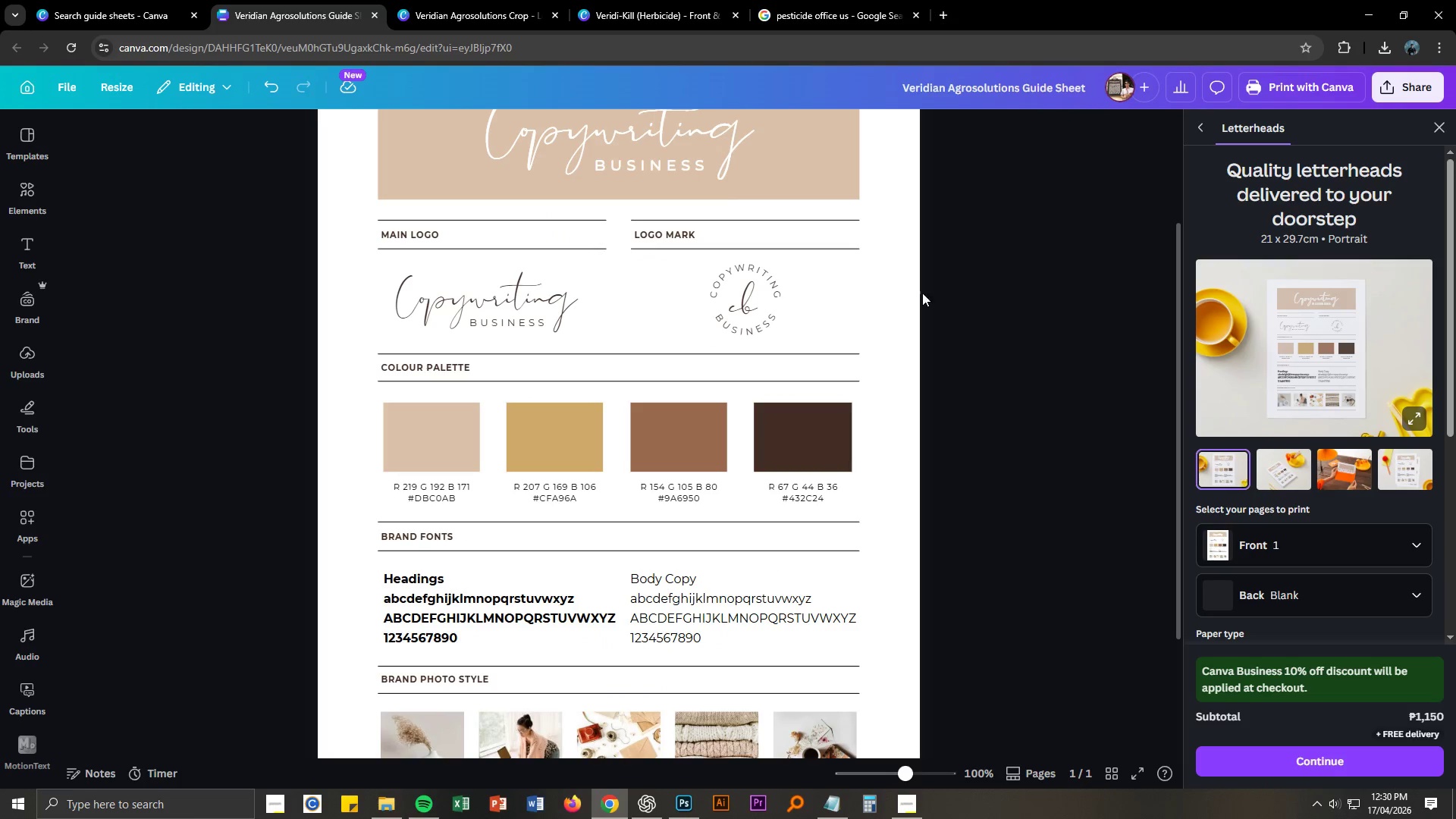 
scroll: coordinate [912, 312], scroll_direction: up, amount: 3.0
 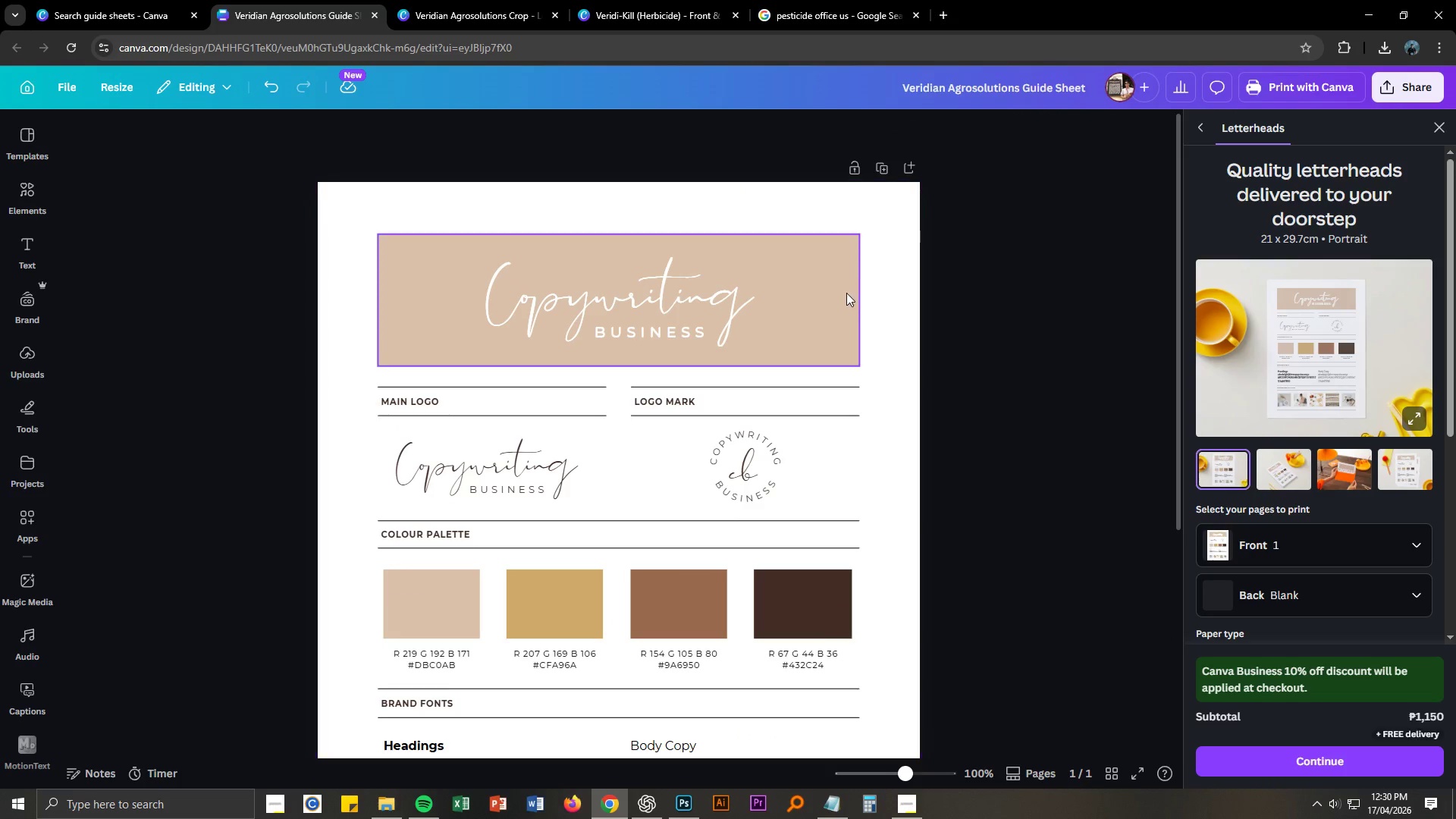 
left_click([845, 292])
 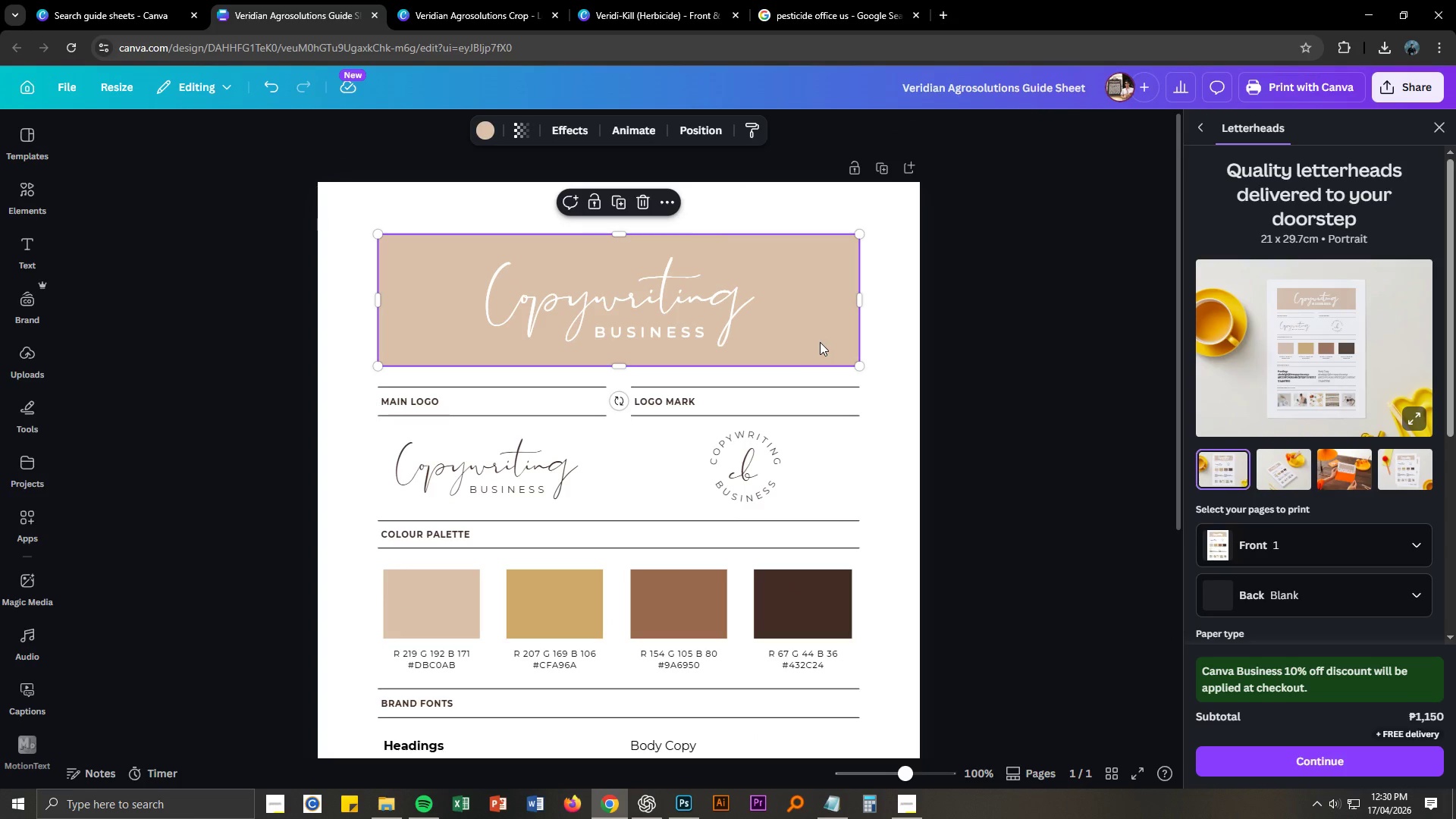 
wait(6.64)
 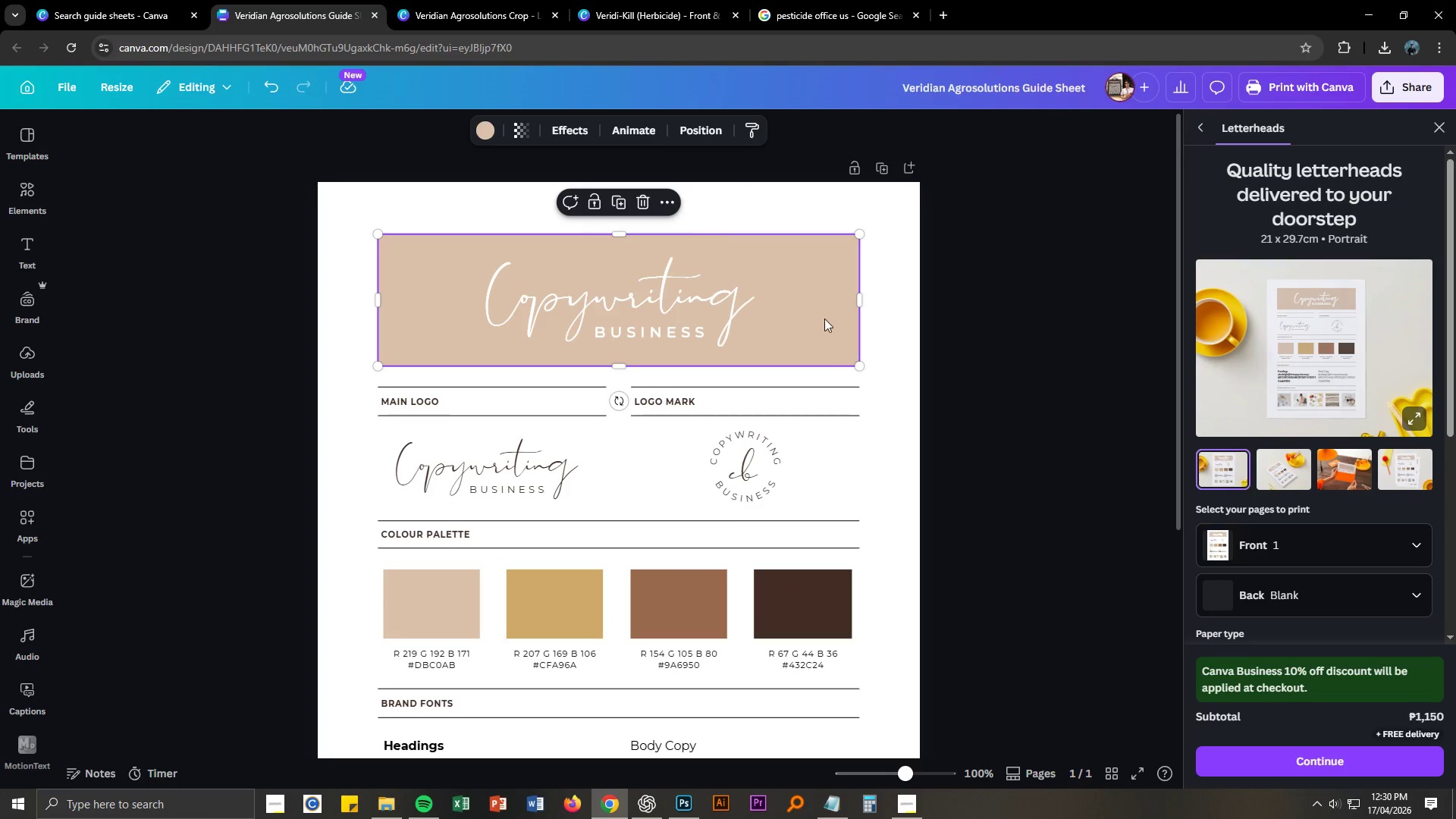 
left_click([492, 133])
 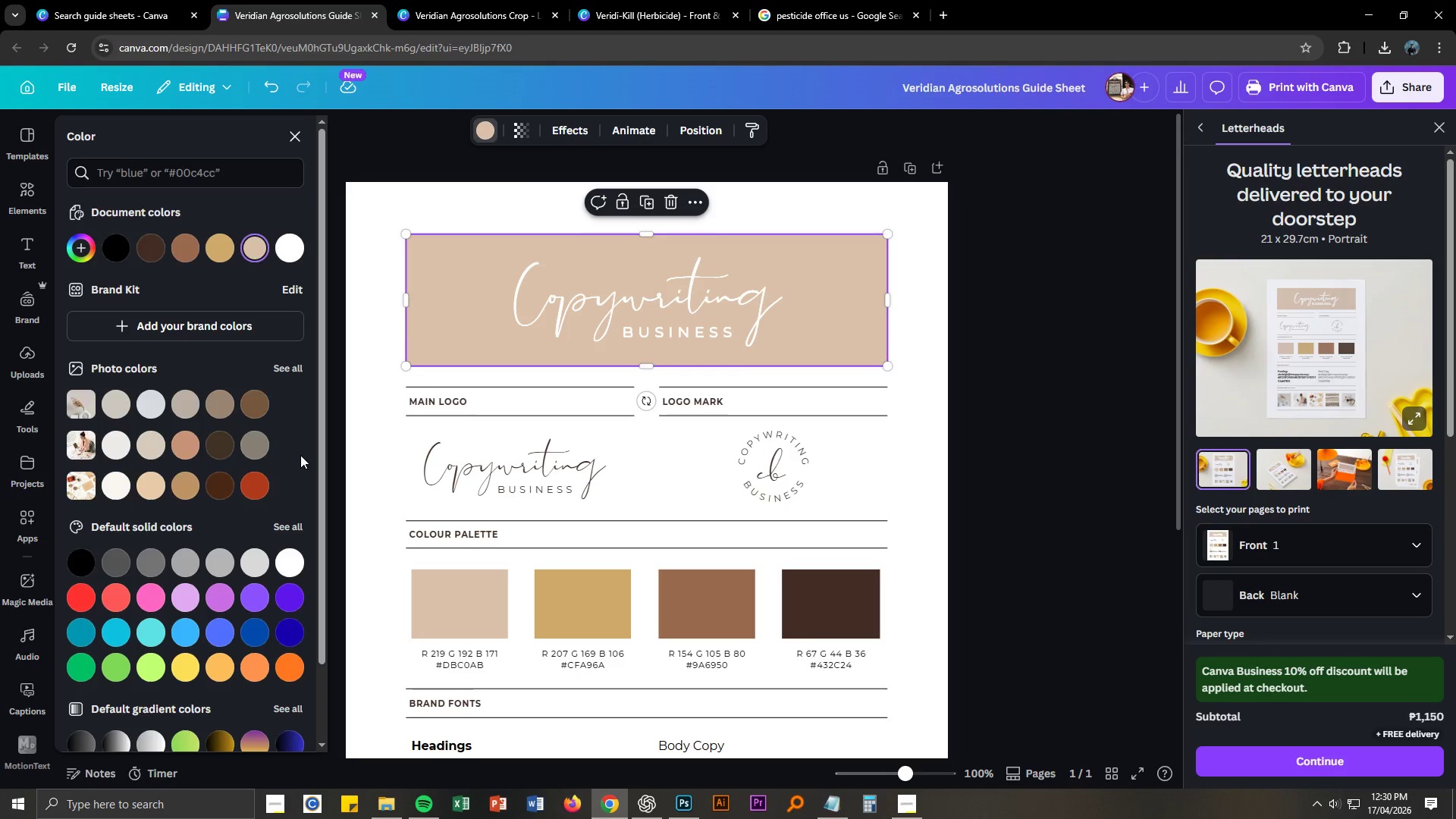 
scroll: coordinate [282, 491], scroll_direction: down, amount: 2.0
 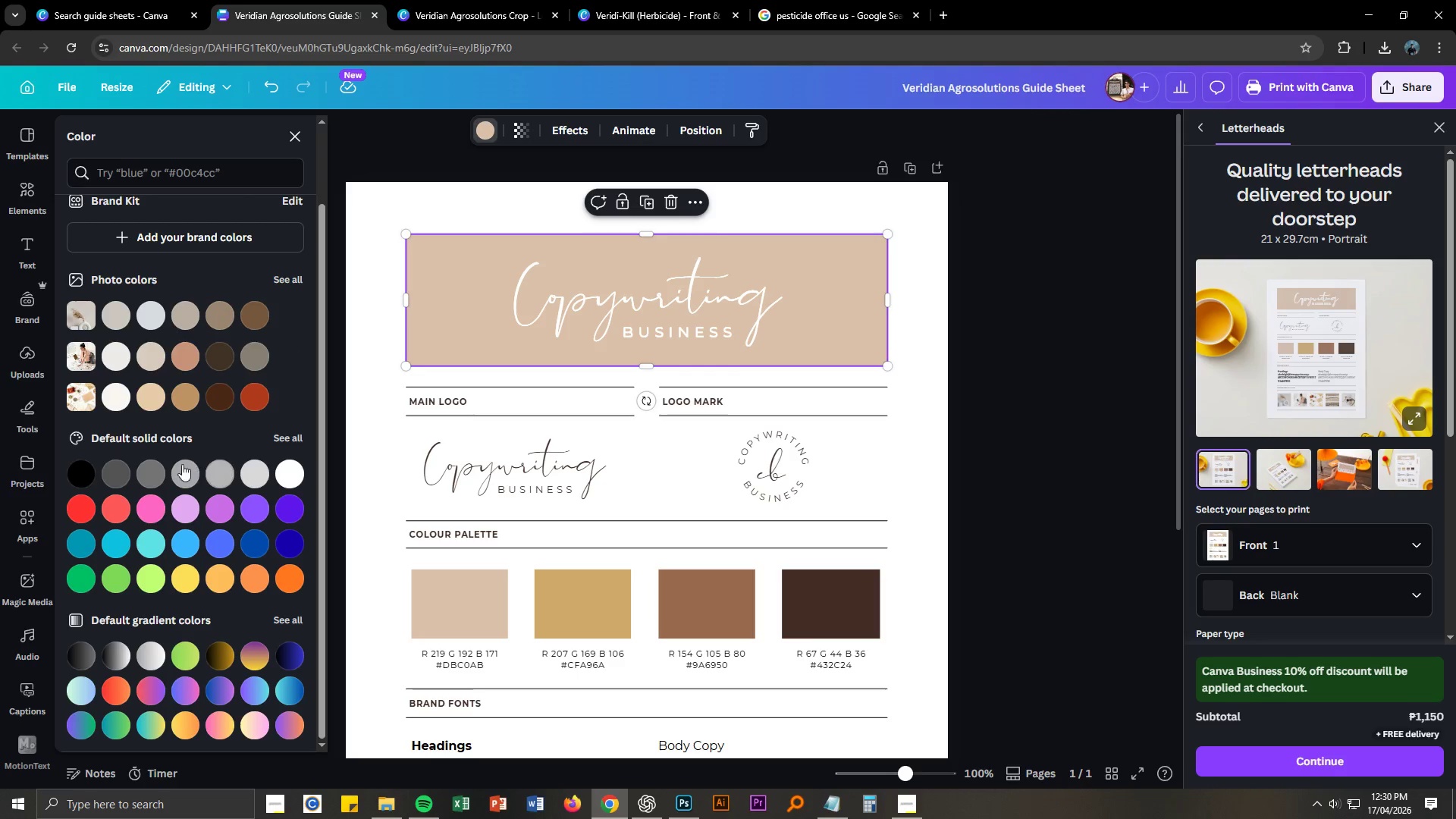 
mouse_move([101, 470])
 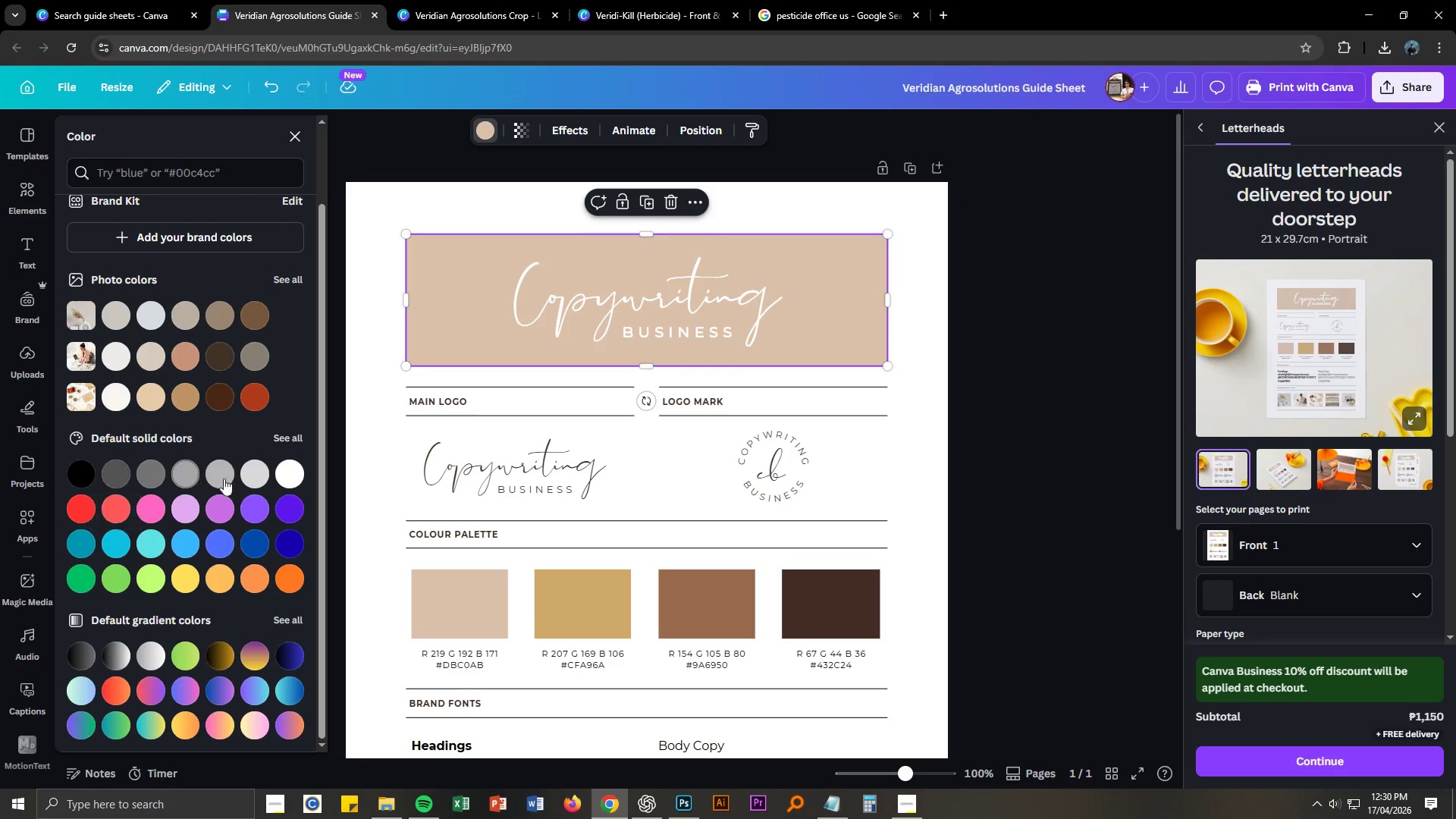 
left_click([284, 477])
 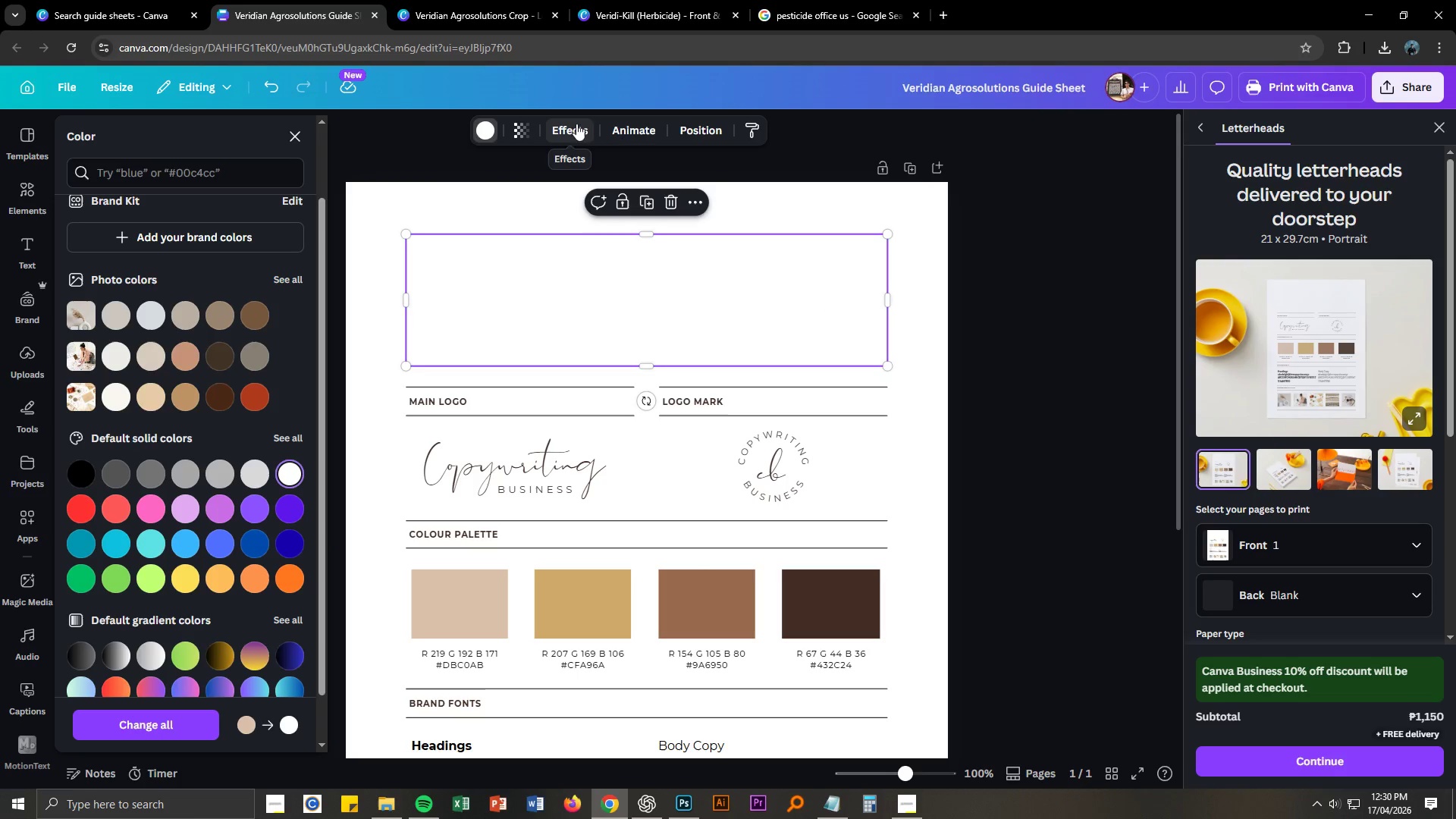 
wait(6.28)
 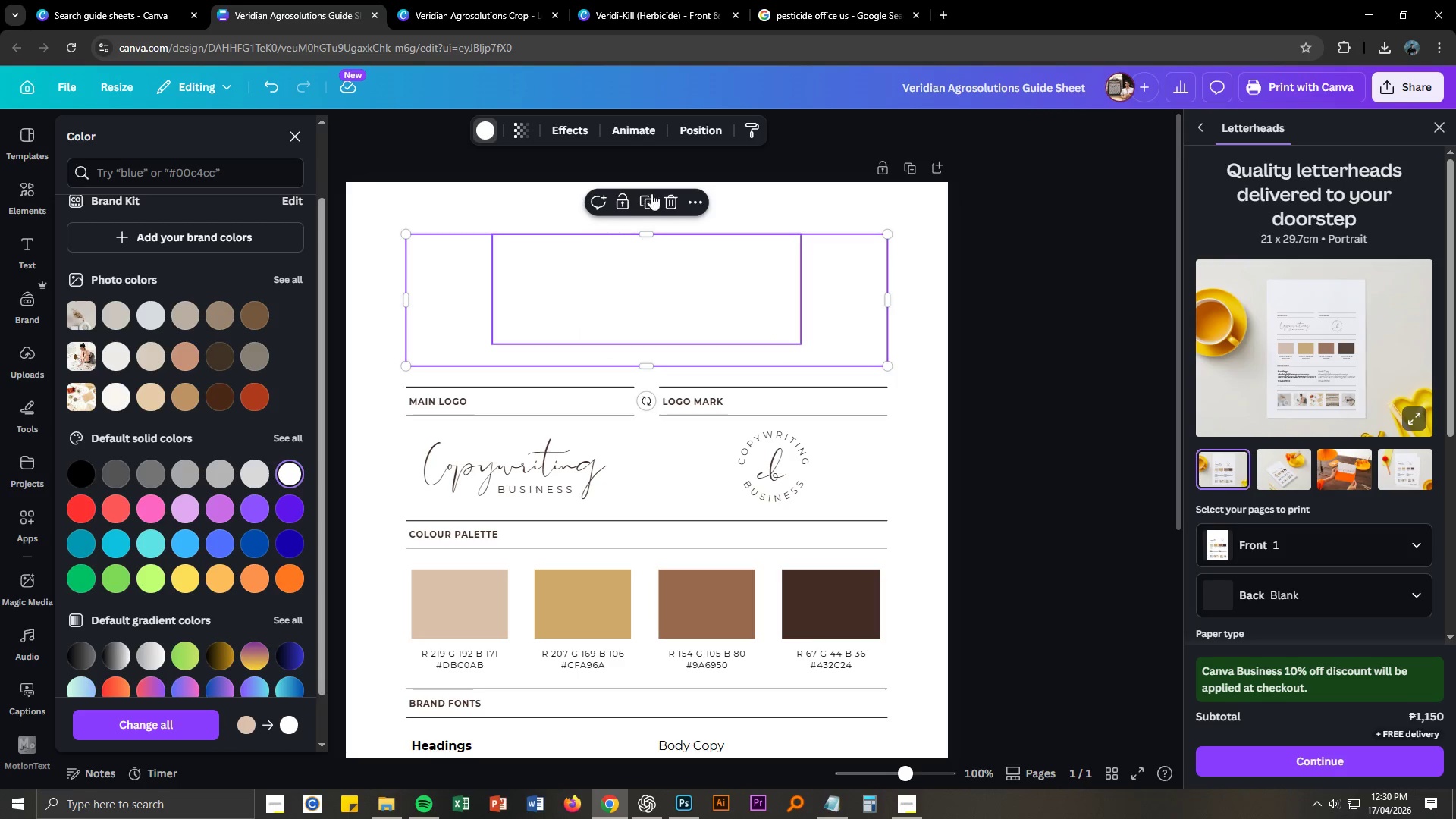 
double_click([776, 314])
 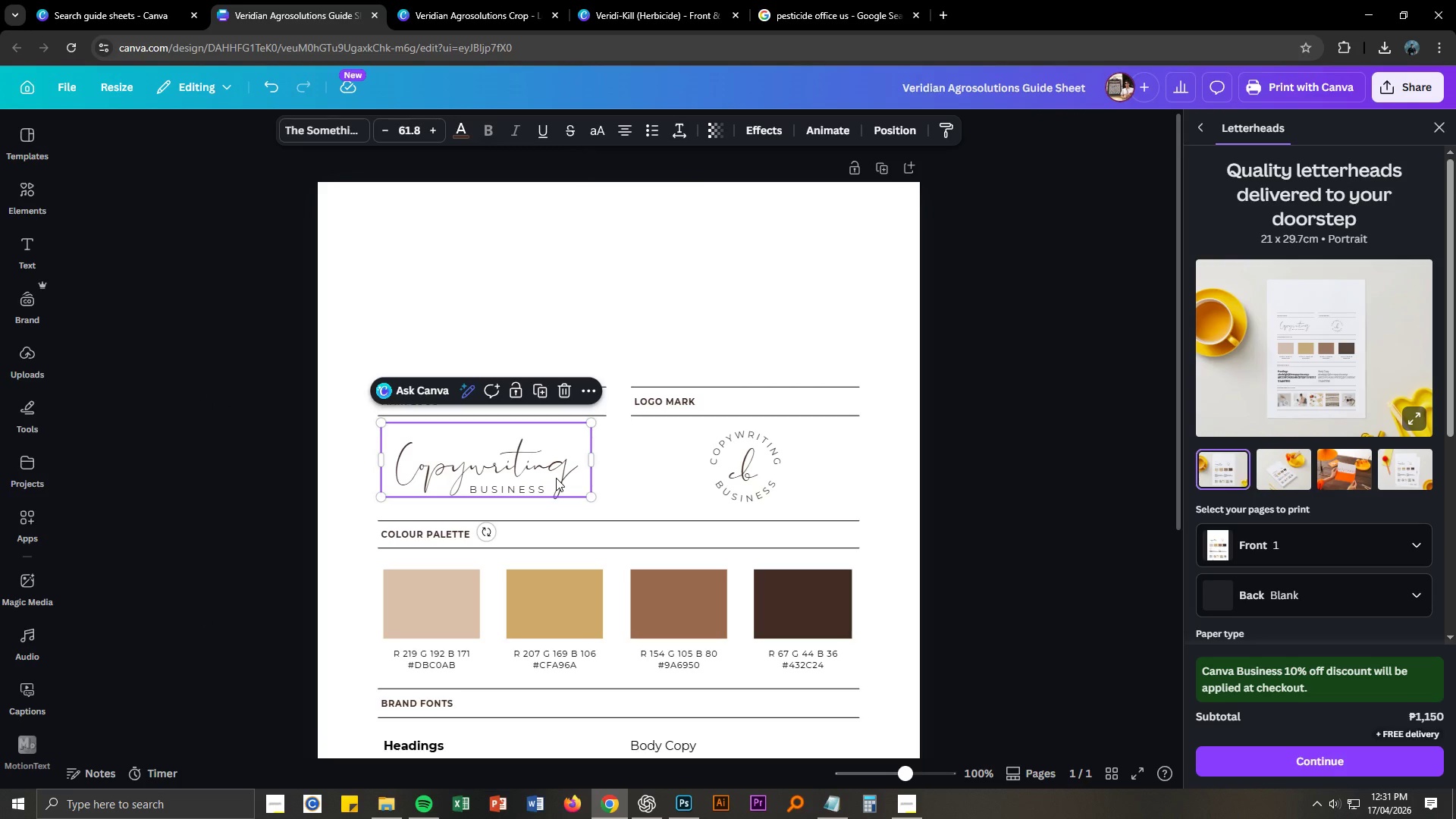 
key(Delete)
 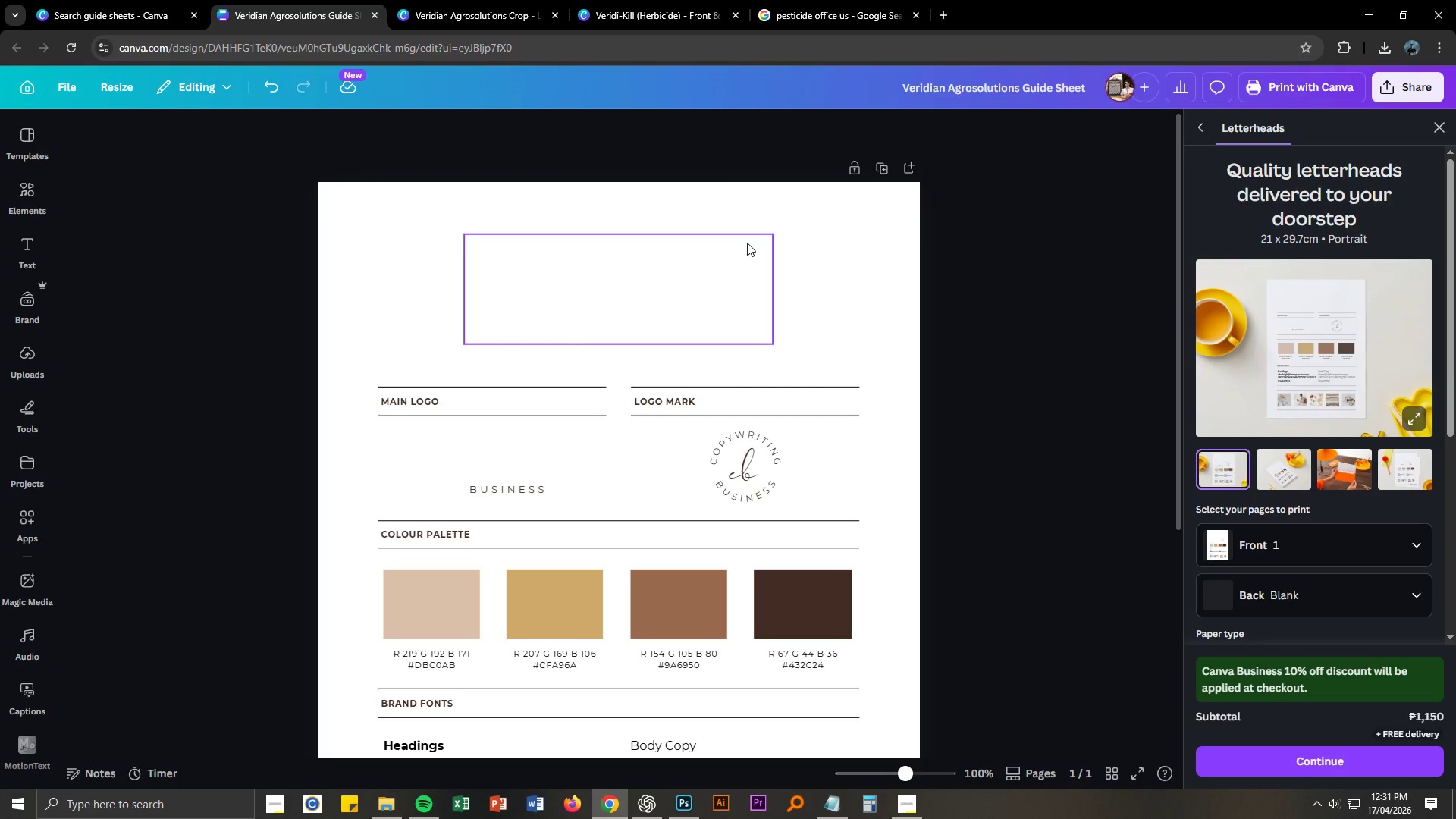 
double_click([963, 93])
 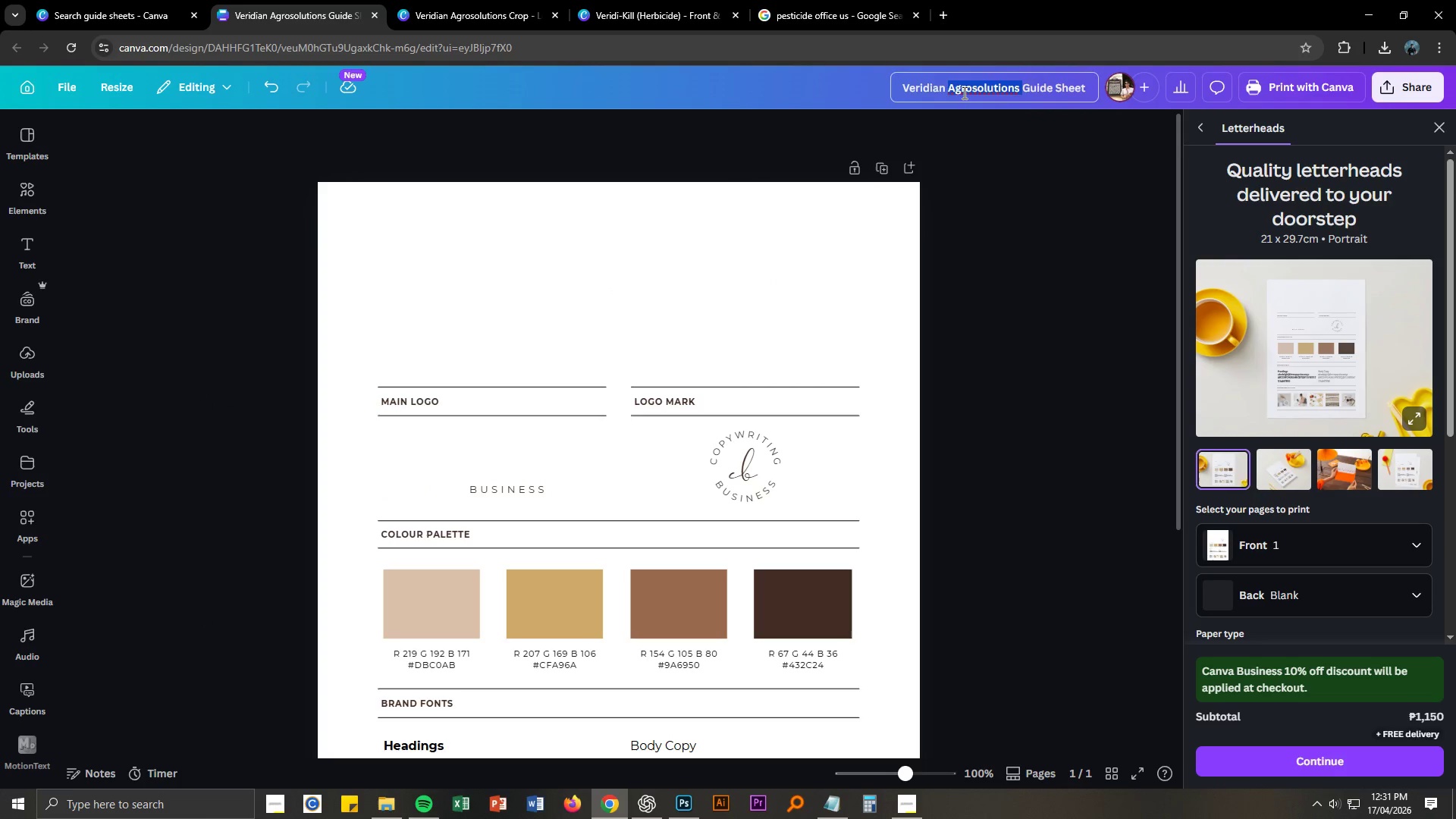 
key(Control+A)
 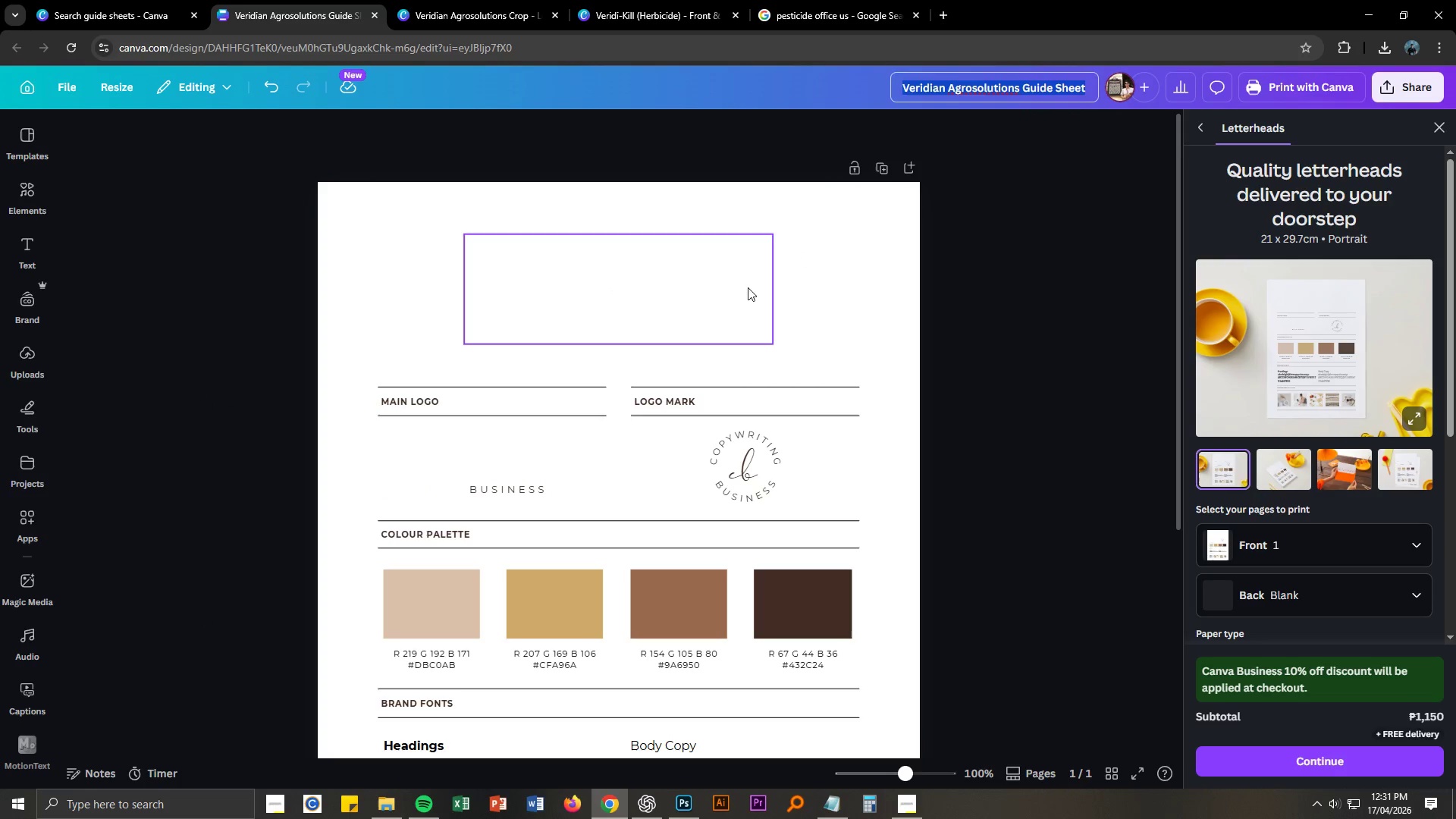 
key(Control+C)
 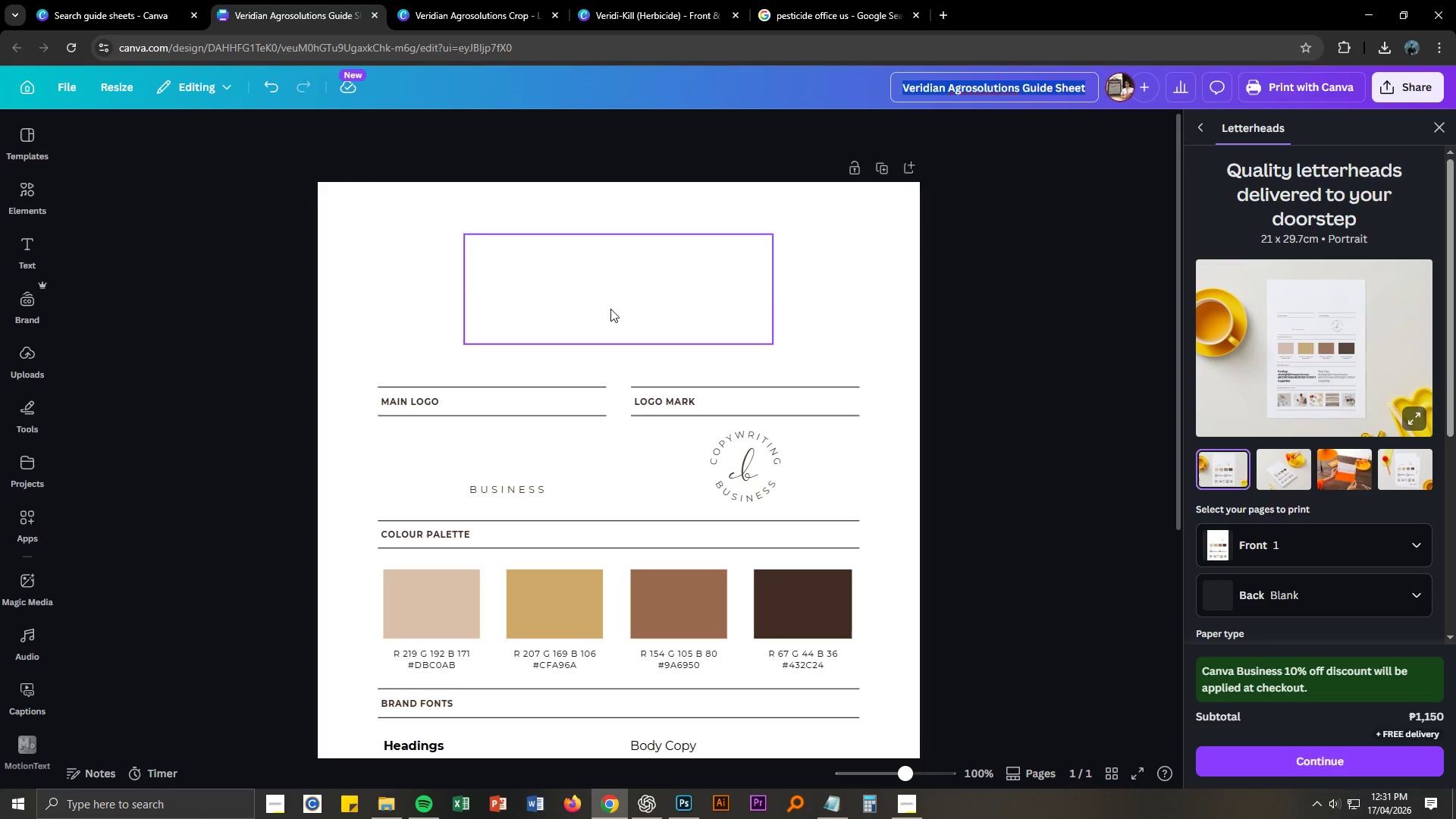 
left_click([608, 301])
 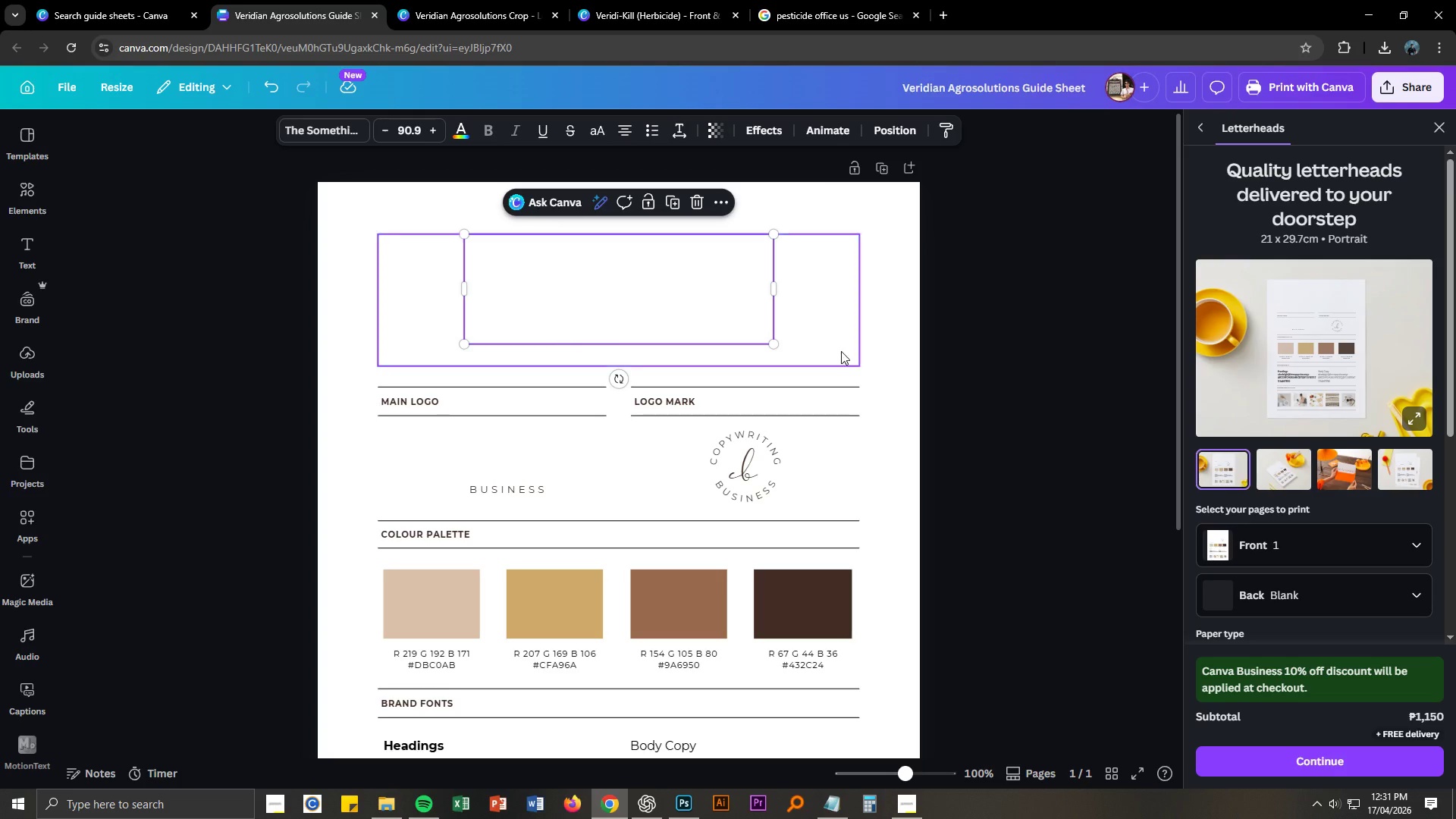 
left_click([935, 305])
 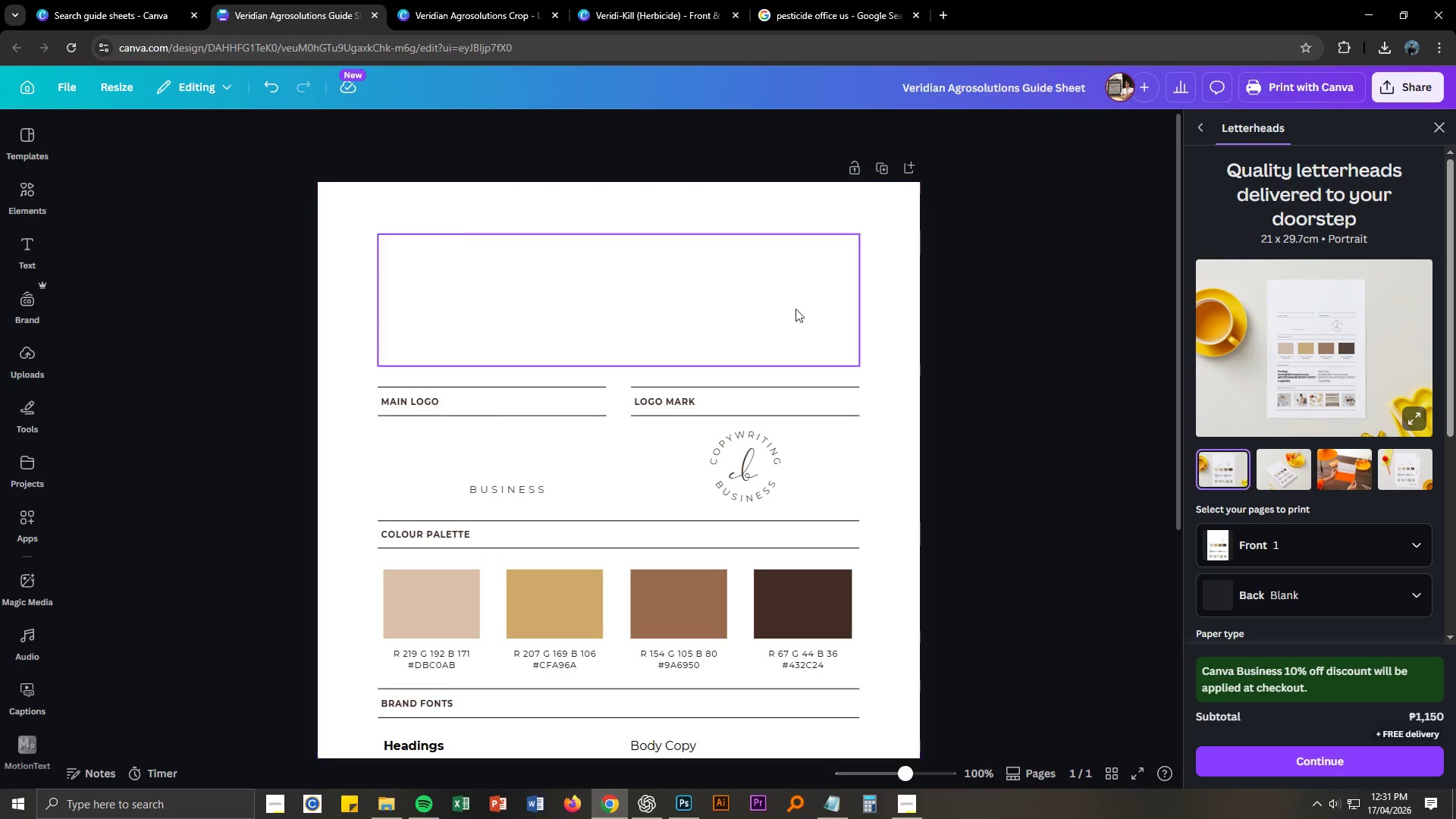 
key(T)
 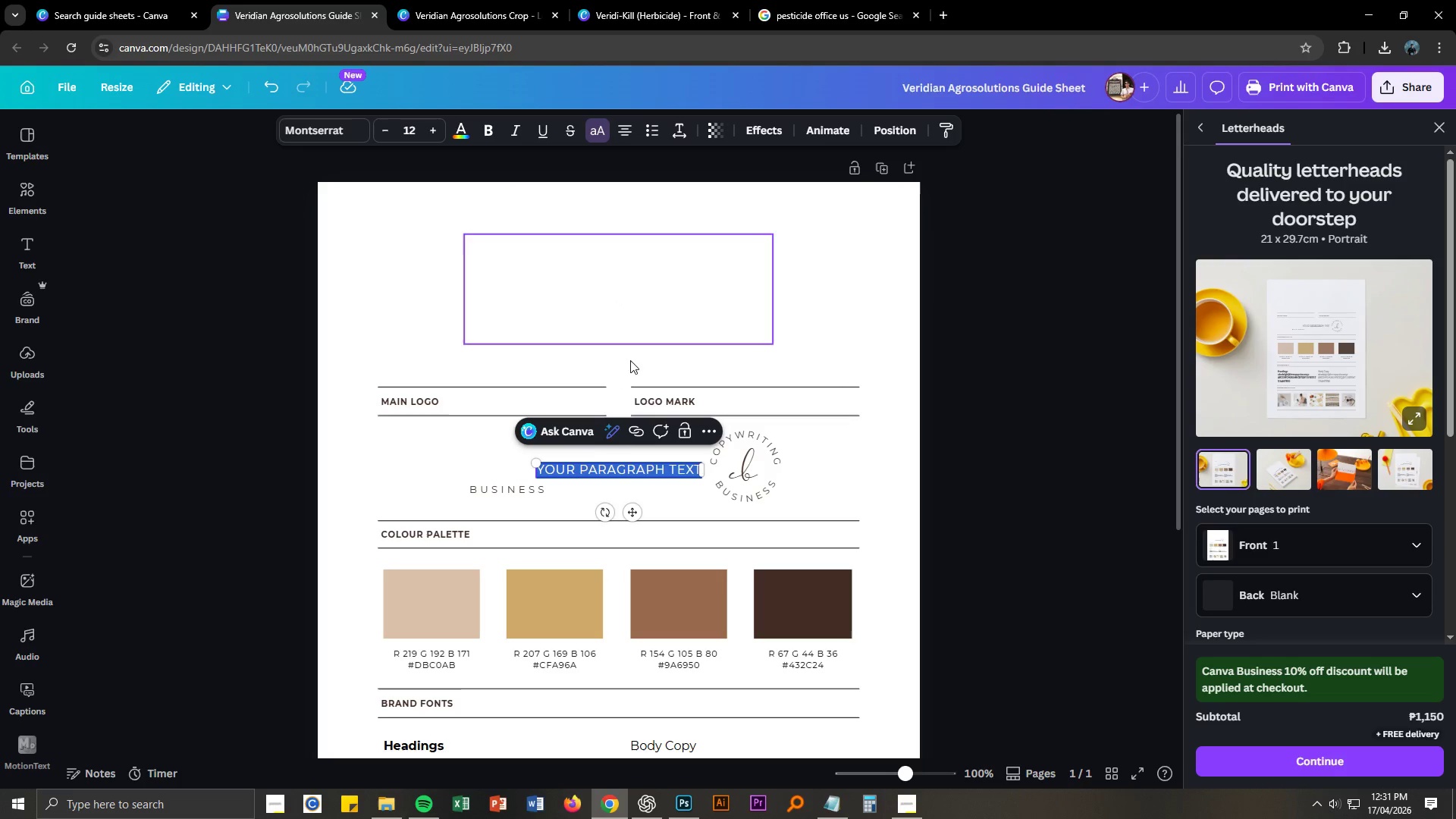 
key(Control+ControlLeft)
 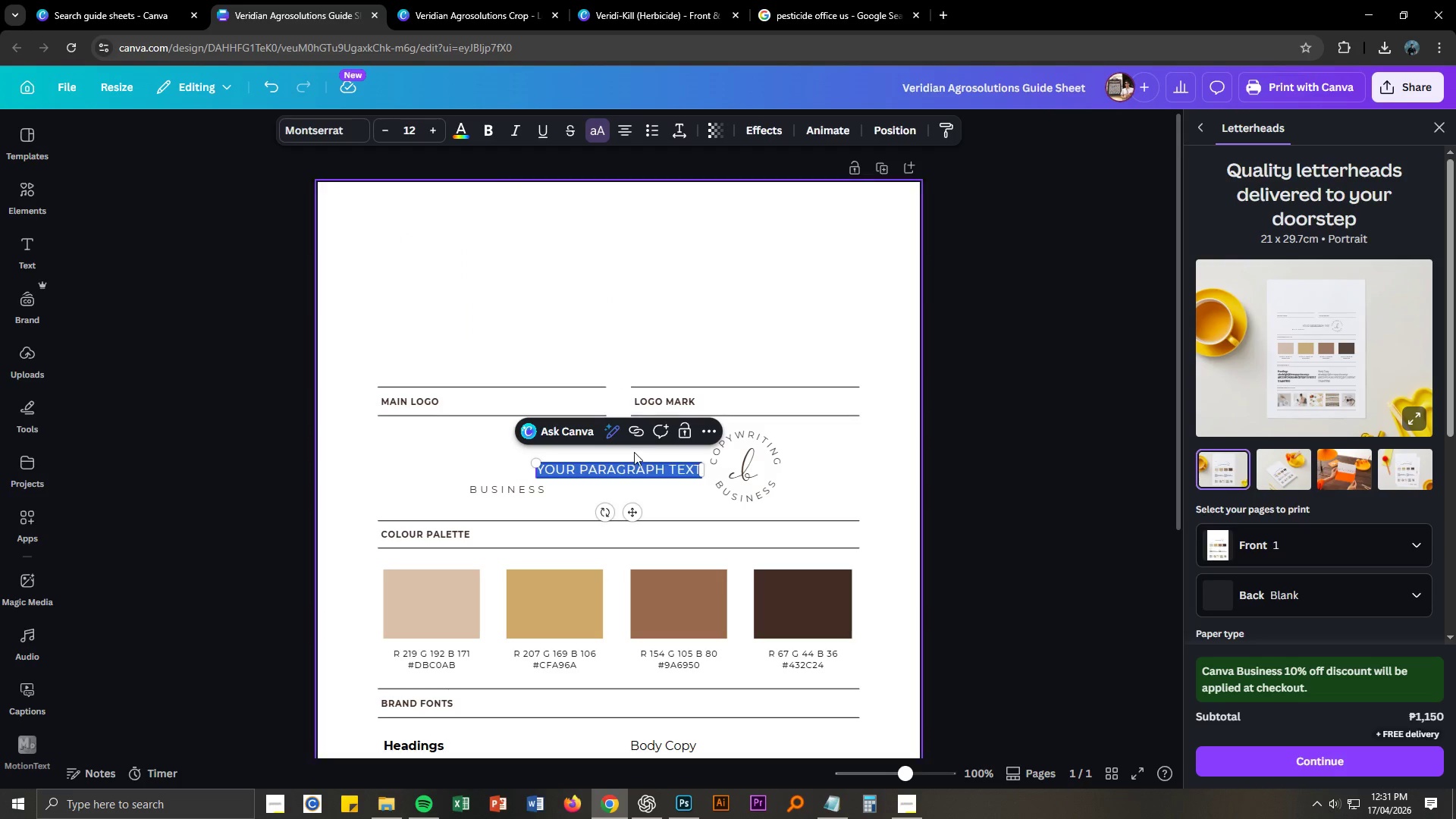 
key(Control+V)
 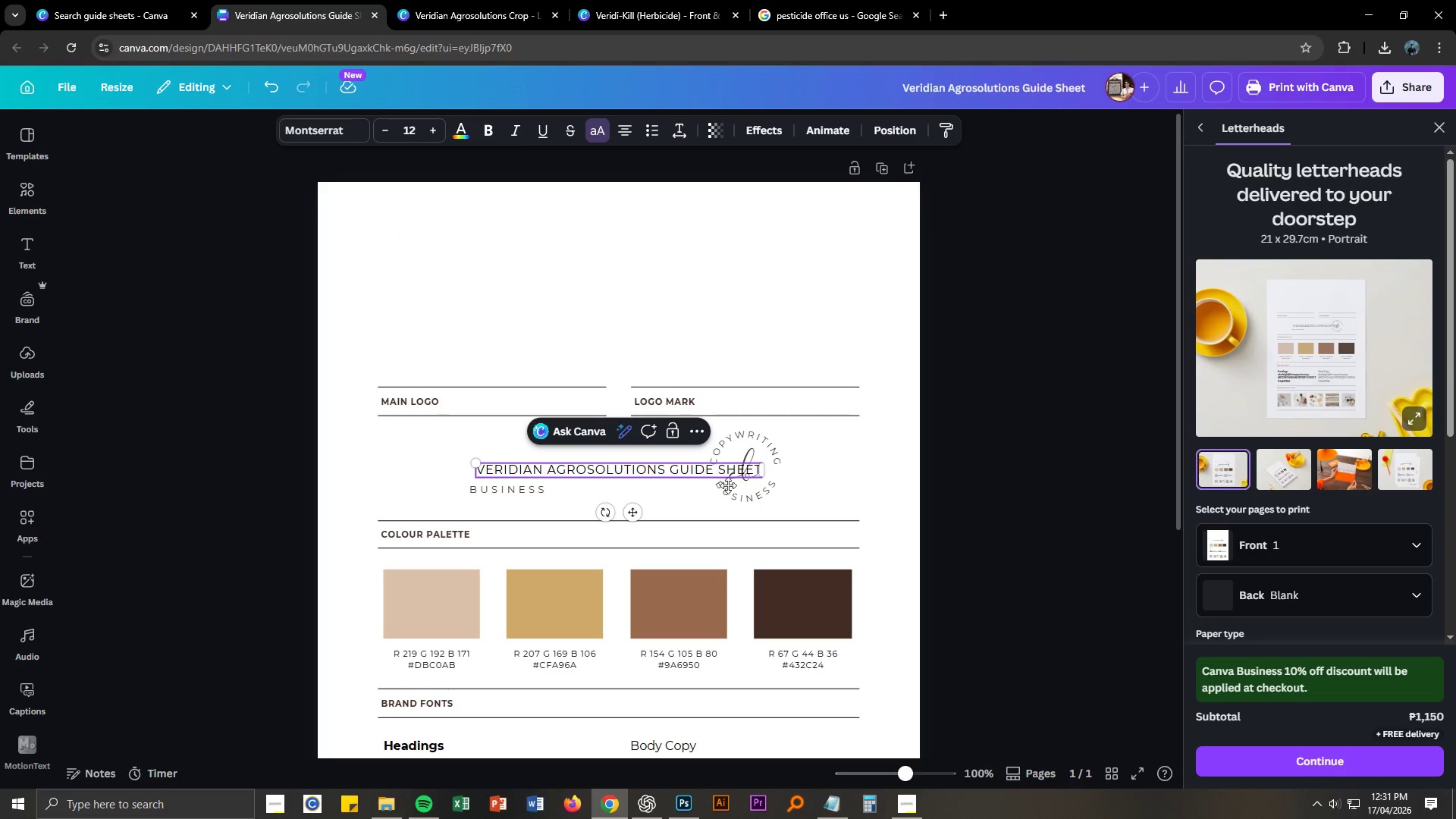 
key(Control+ControlLeft)
 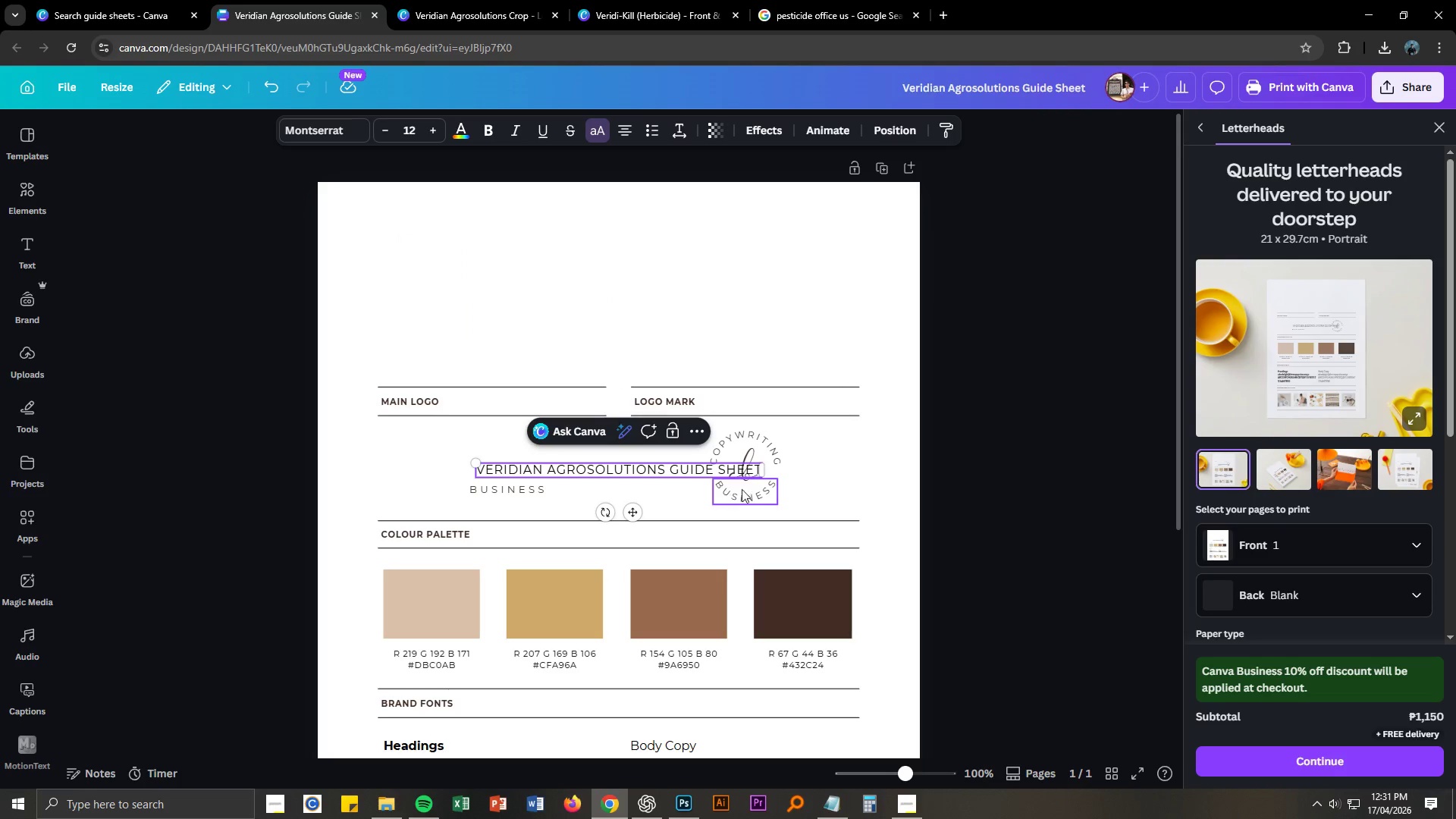 
key(Control+A)
 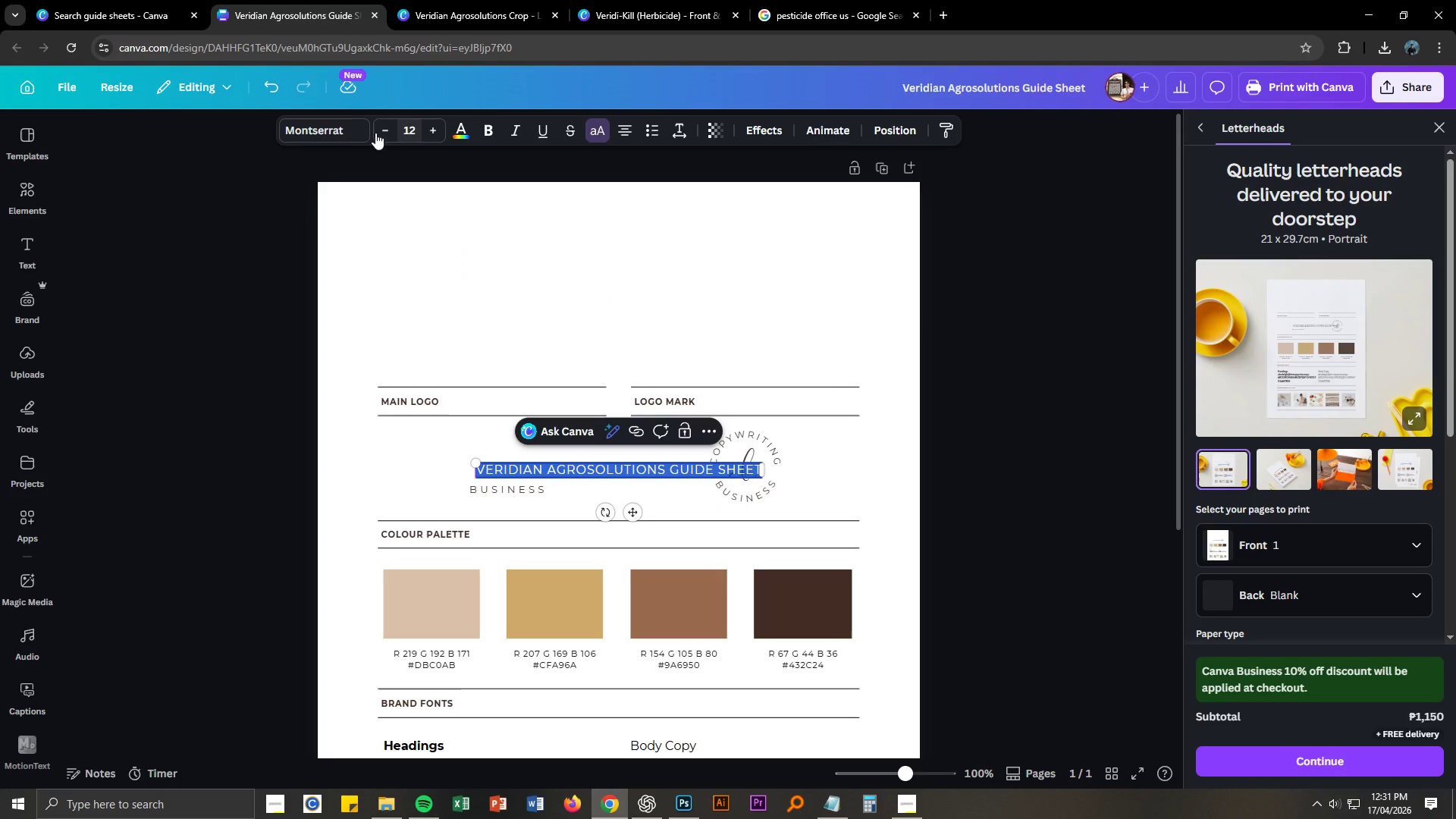 
left_click([345, 131])
 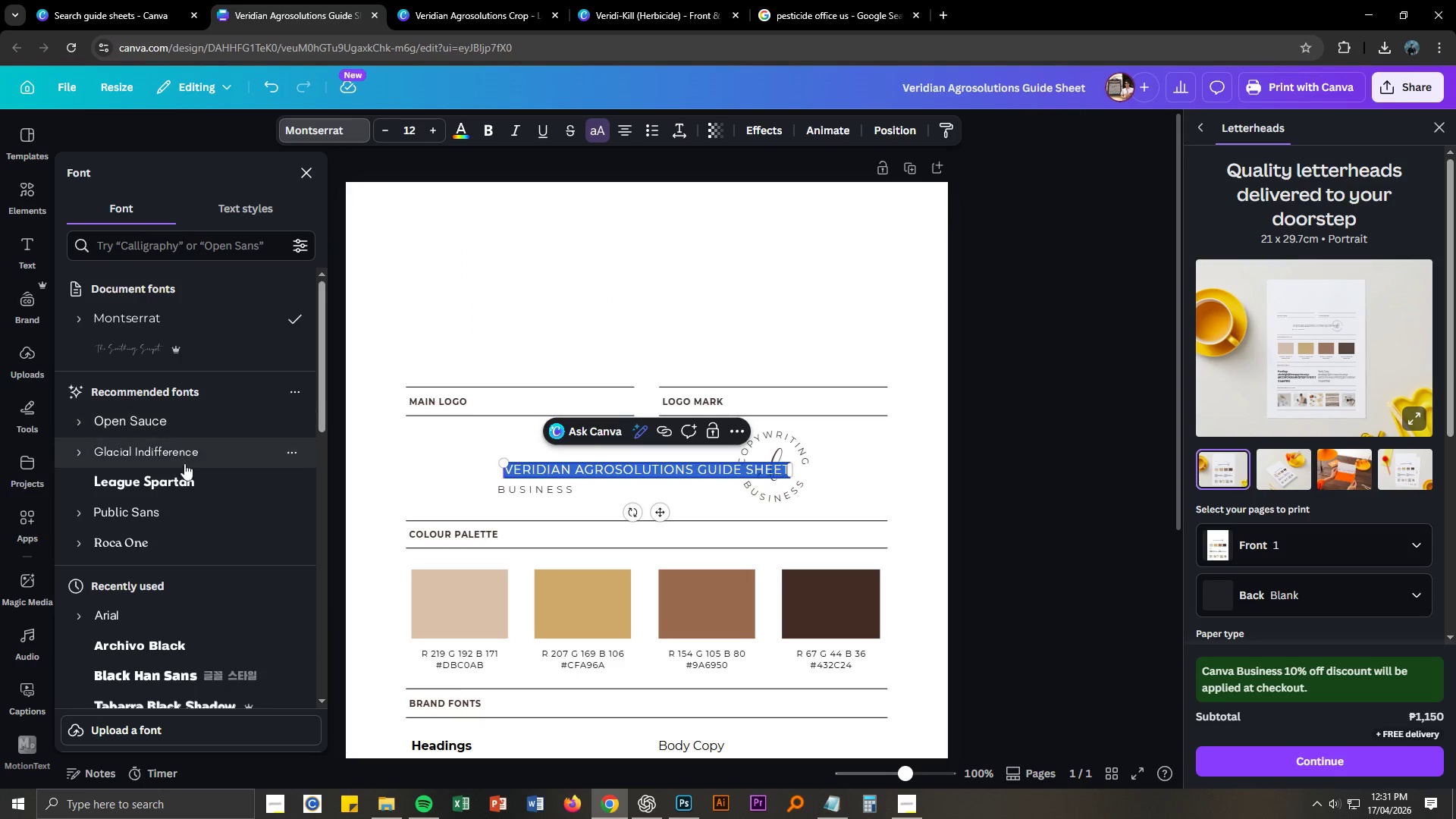 
left_click([183, 482])
 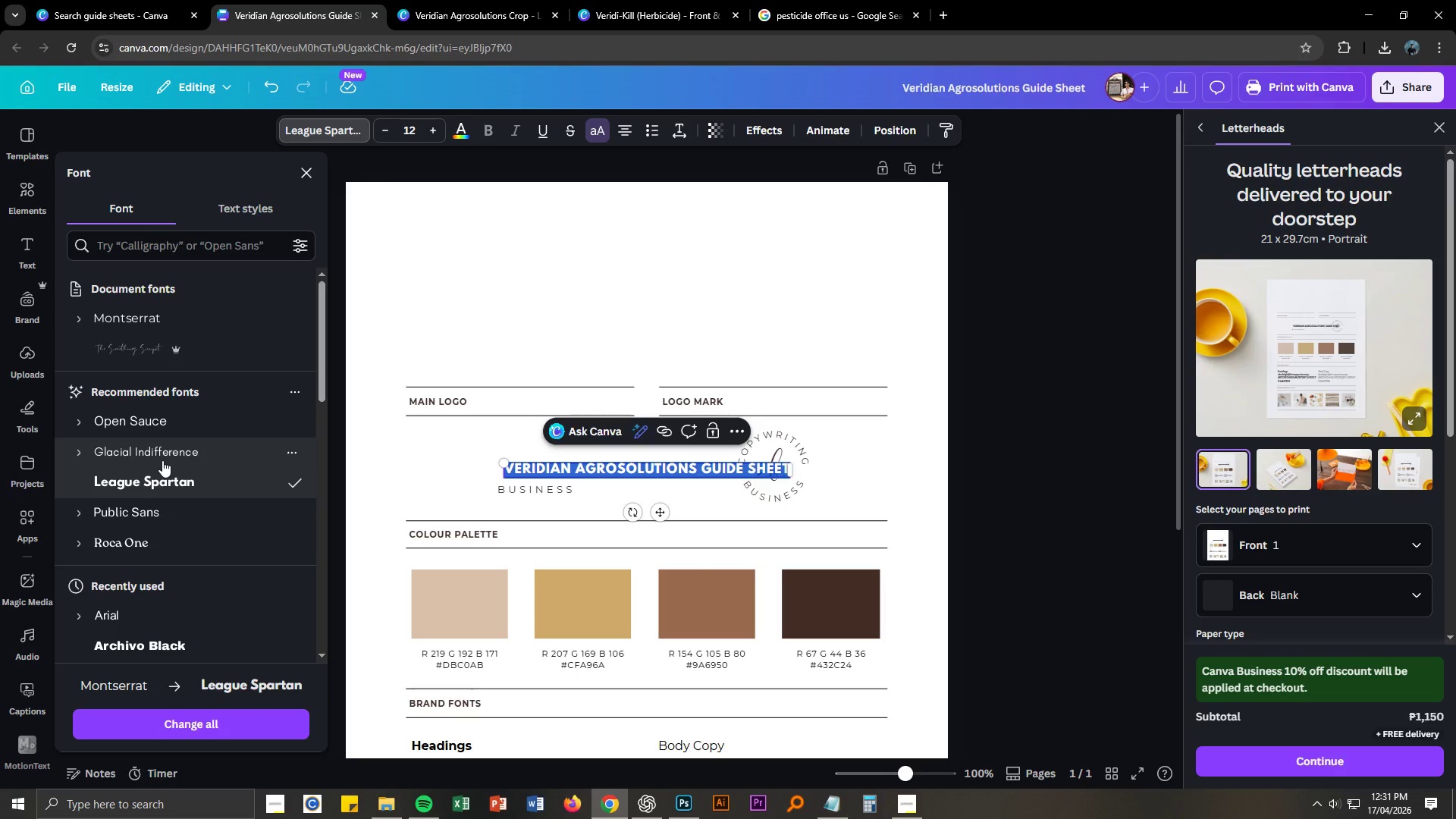 
wait(6.02)
 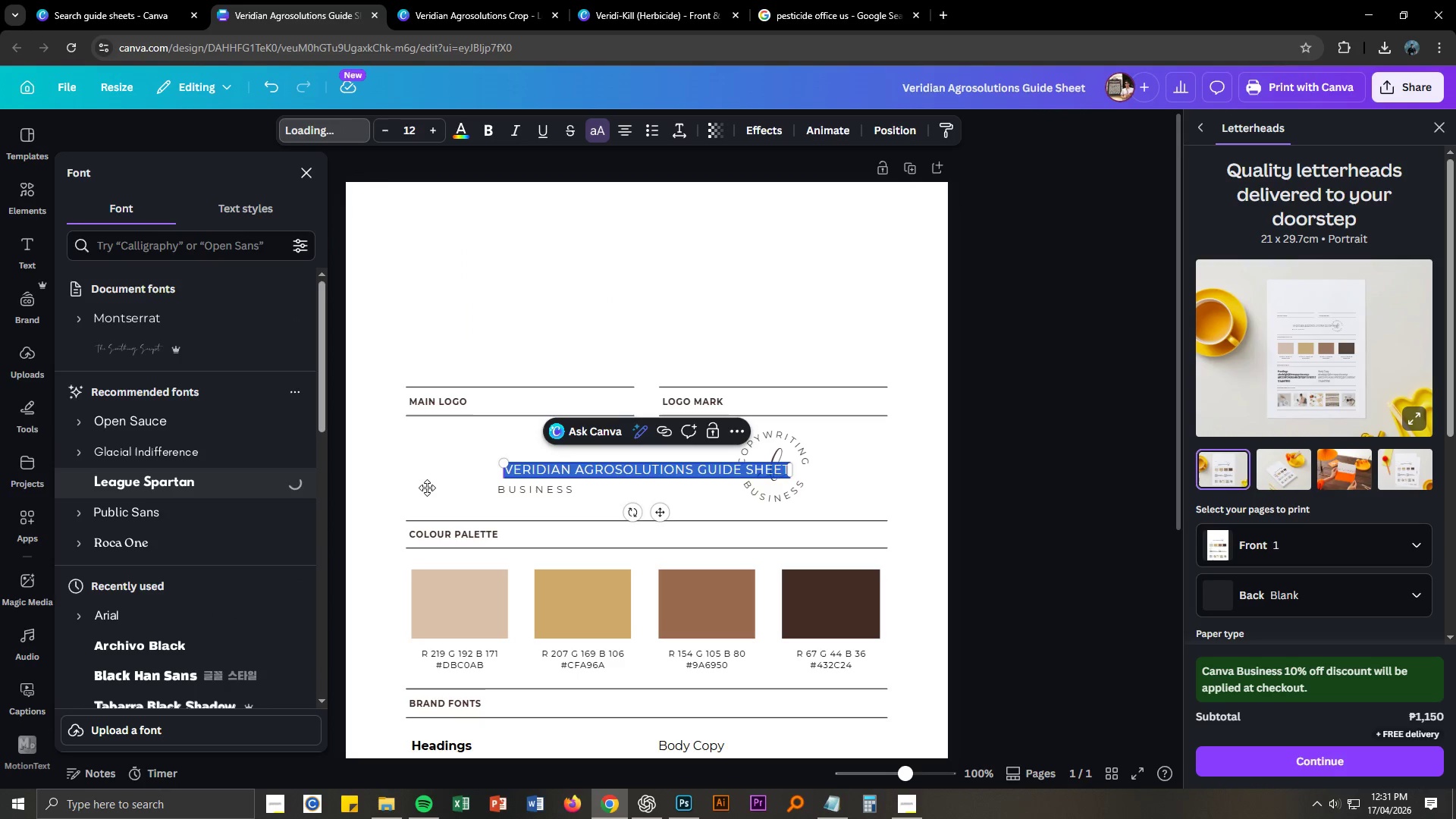 
scroll: coordinate [225, 402], scroll_direction: up, amount: 3.0
 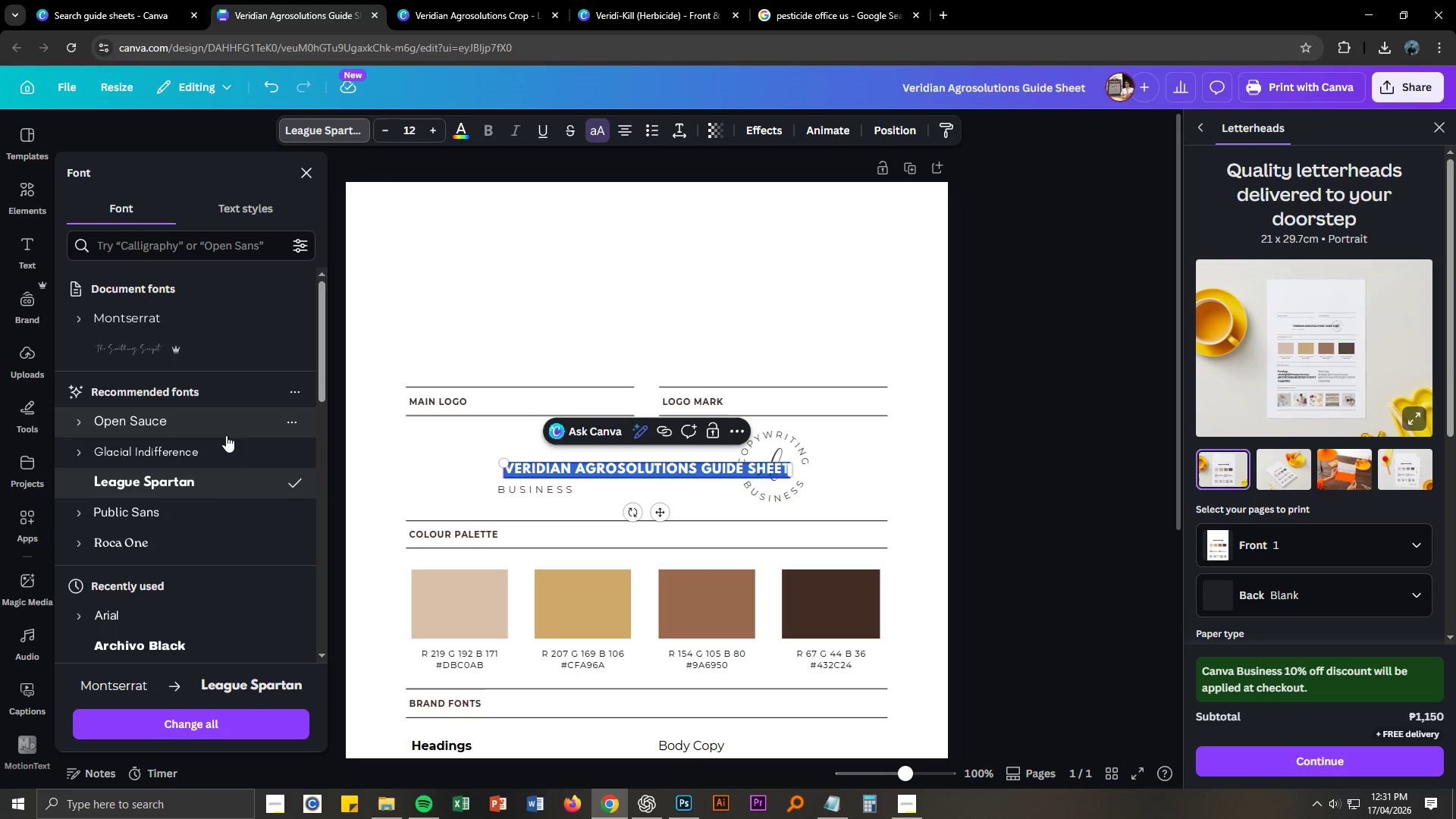 
scroll: coordinate [240, 495], scroll_direction: down, amount: 2.0
 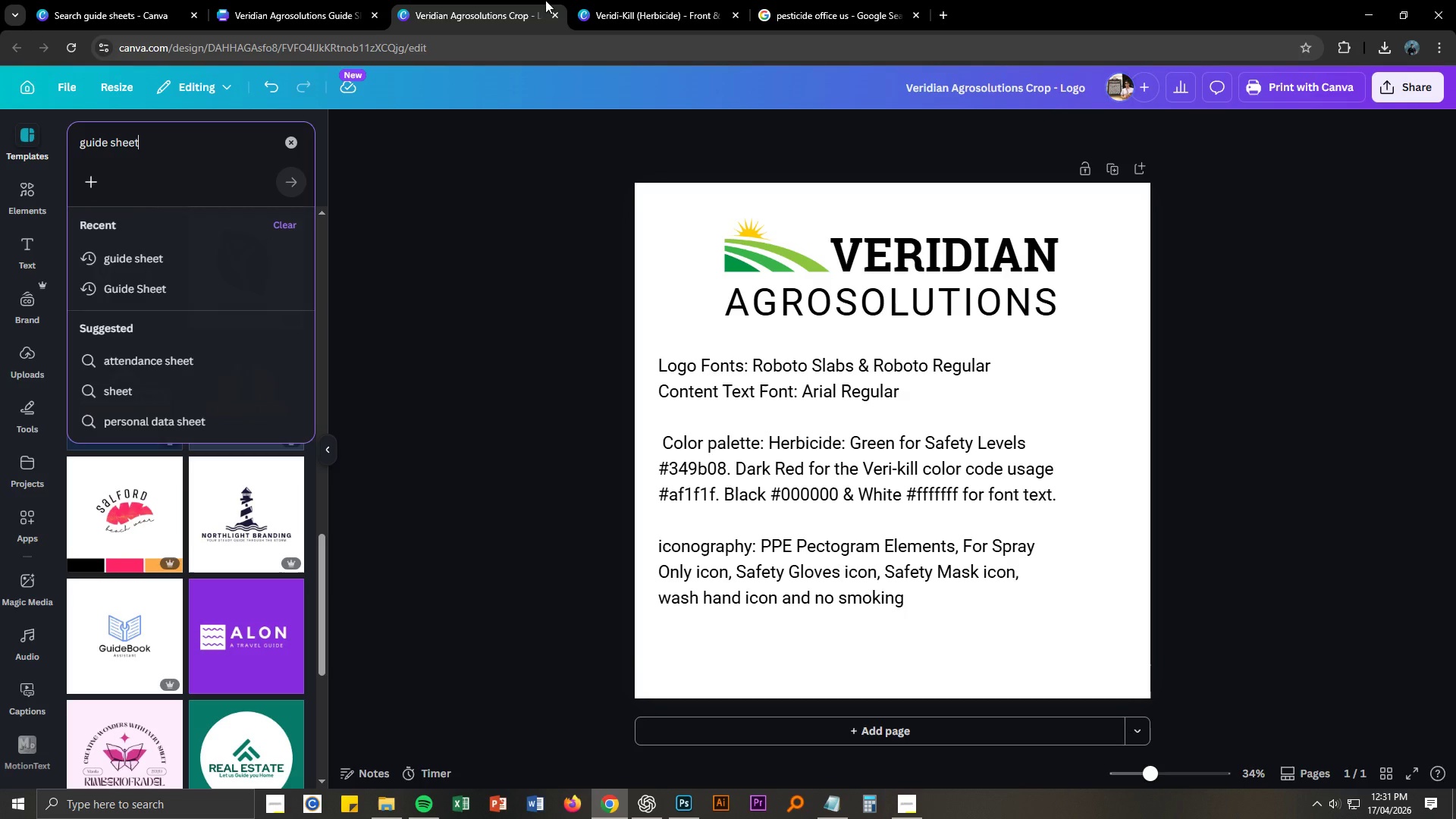 
left_click([621, 0])
 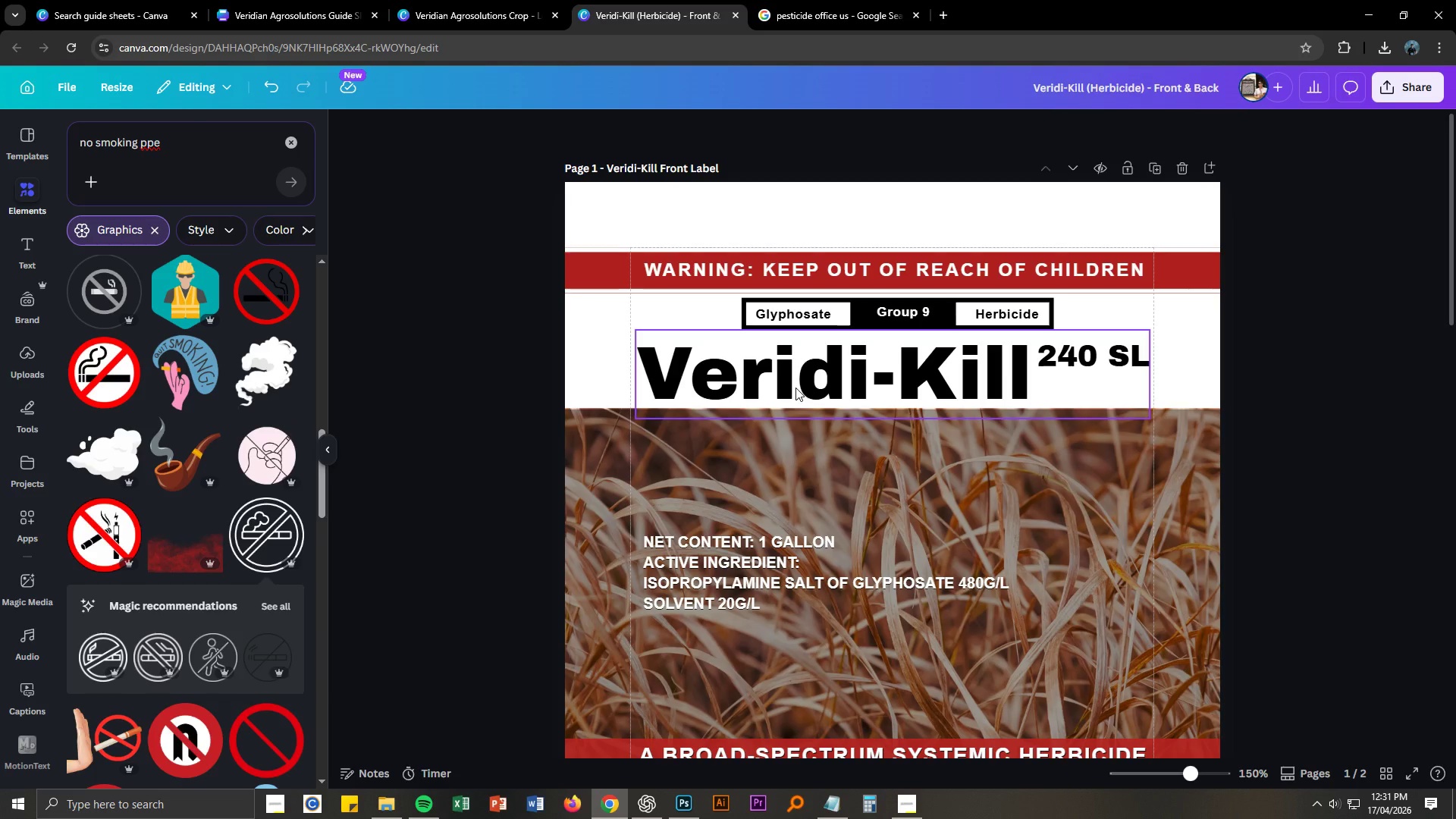 
left_click([795, 388])
 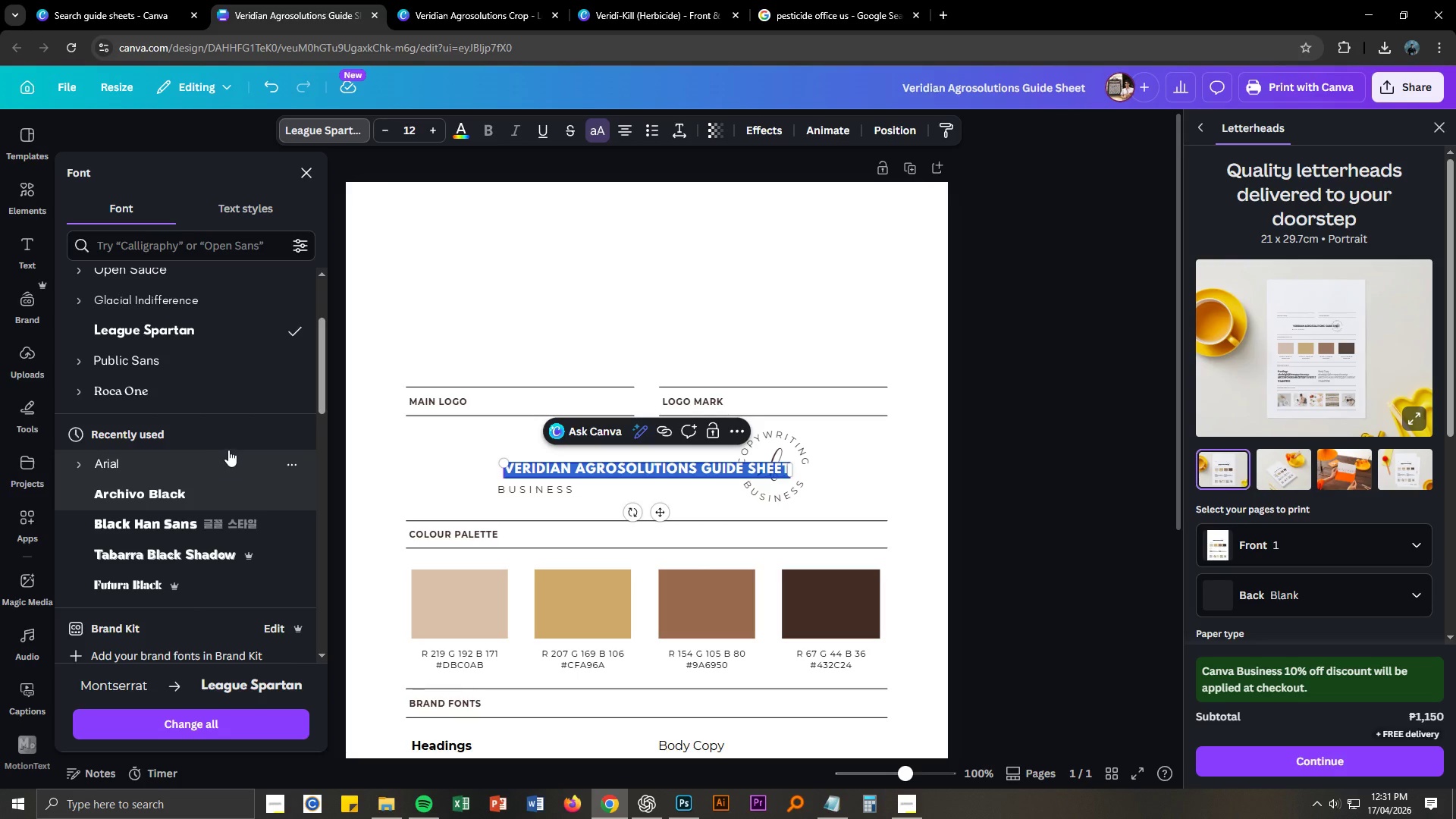 
double_click([485, 0])
 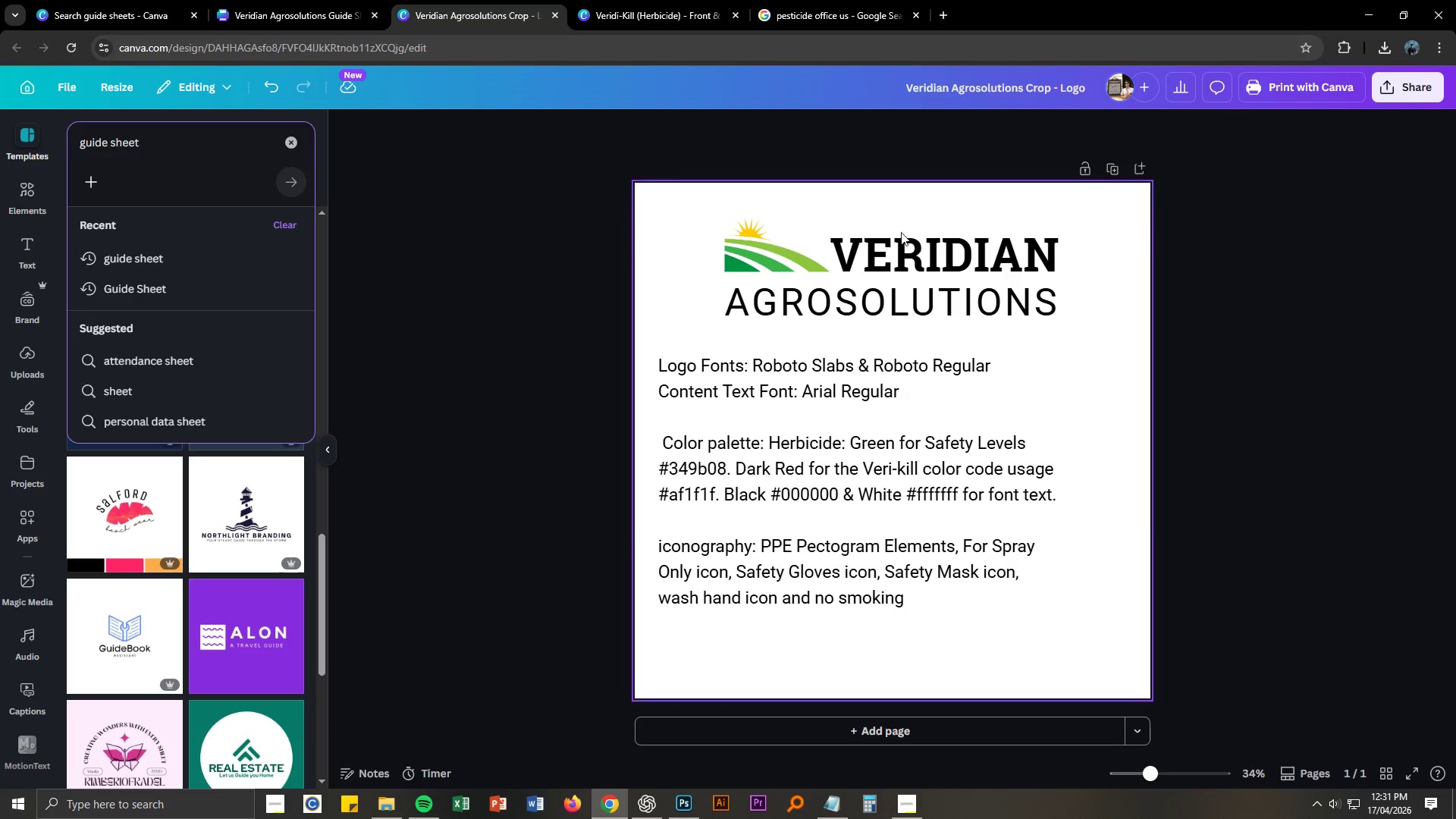 
left_click([940, 270])
 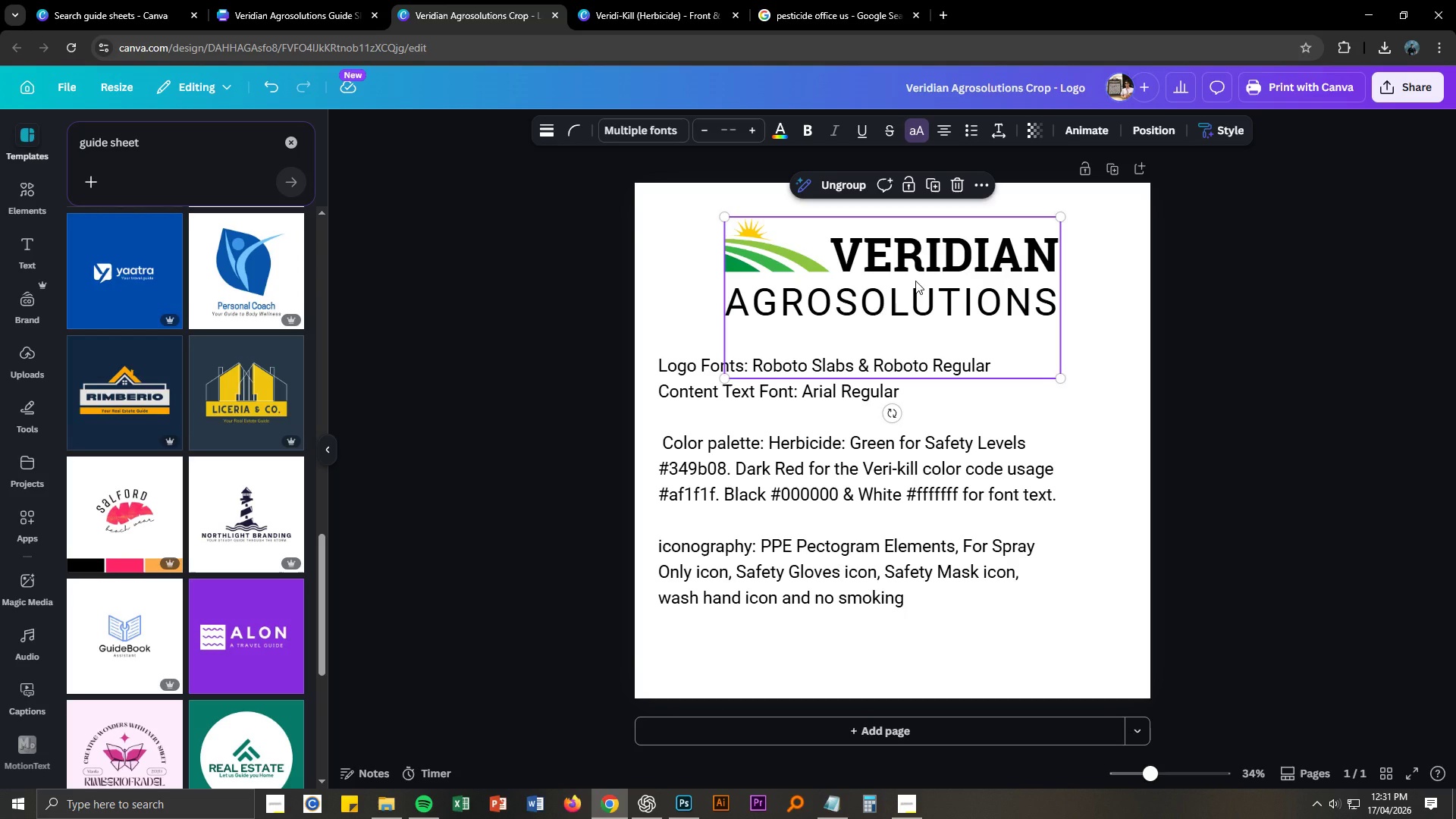 
wait(5.08)
 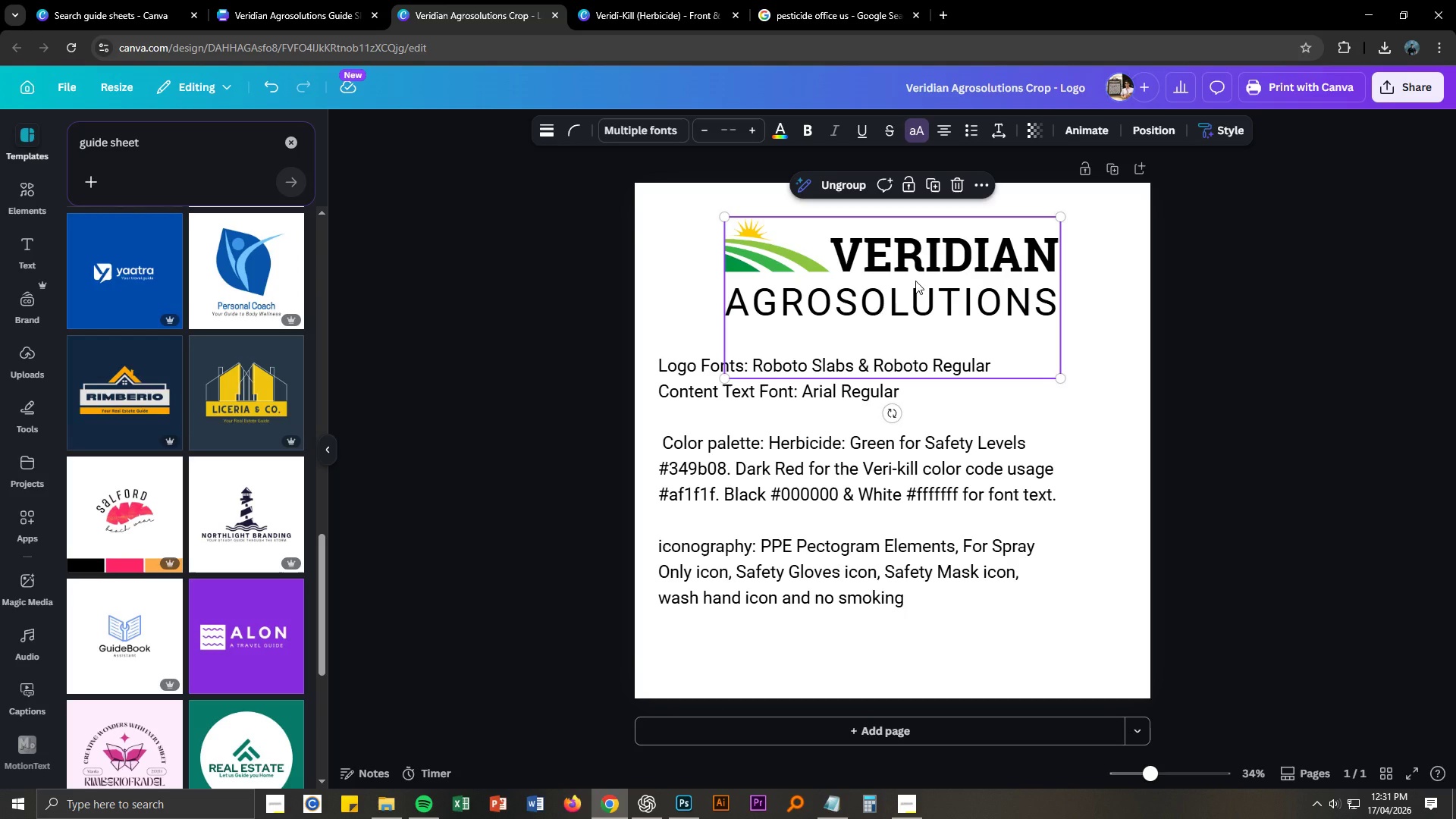 
left_click([858, 245])
 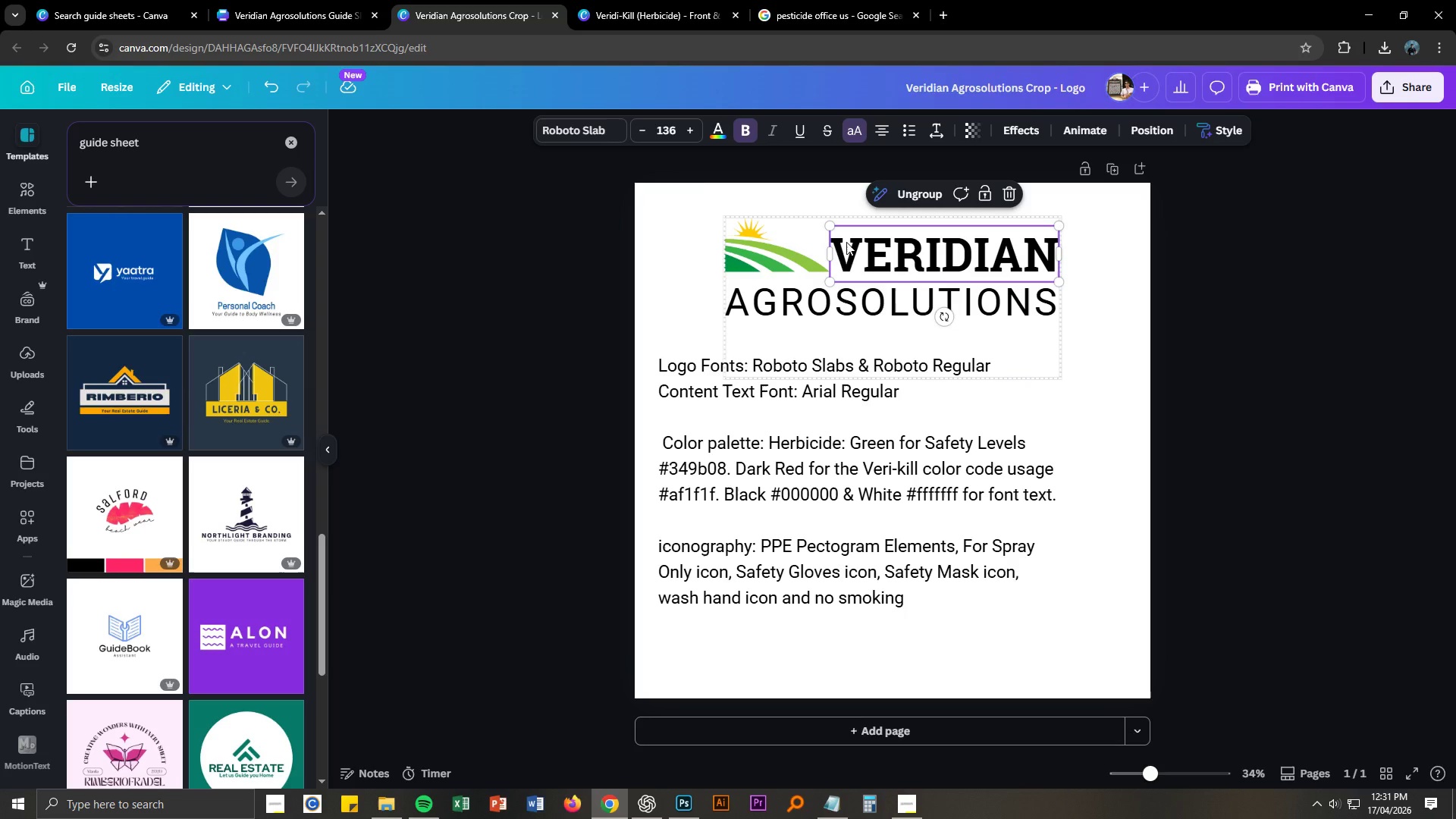 
left_click([339, 0])
 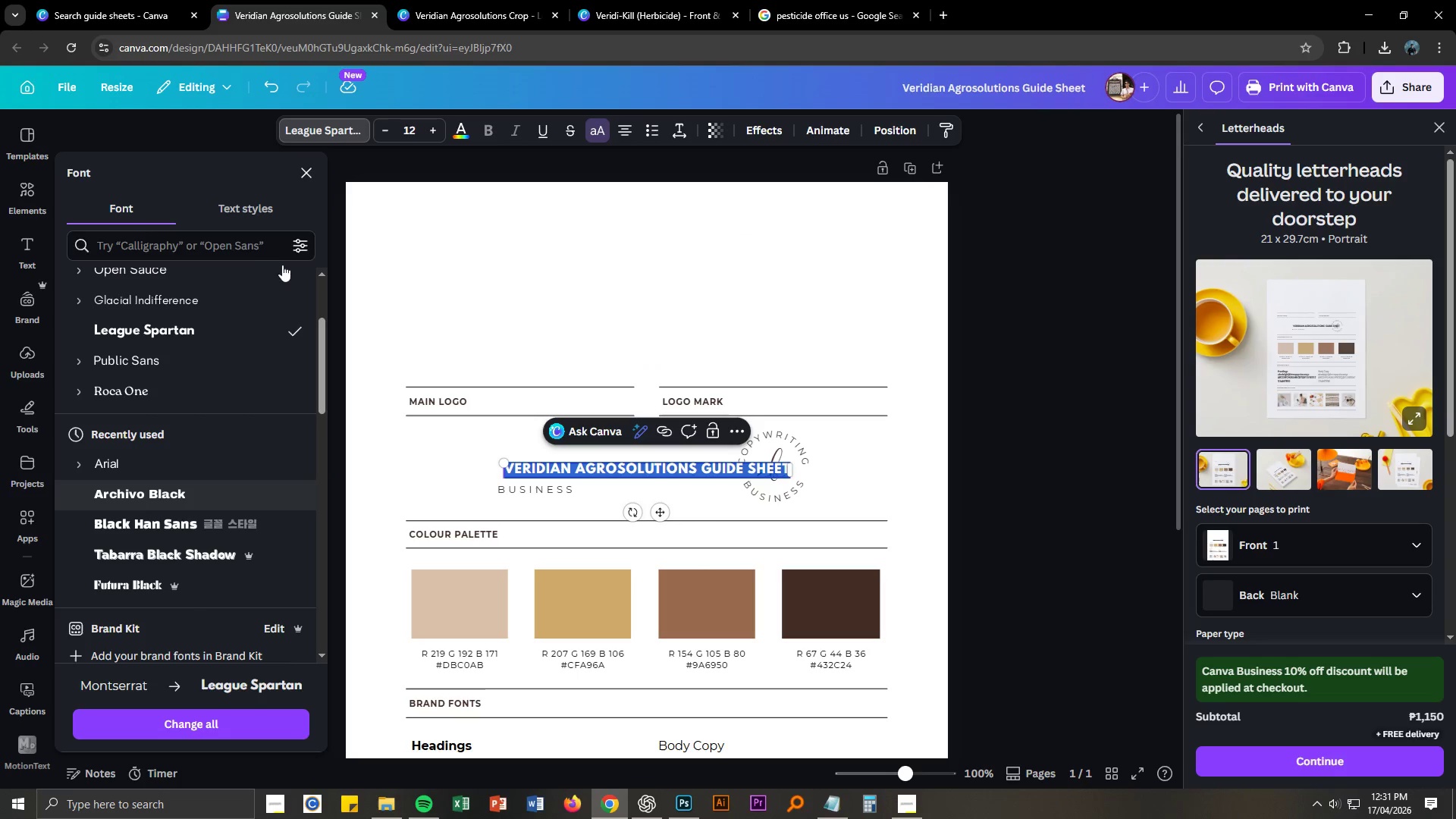 
left_click([225, 234])
 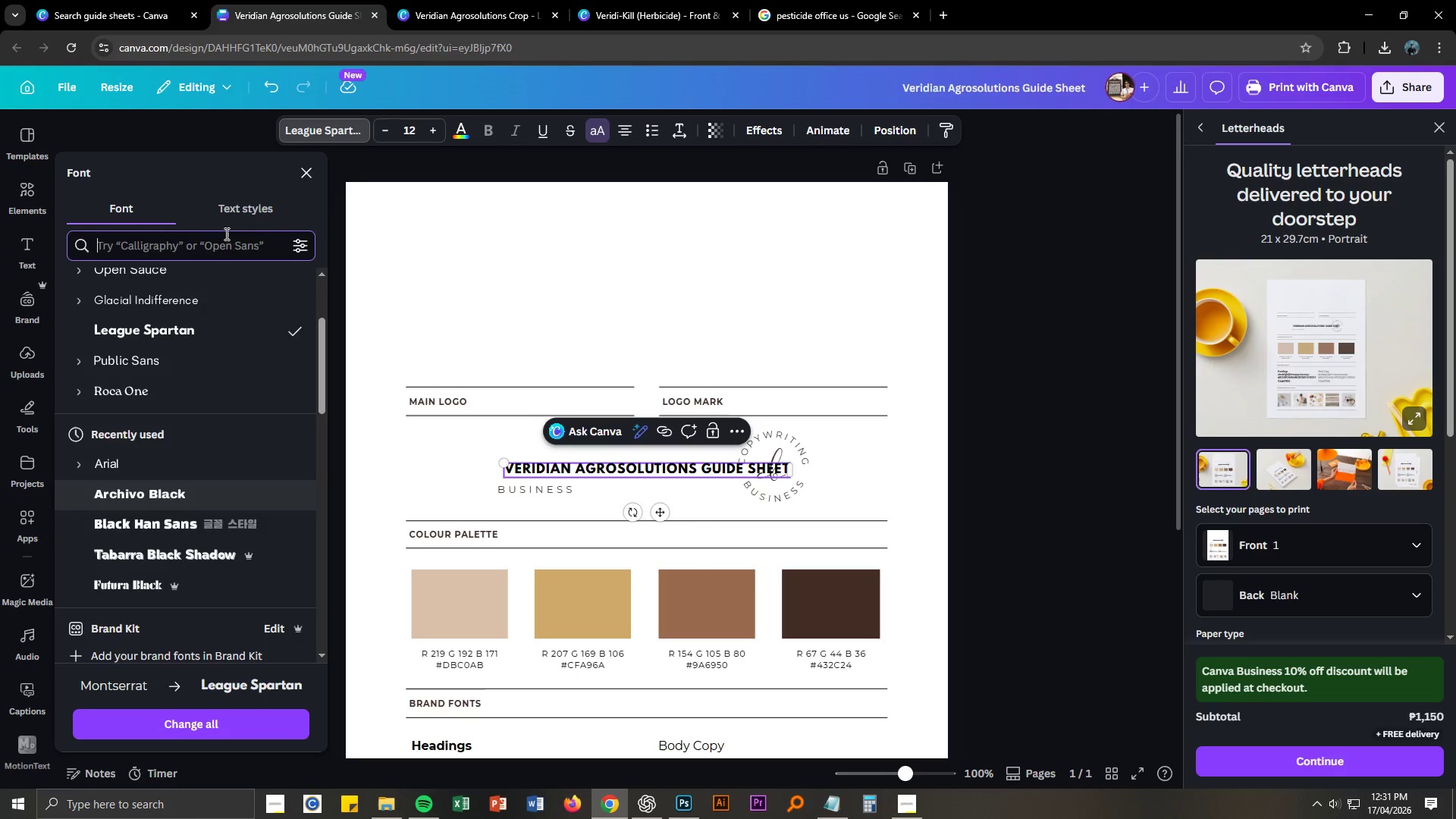 
type(Roboto Slab)
 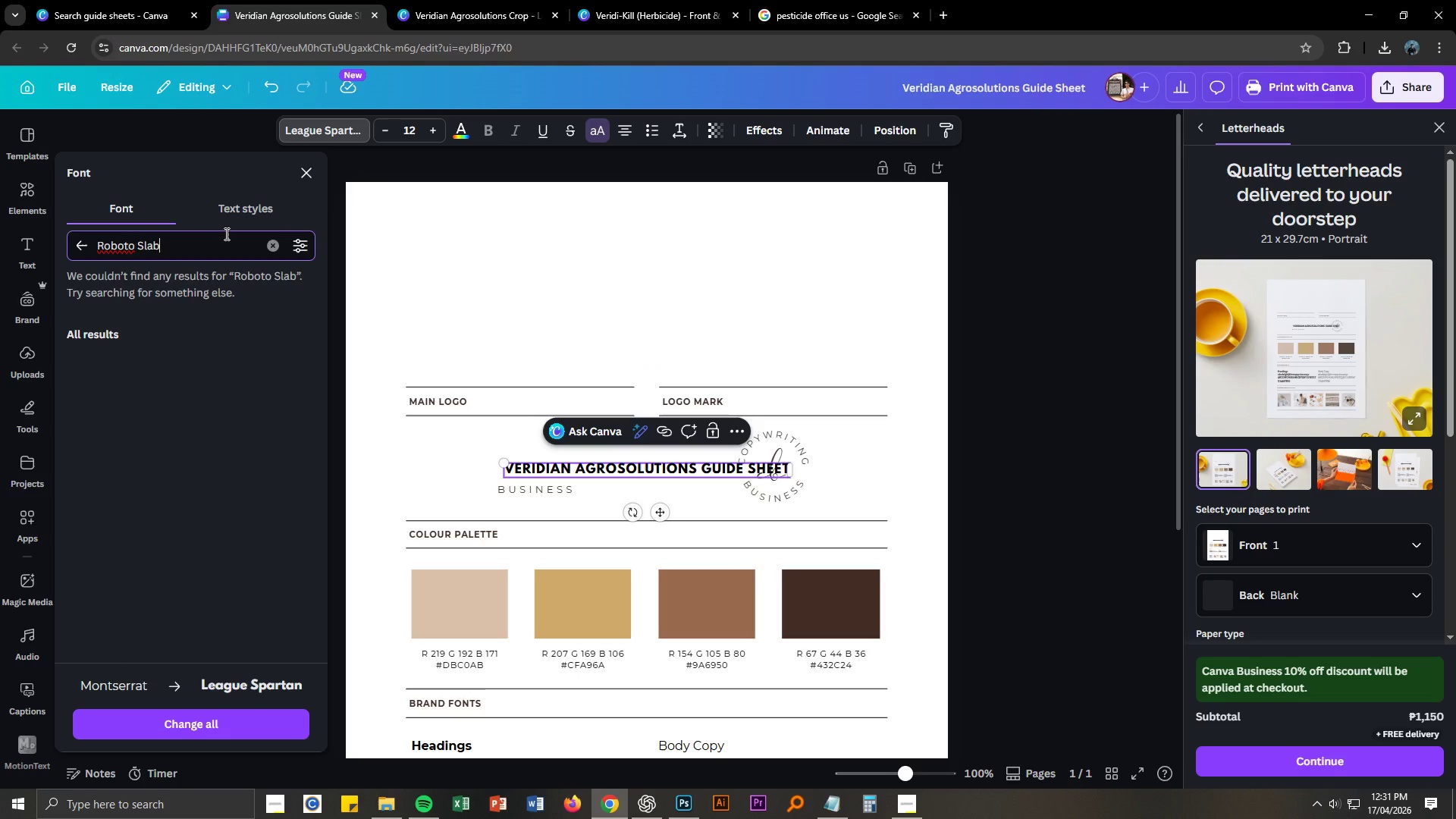 
key(Enter)
 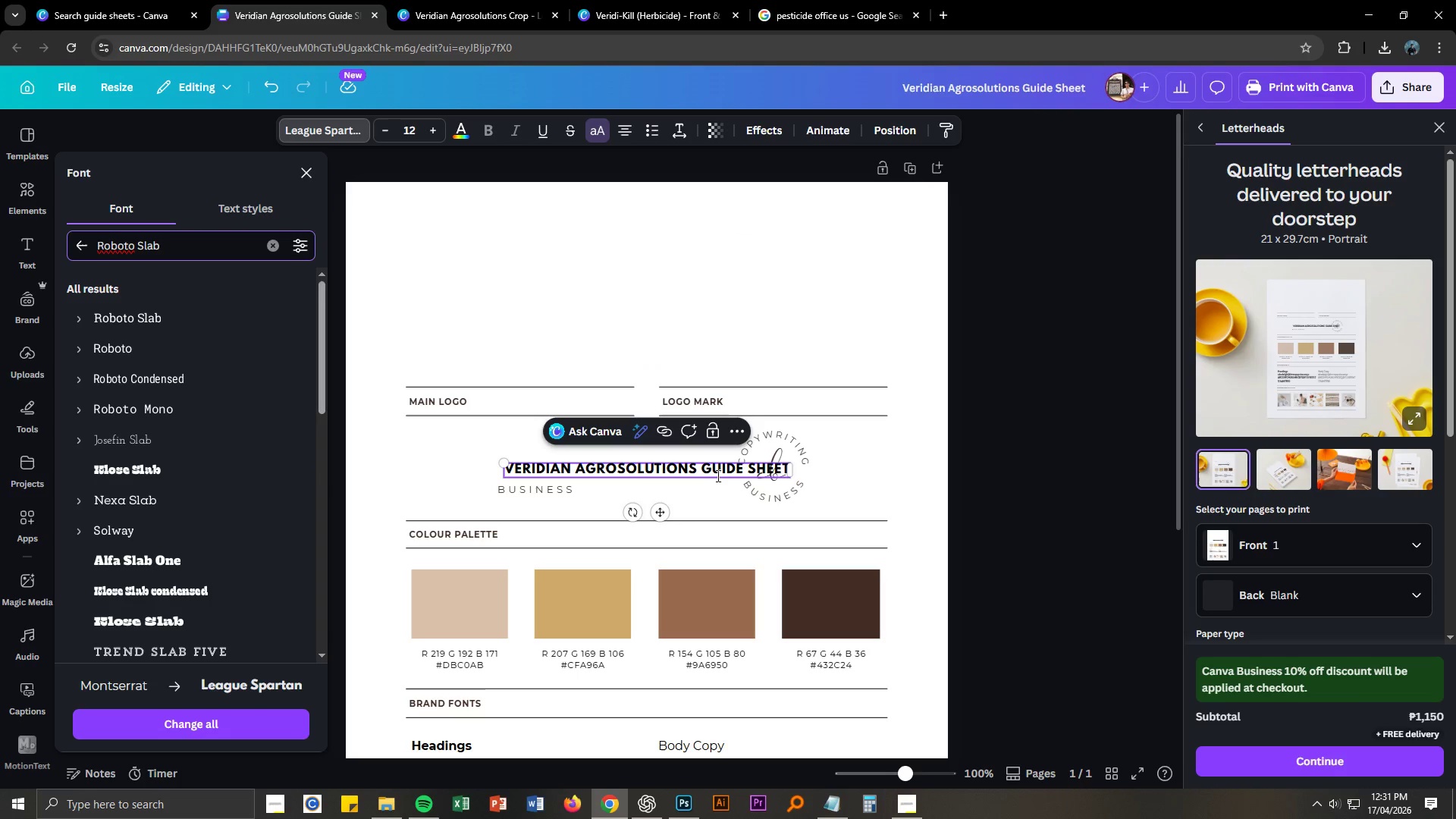 
left_click([731, 467])
 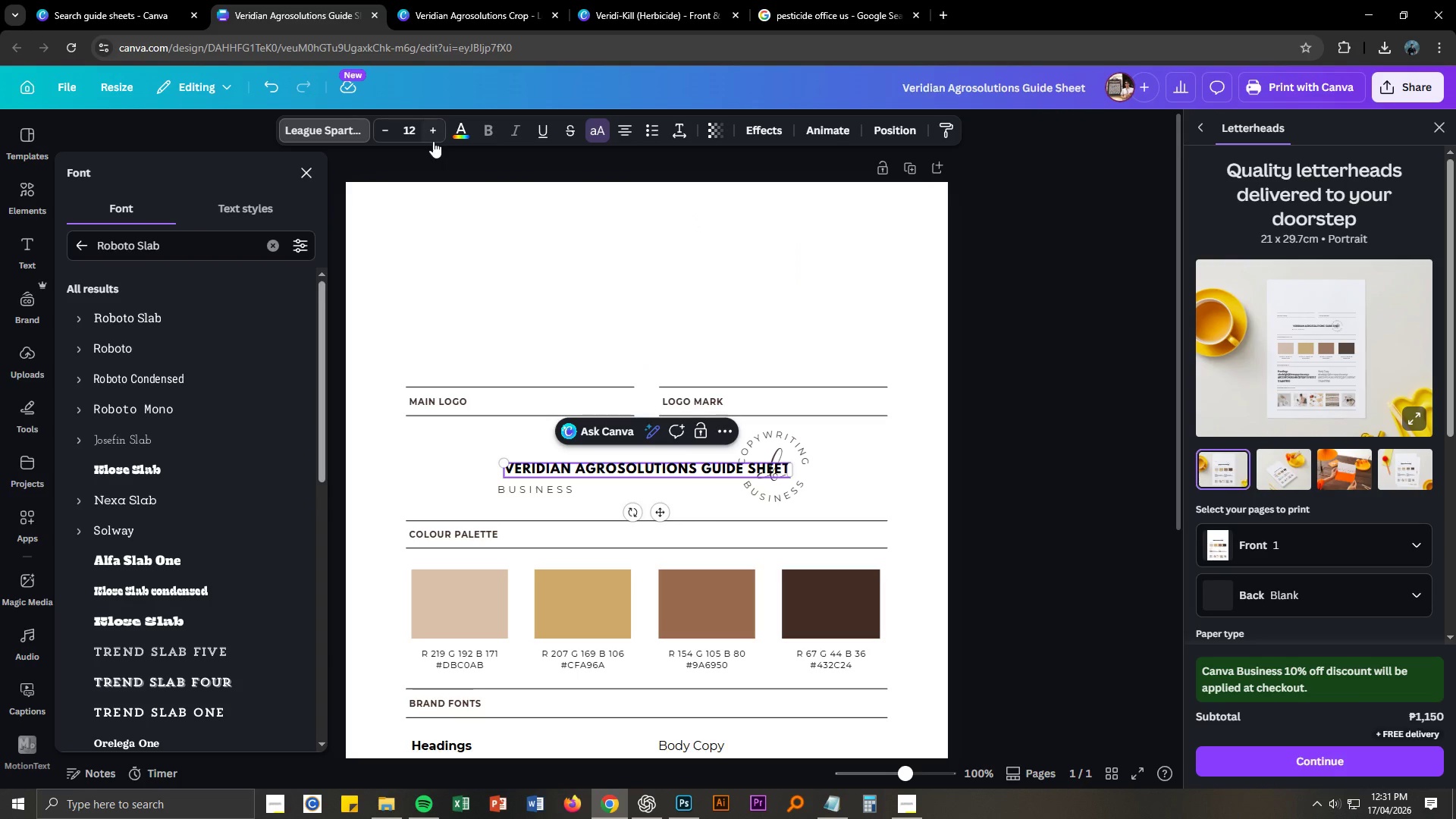 
left_click([556, 265])
 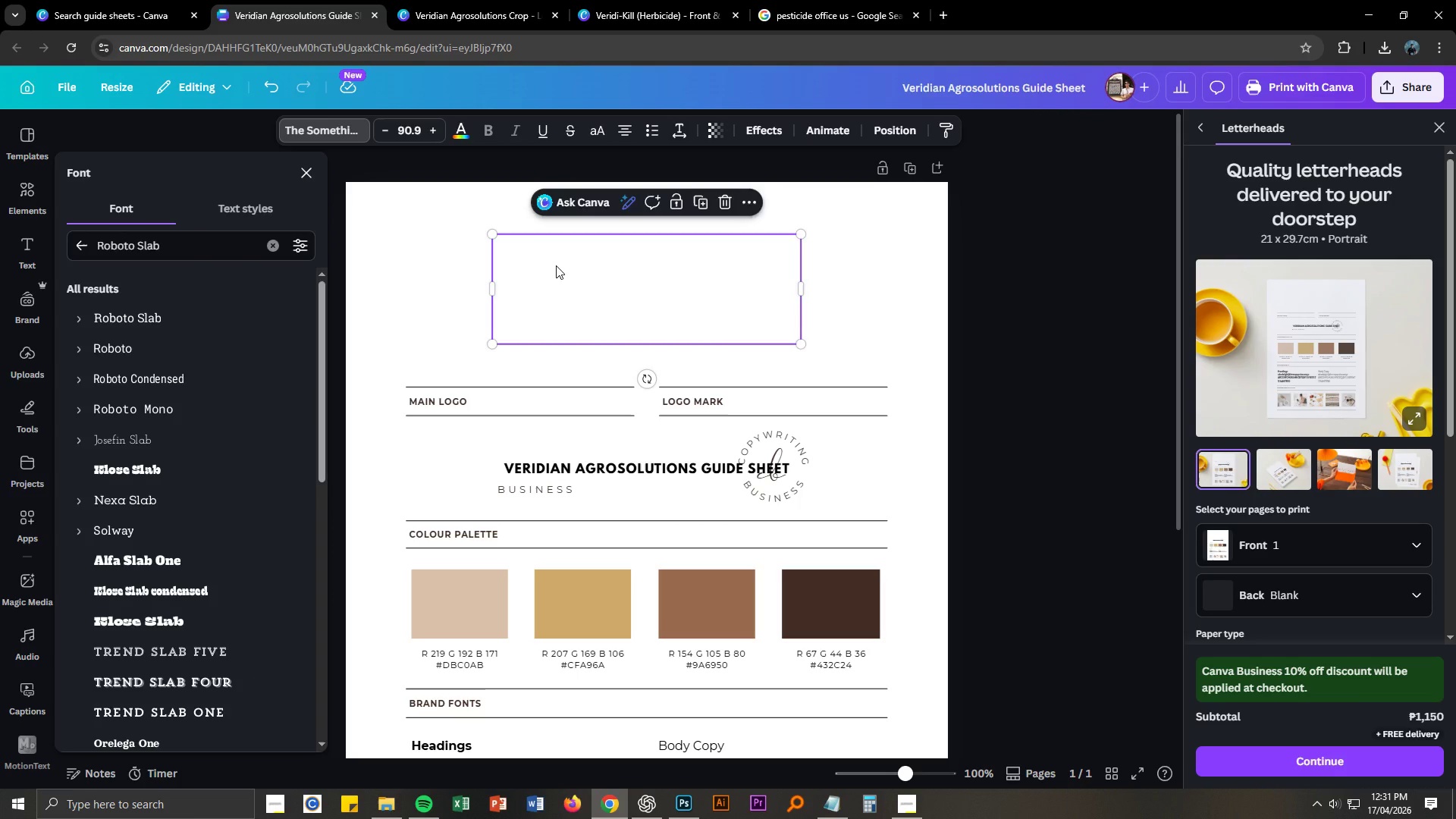 
key(Delete)
 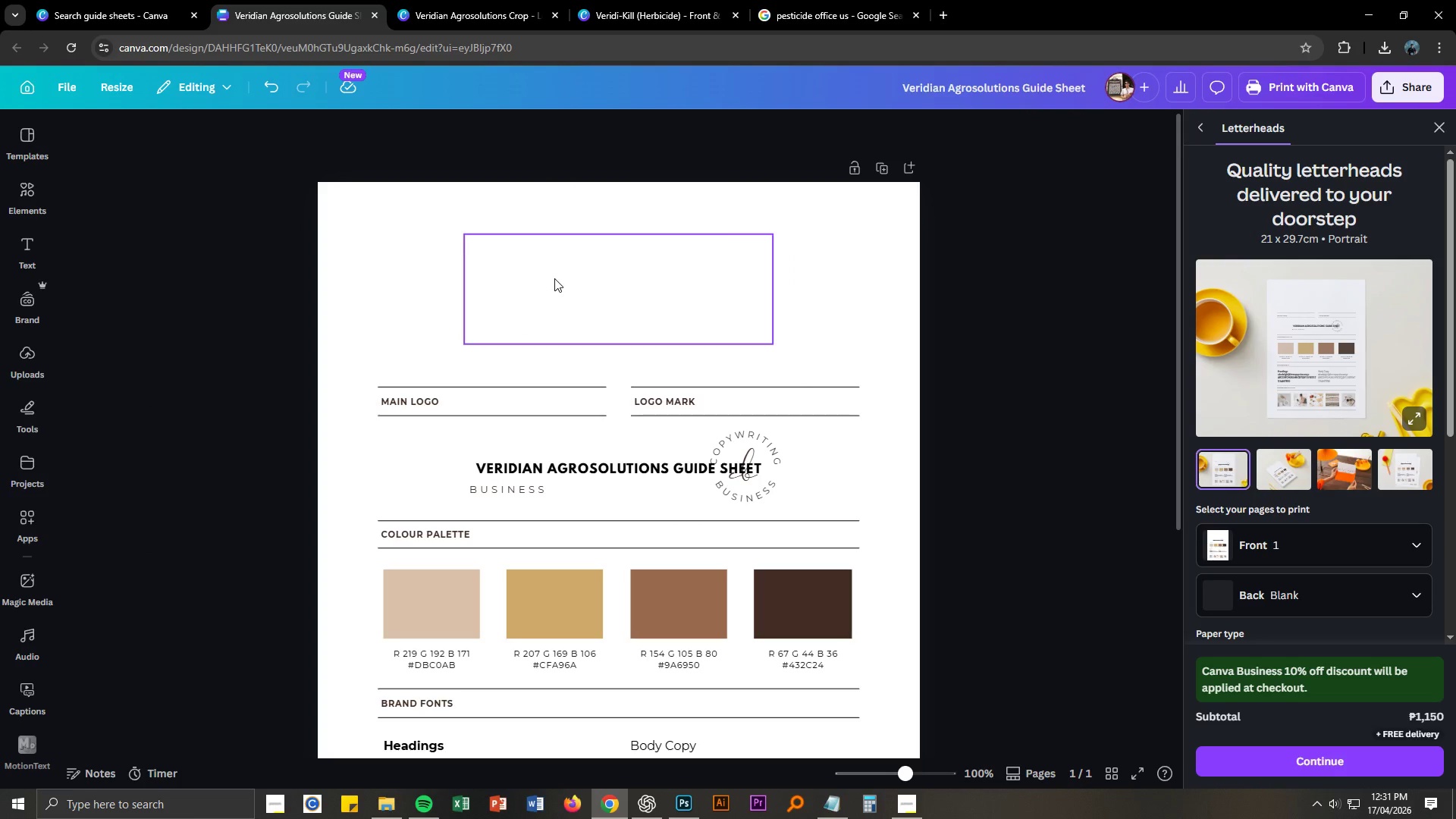 
left_click([560, 280])
 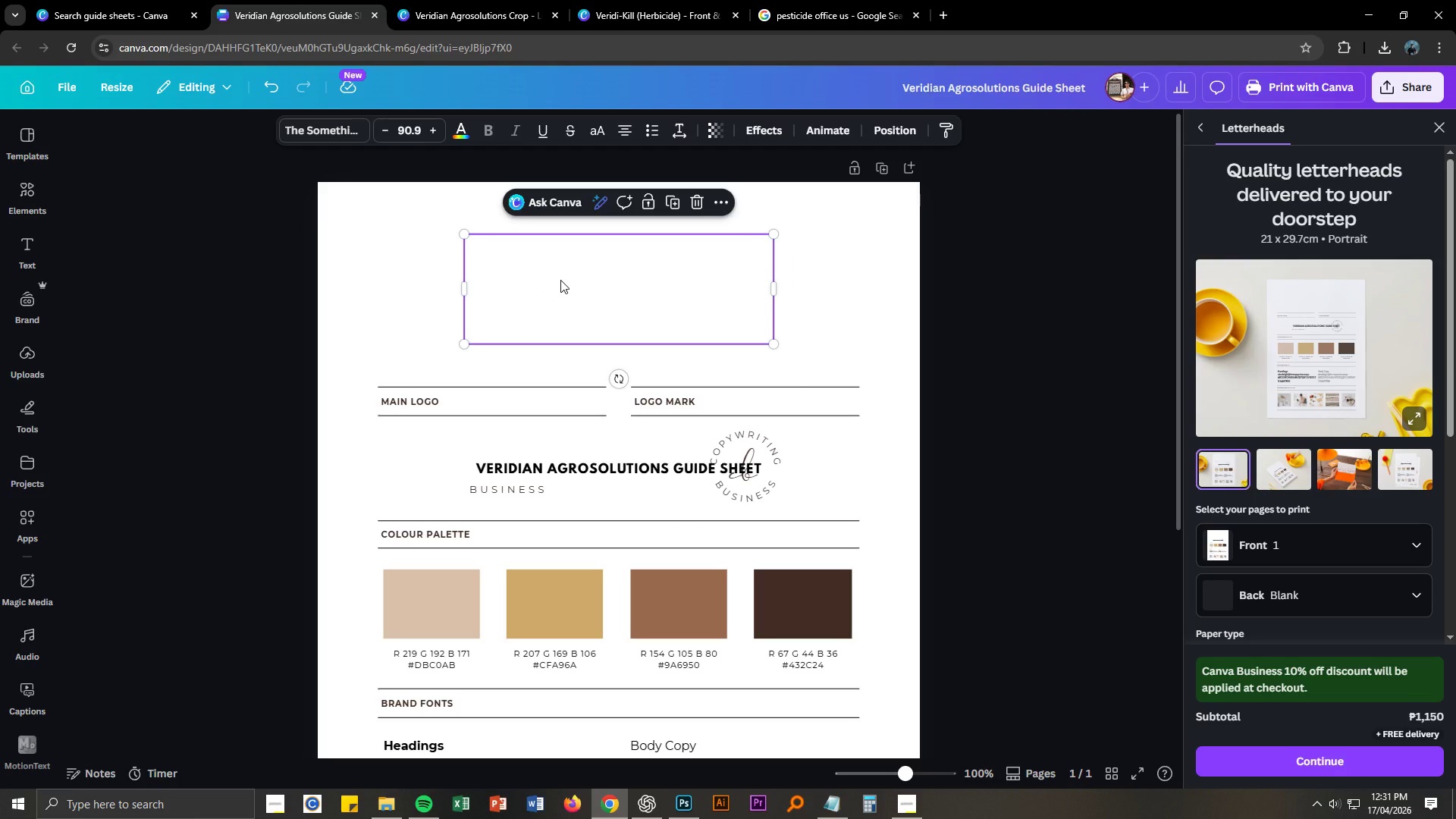 
key(Delete)
 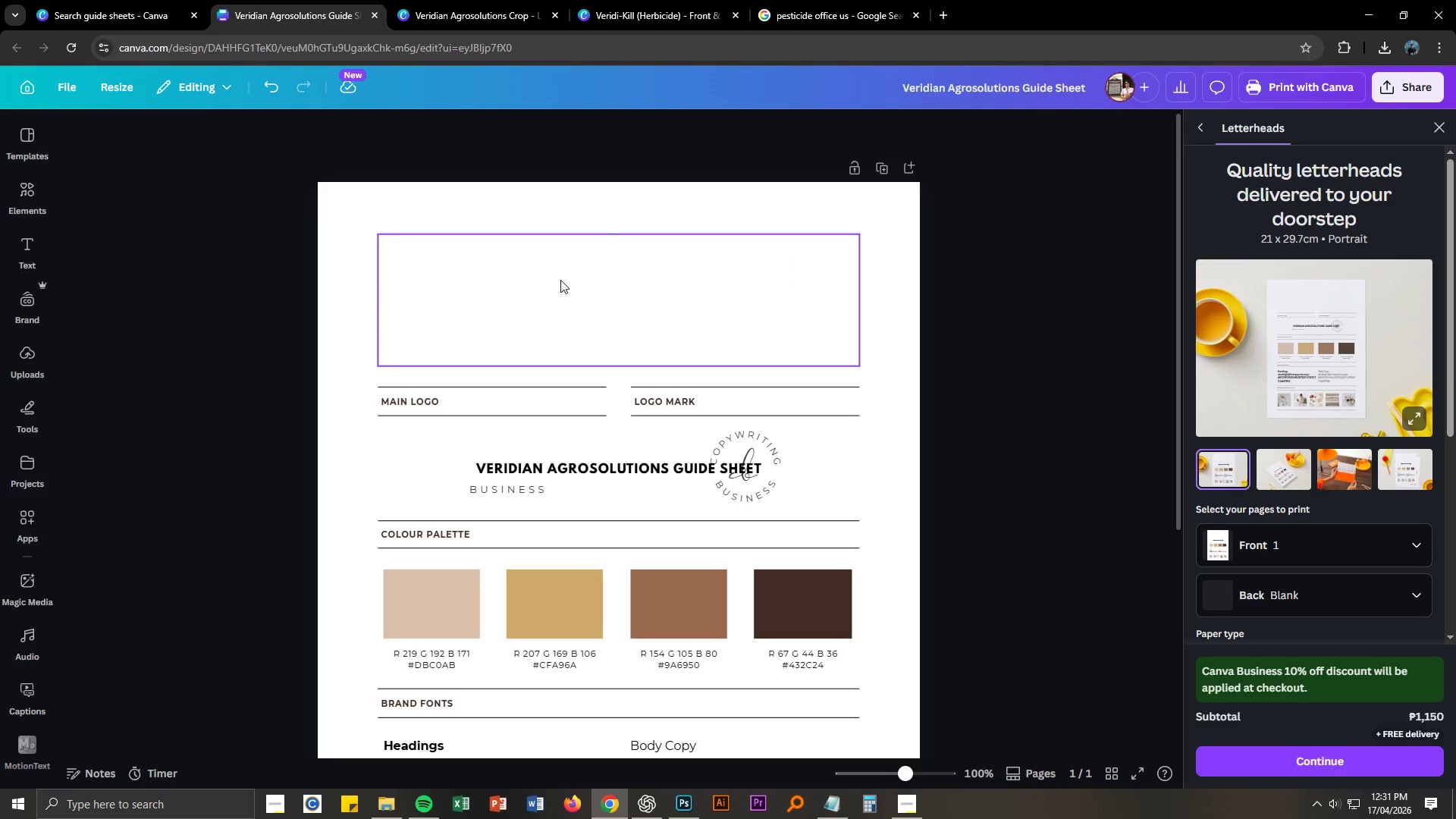 
left_click([560, 280])
 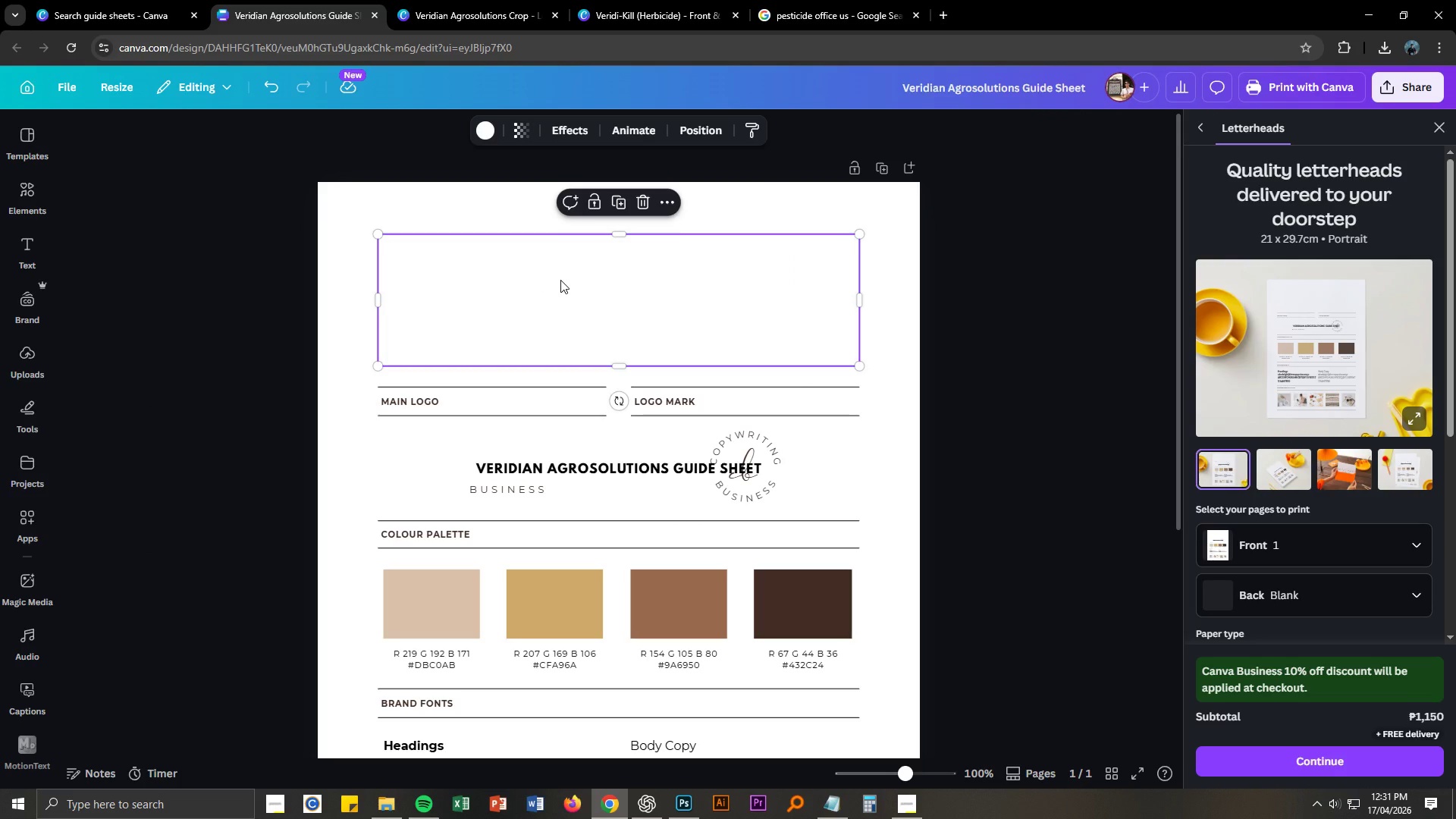 
right_click([560, 280])
 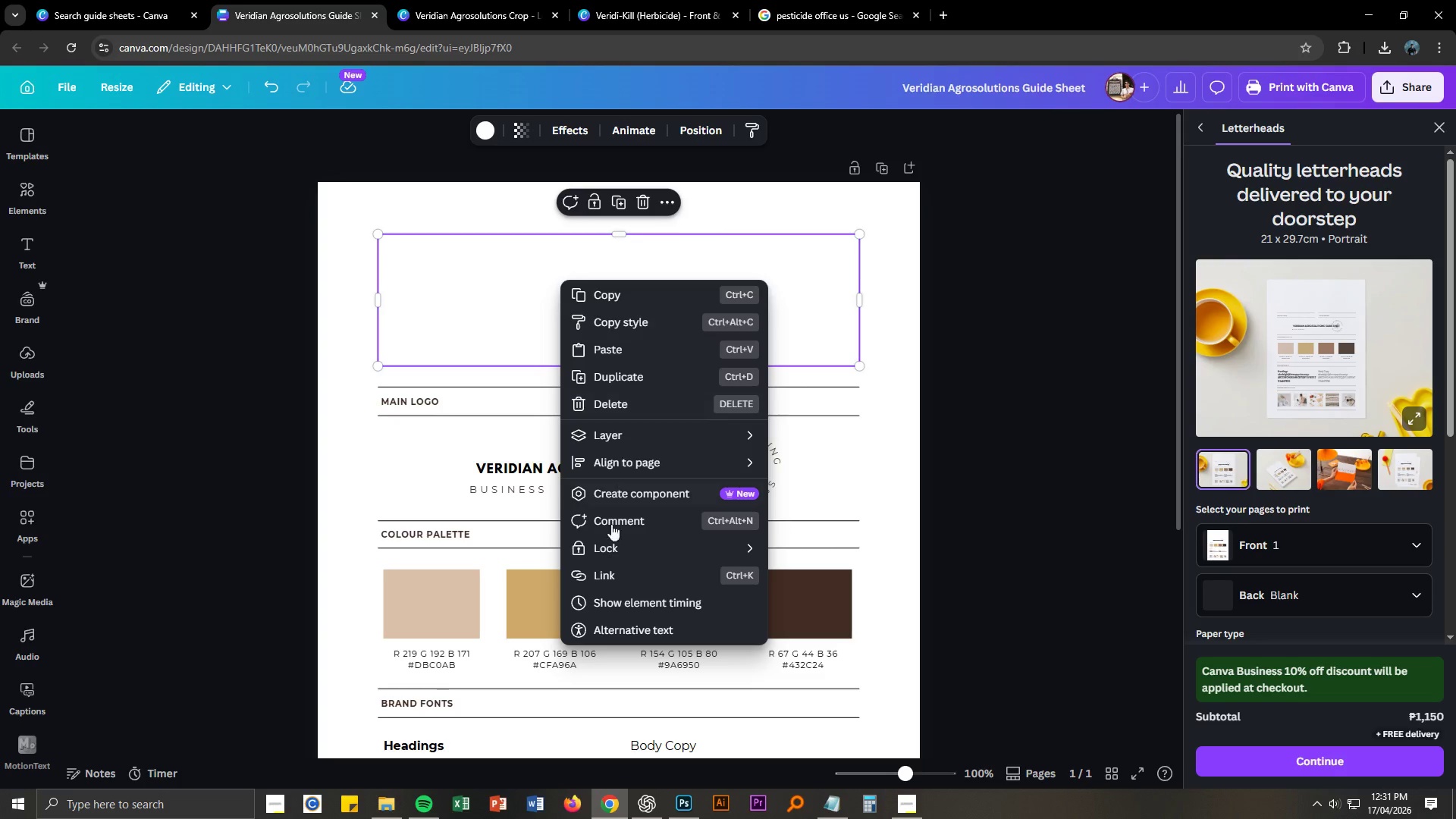 
left_click([611, 542])
 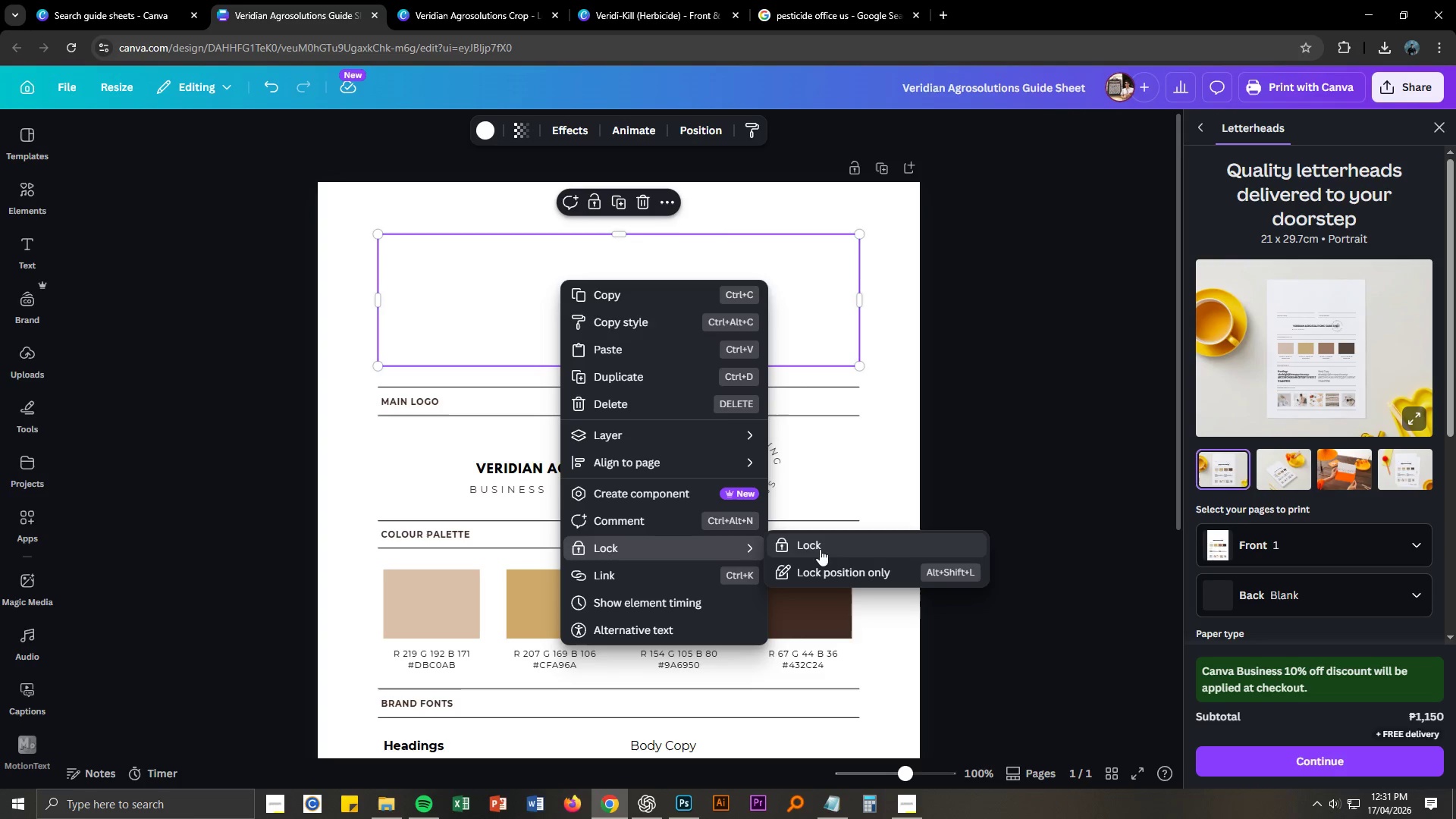 
left_click([821, 549])
 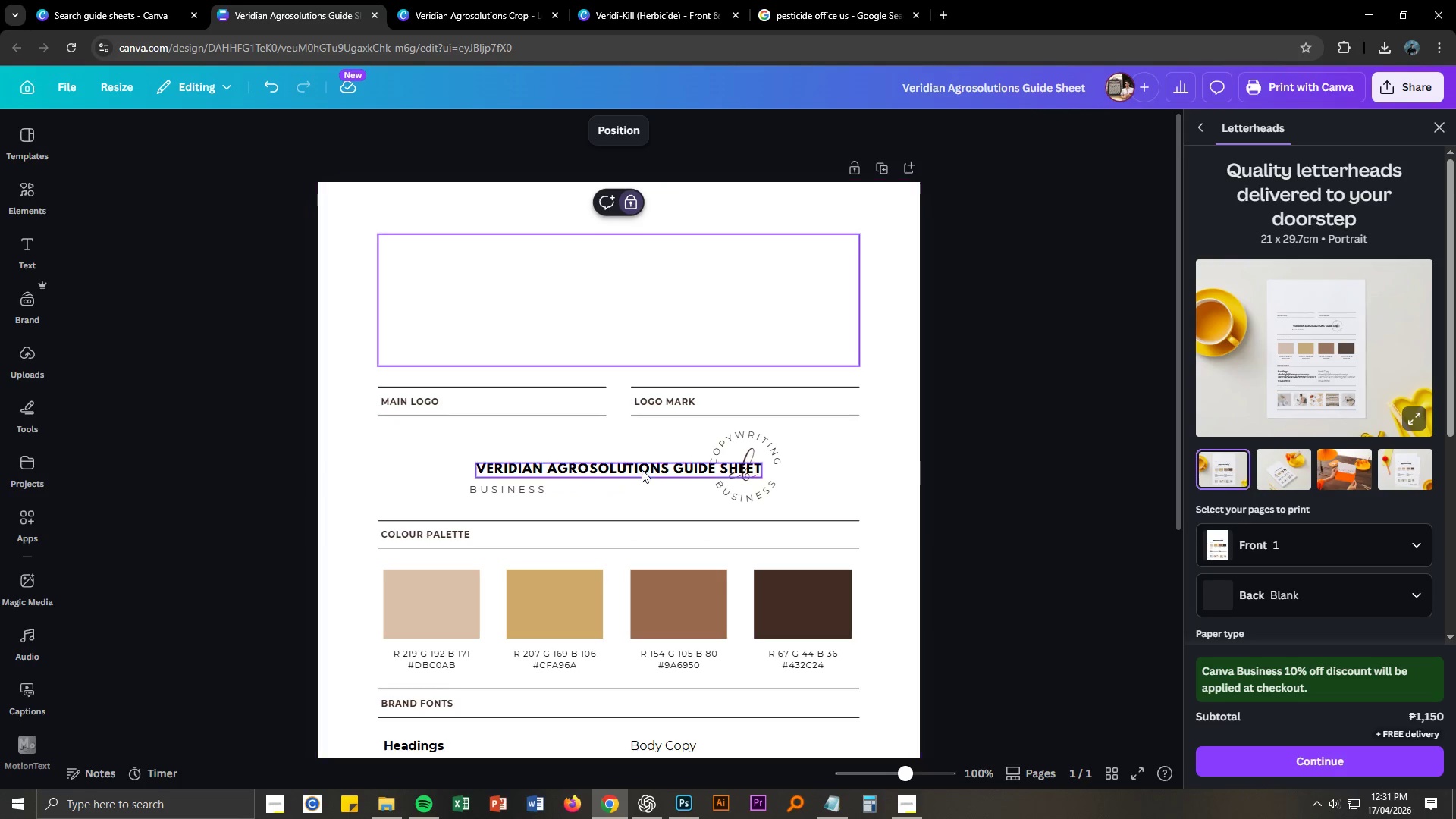 
left_click_drag(start_coordinate=[642, 469], to_coordinate=[645, 293])
 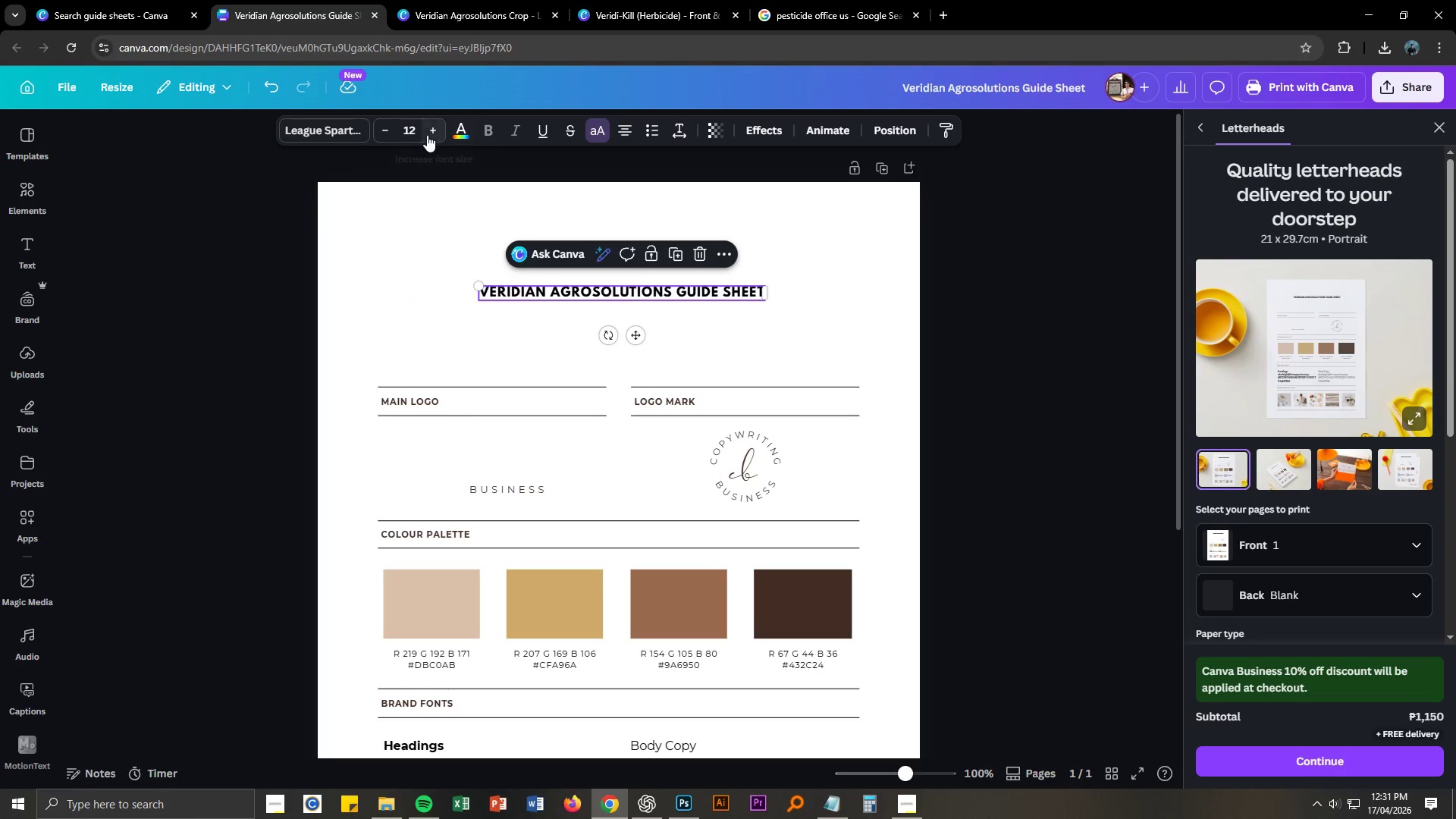 
left_click([419, 131])
 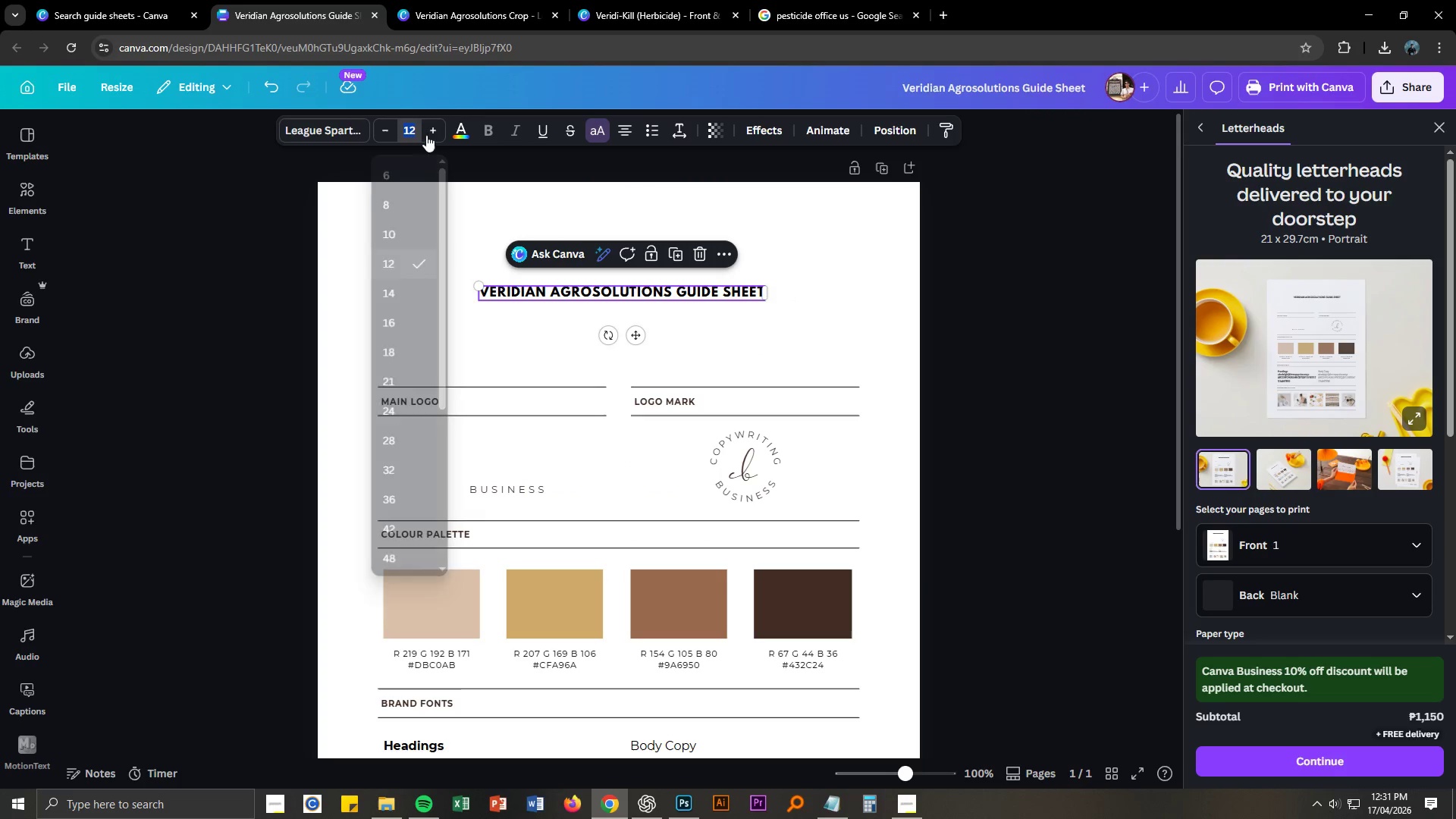 
hold_key(key=ControlLeft, duration=0.47)
 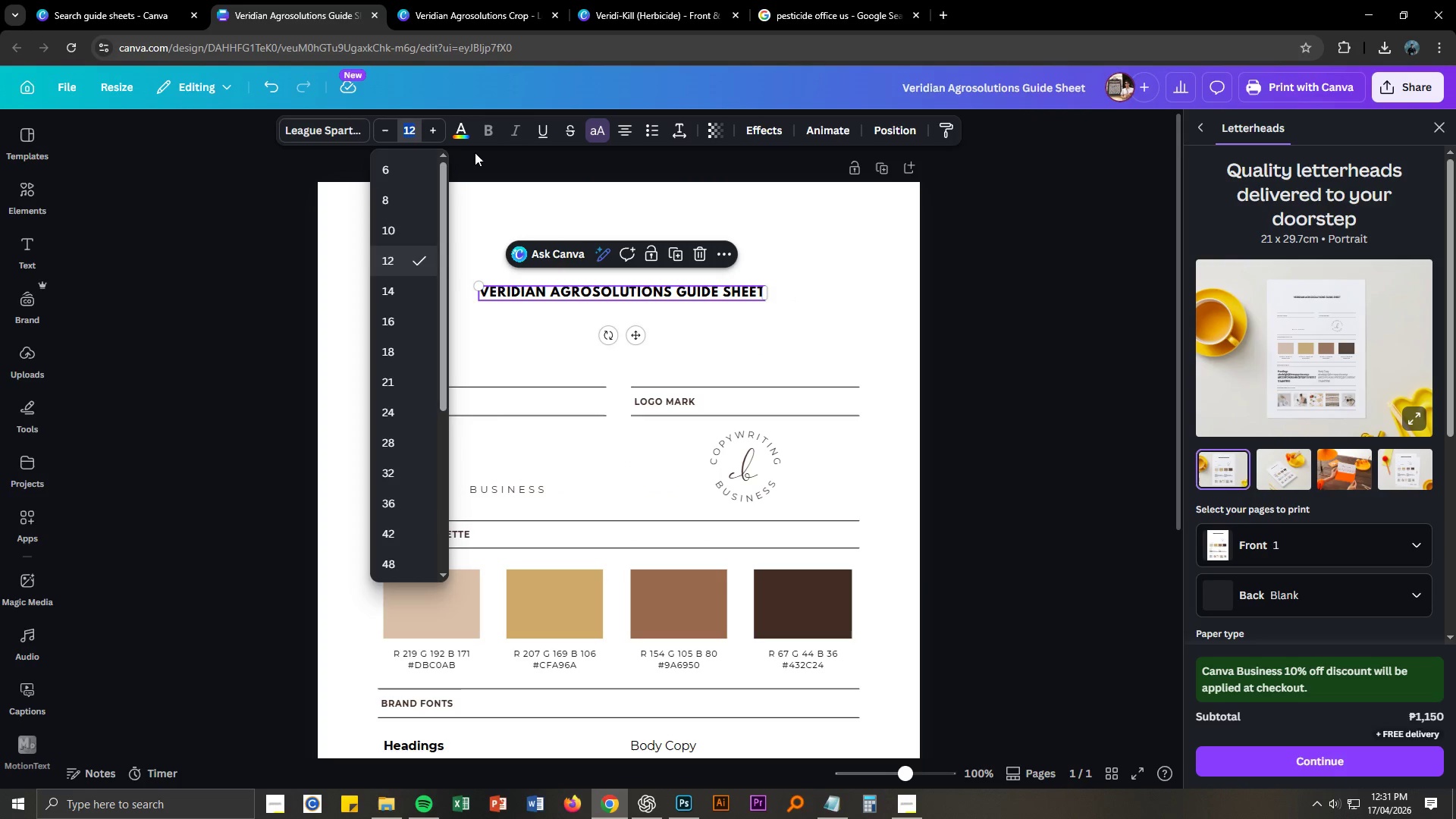 
key(Numpad2)
 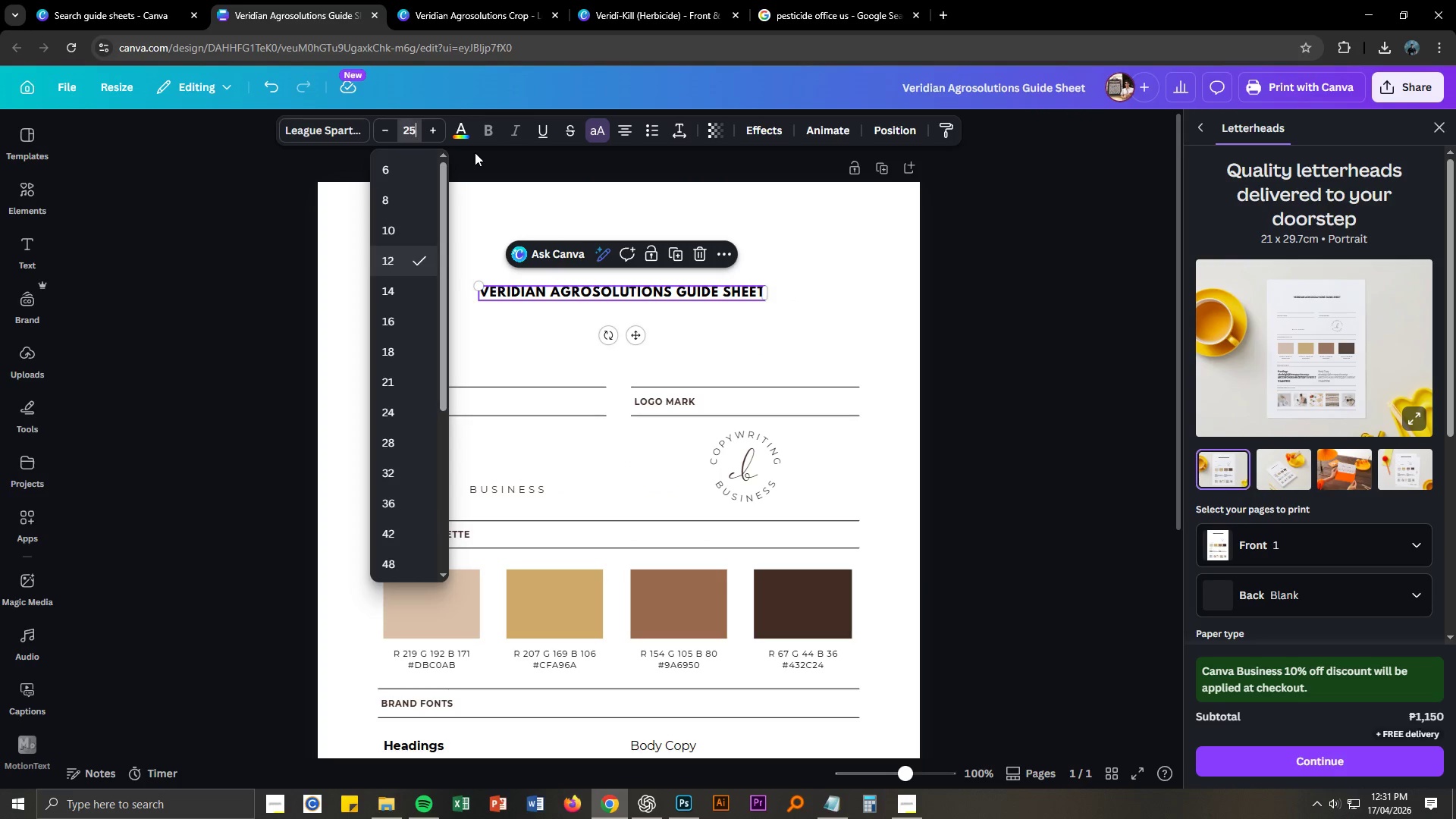 
key(Numpad5)
 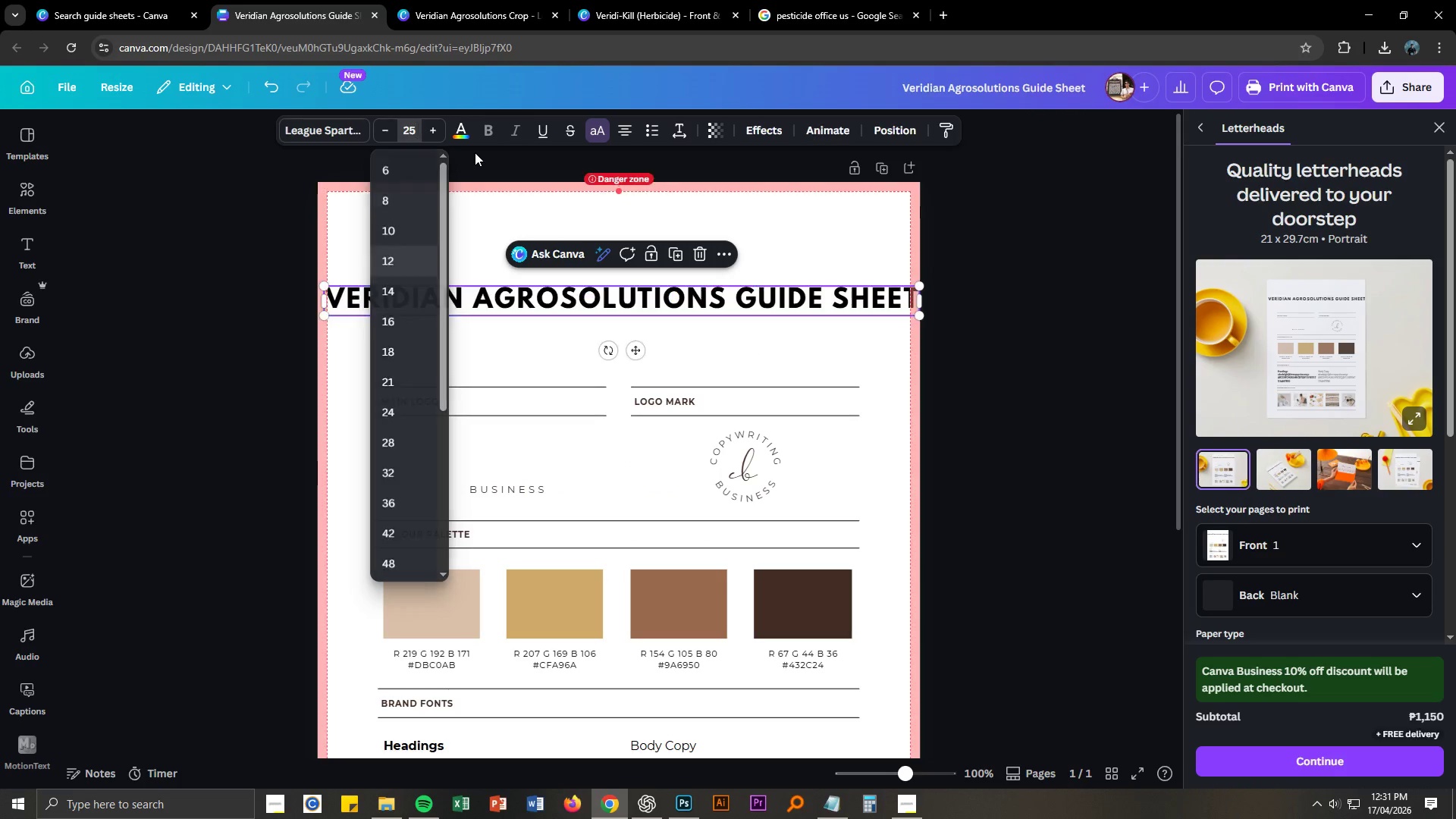 
key(NumpadEnter)
 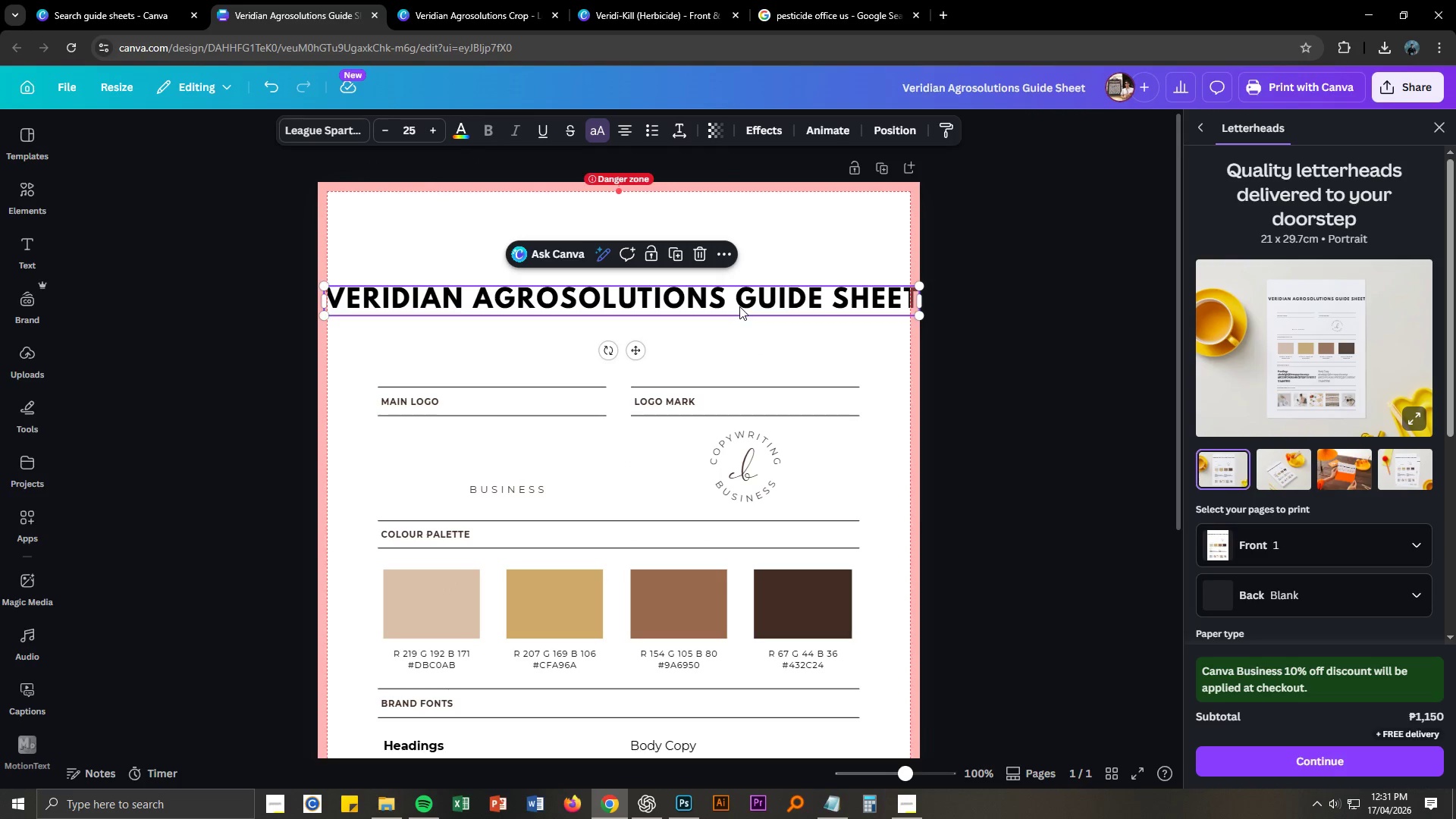 
double_click([737, 299])
 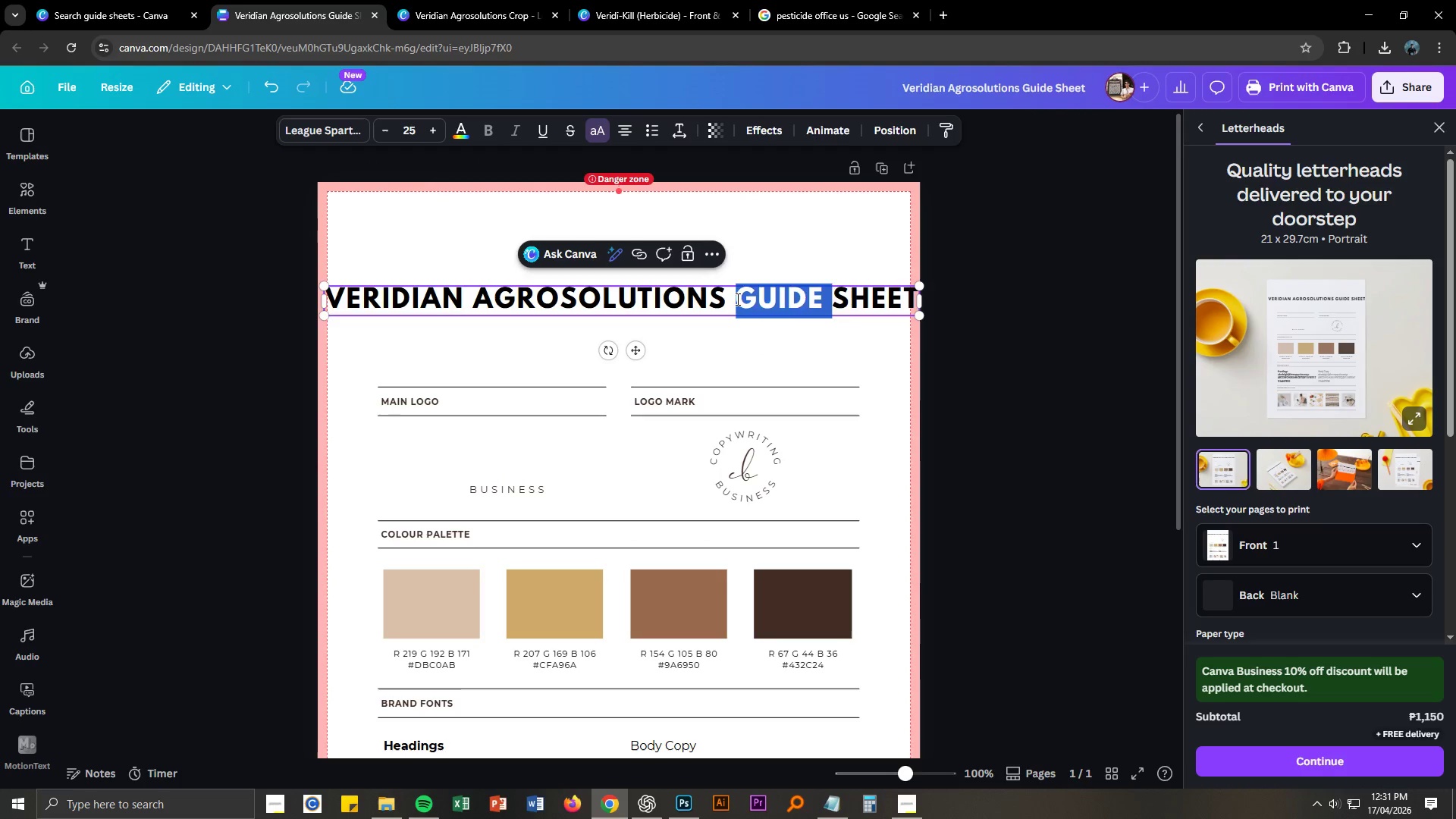 
key(ArrowLeft)
 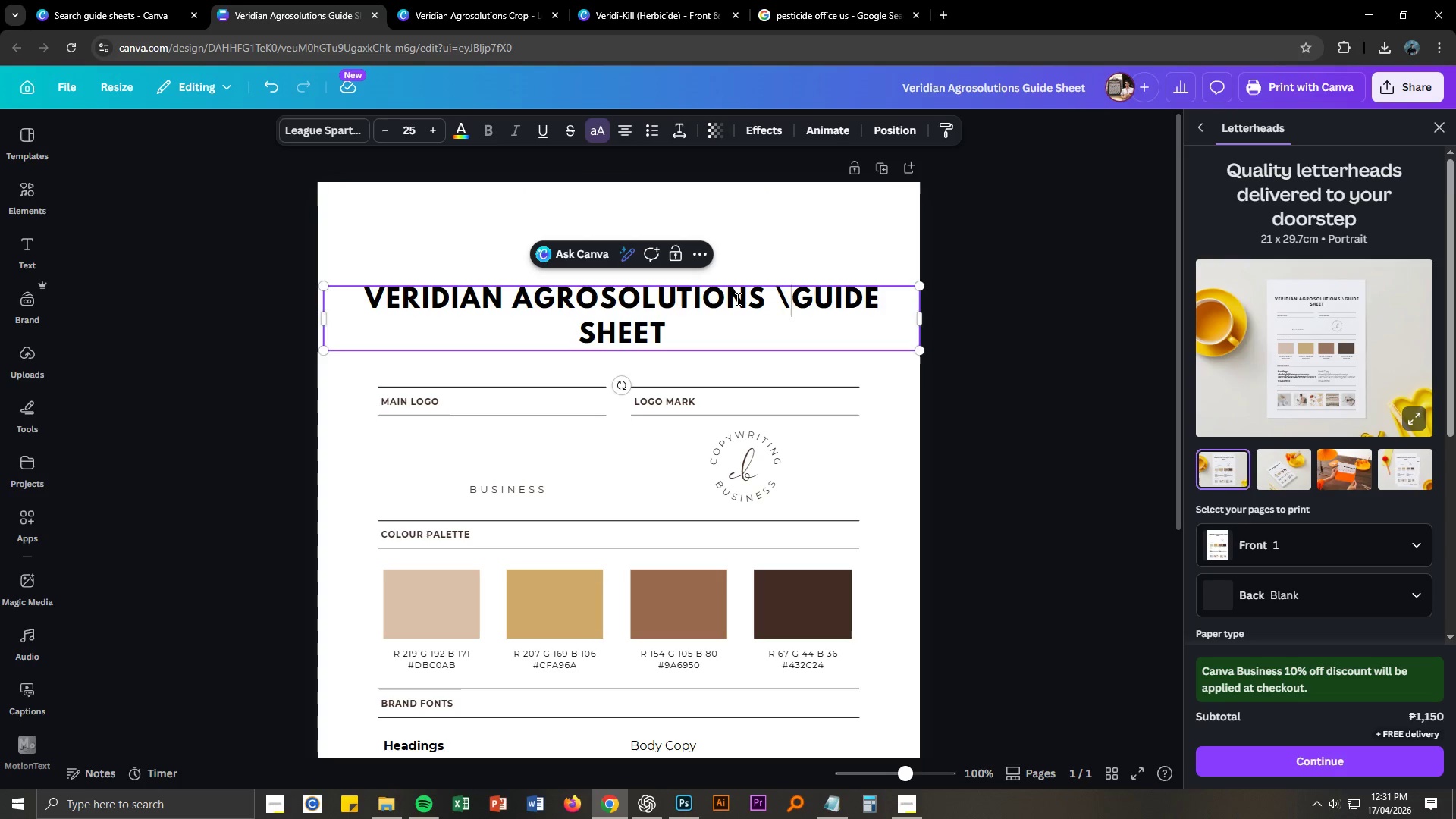 
key(Backslash)
 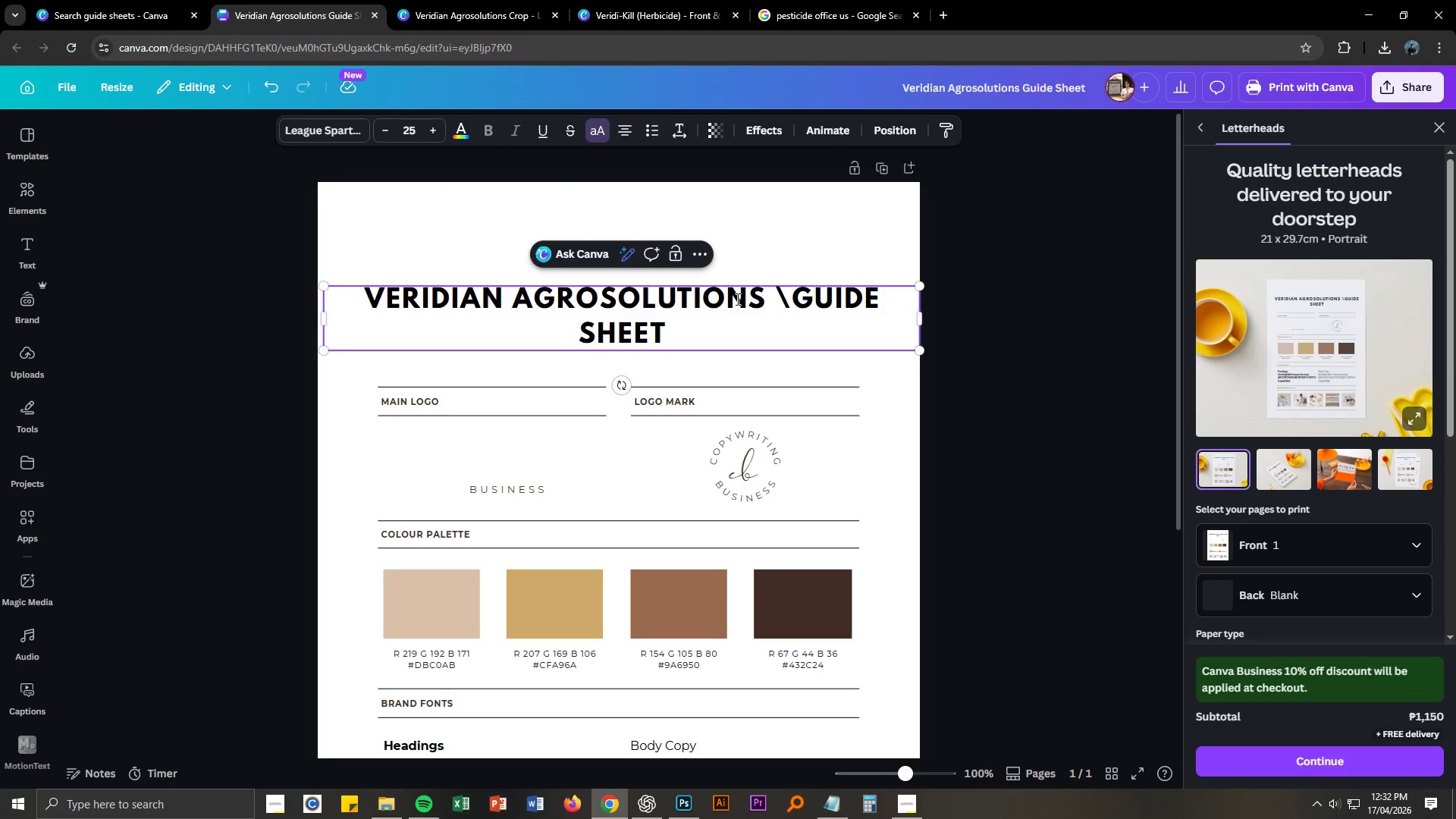 
key(Backspace)
 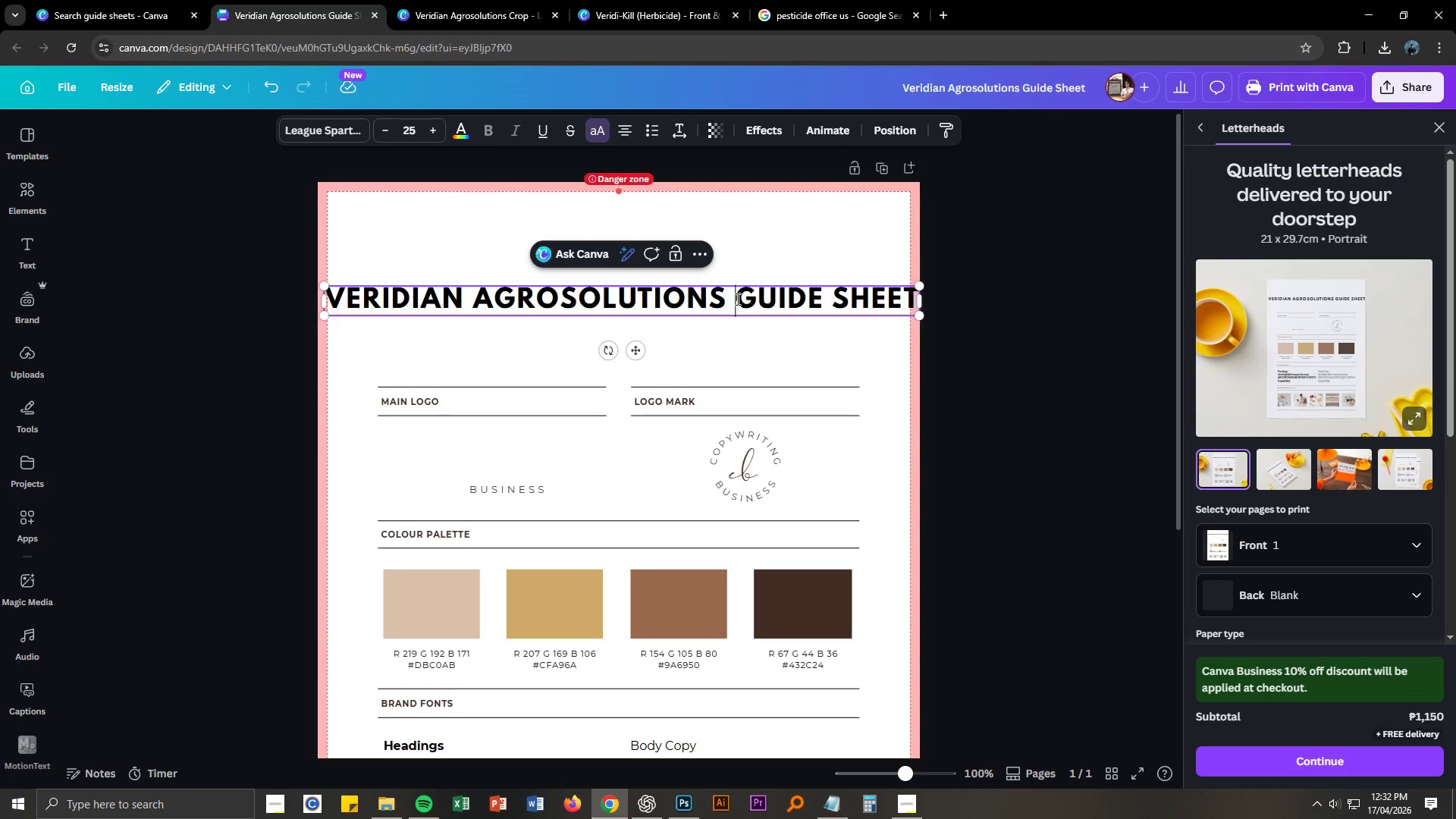 
key(Backspace)
 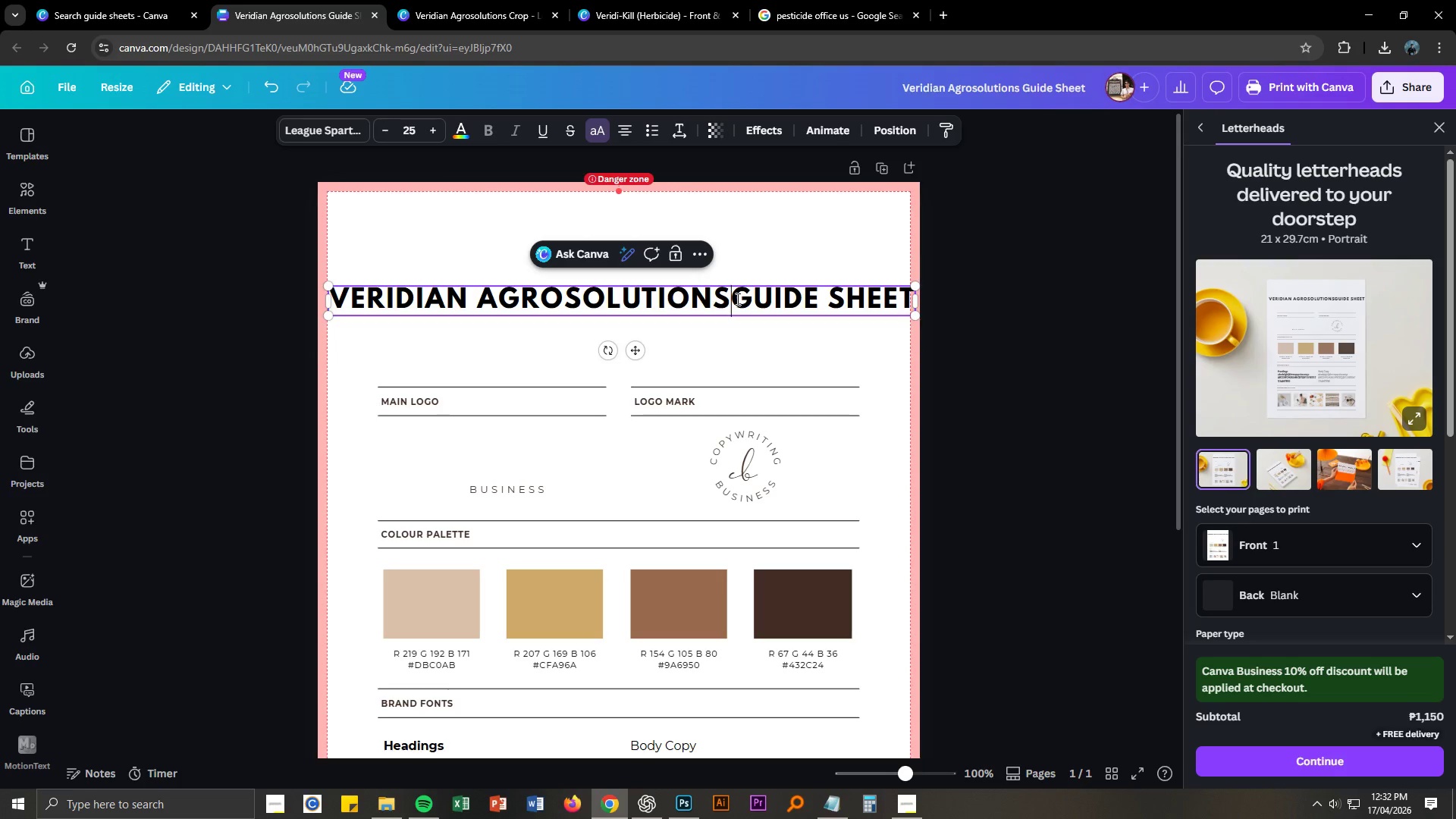 
key(Enter)
 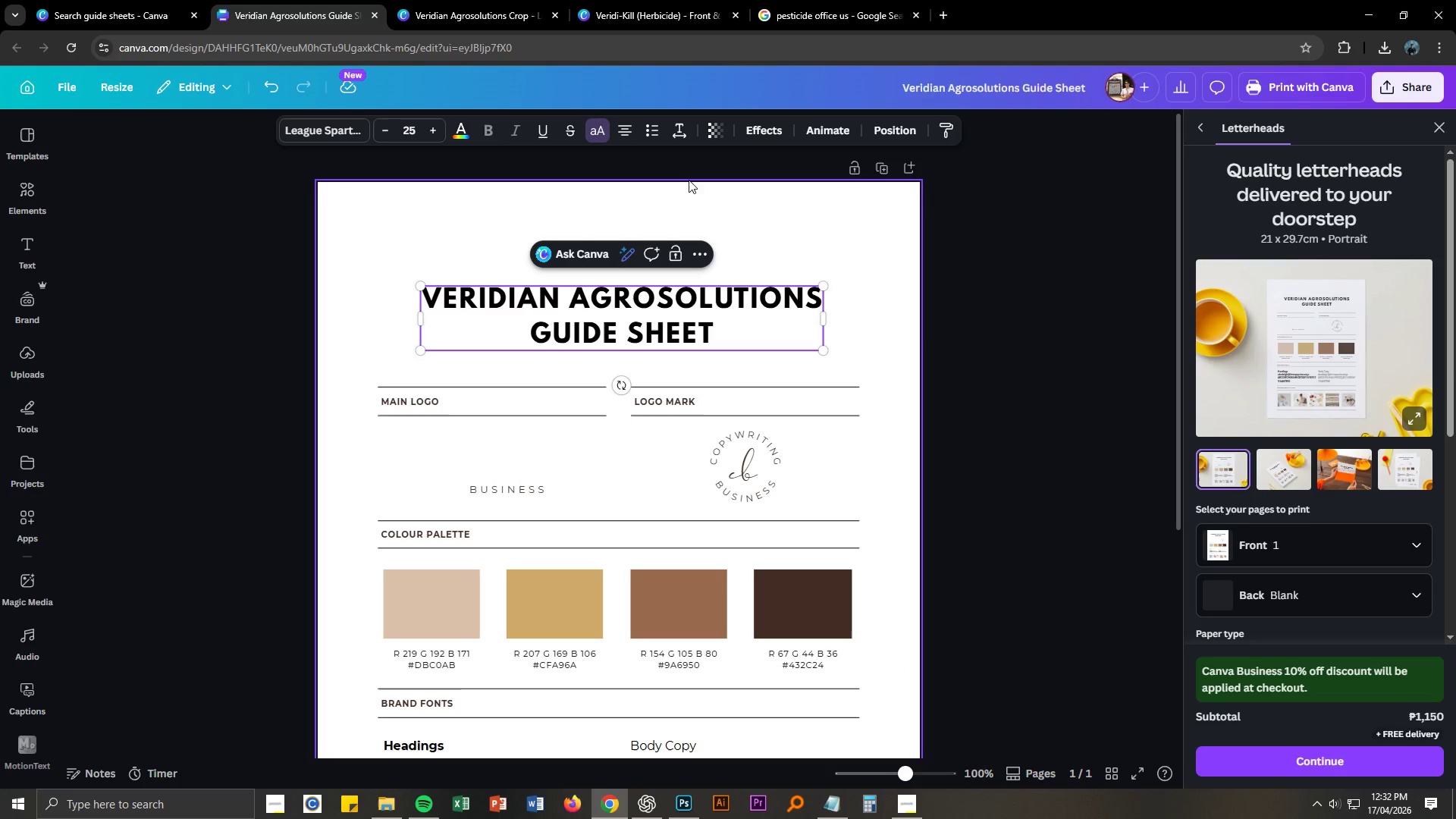 
left_click([416, 131])
 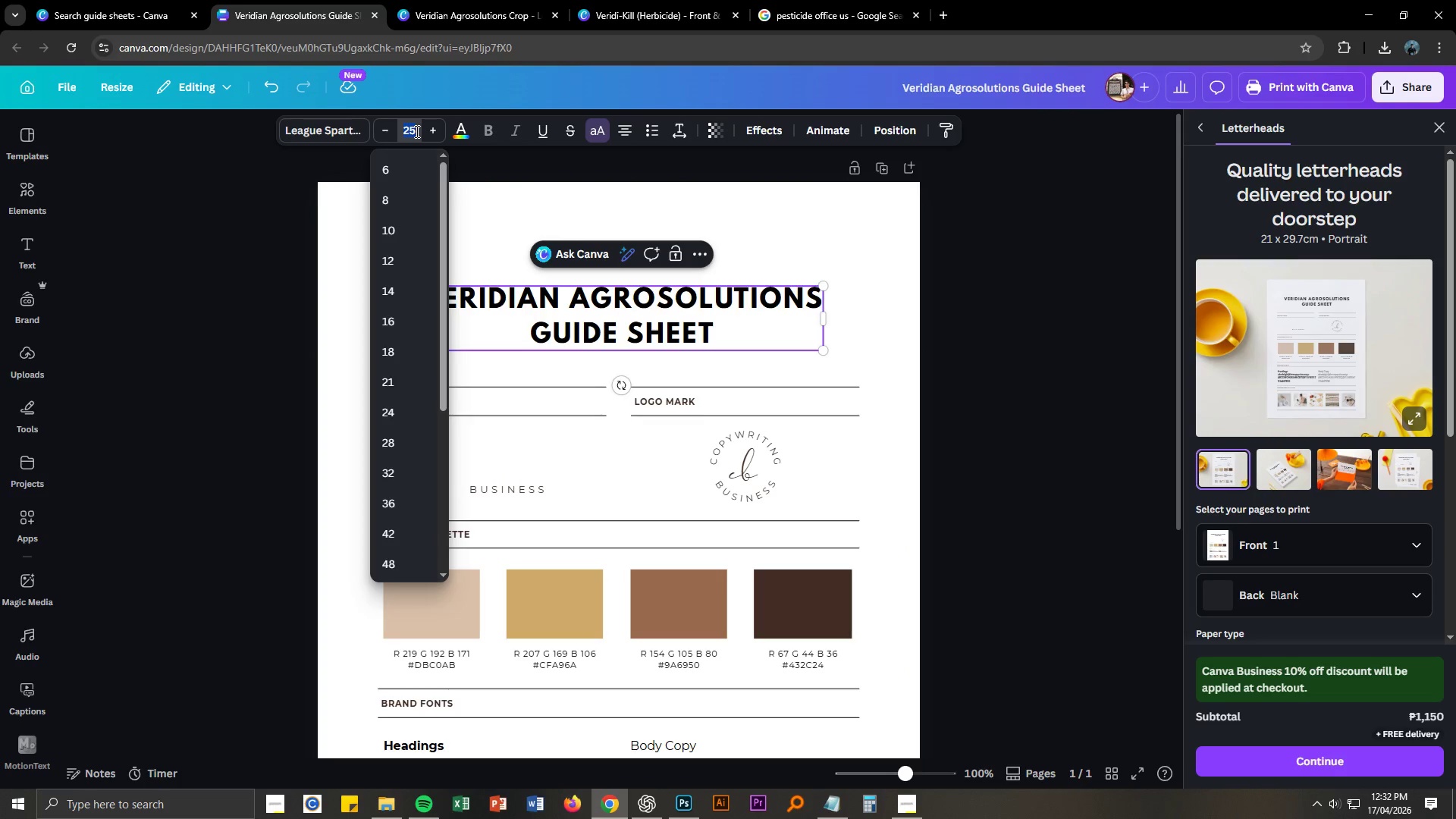 
key(Numpad3)
 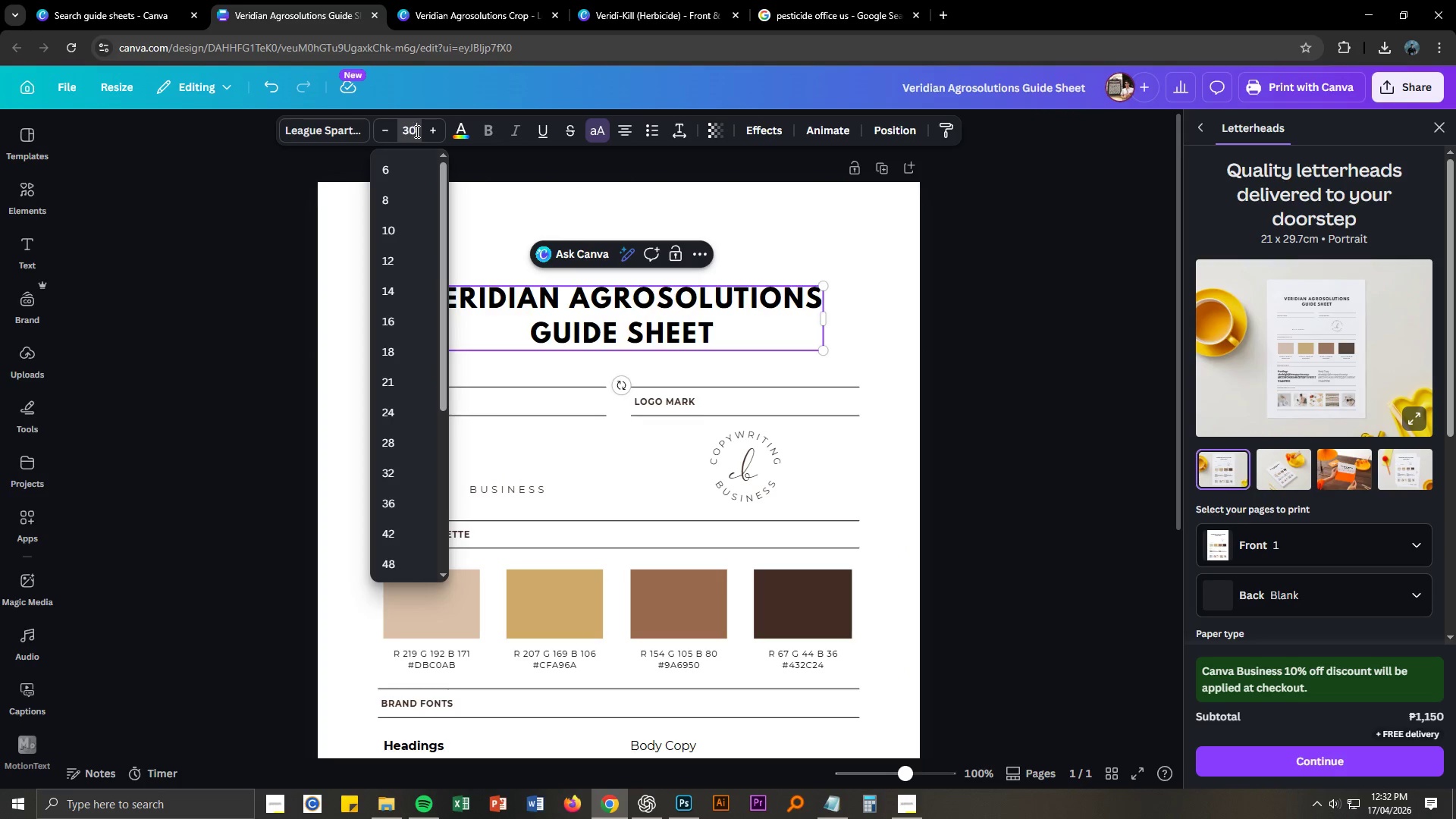 
key(Numpad0)
 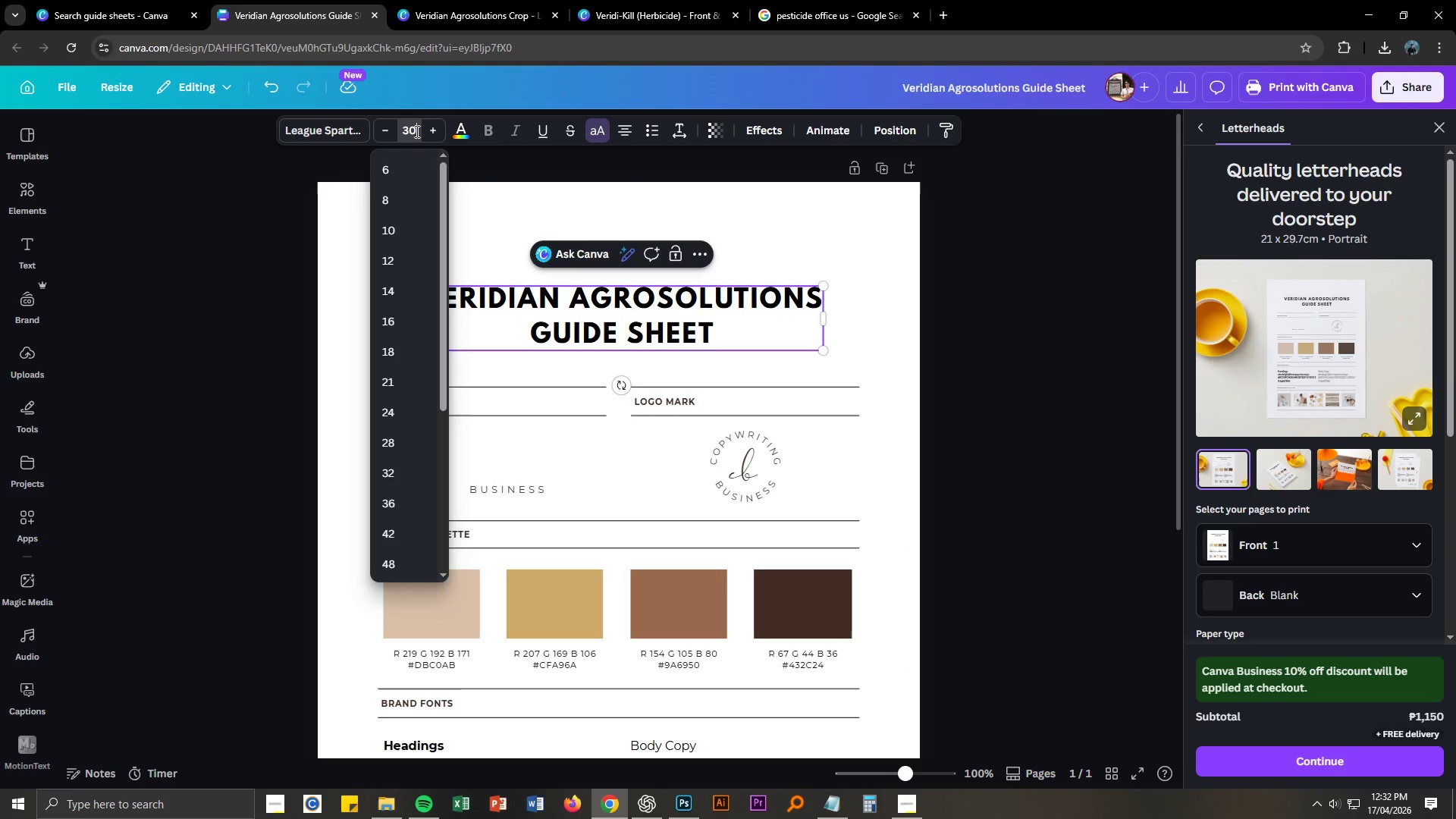 
key(NumpadEnter)
 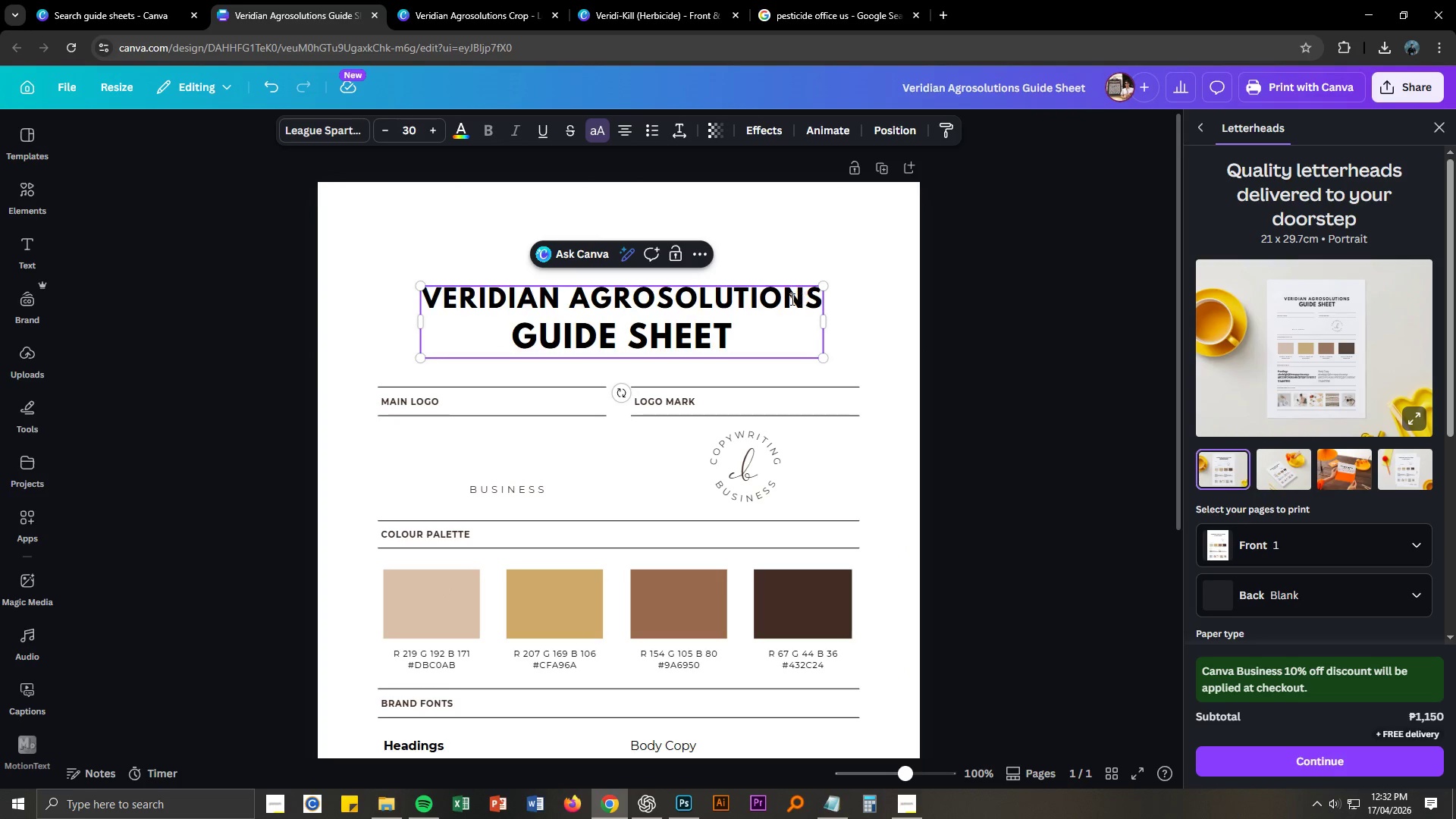 
left_click([723, 305])
 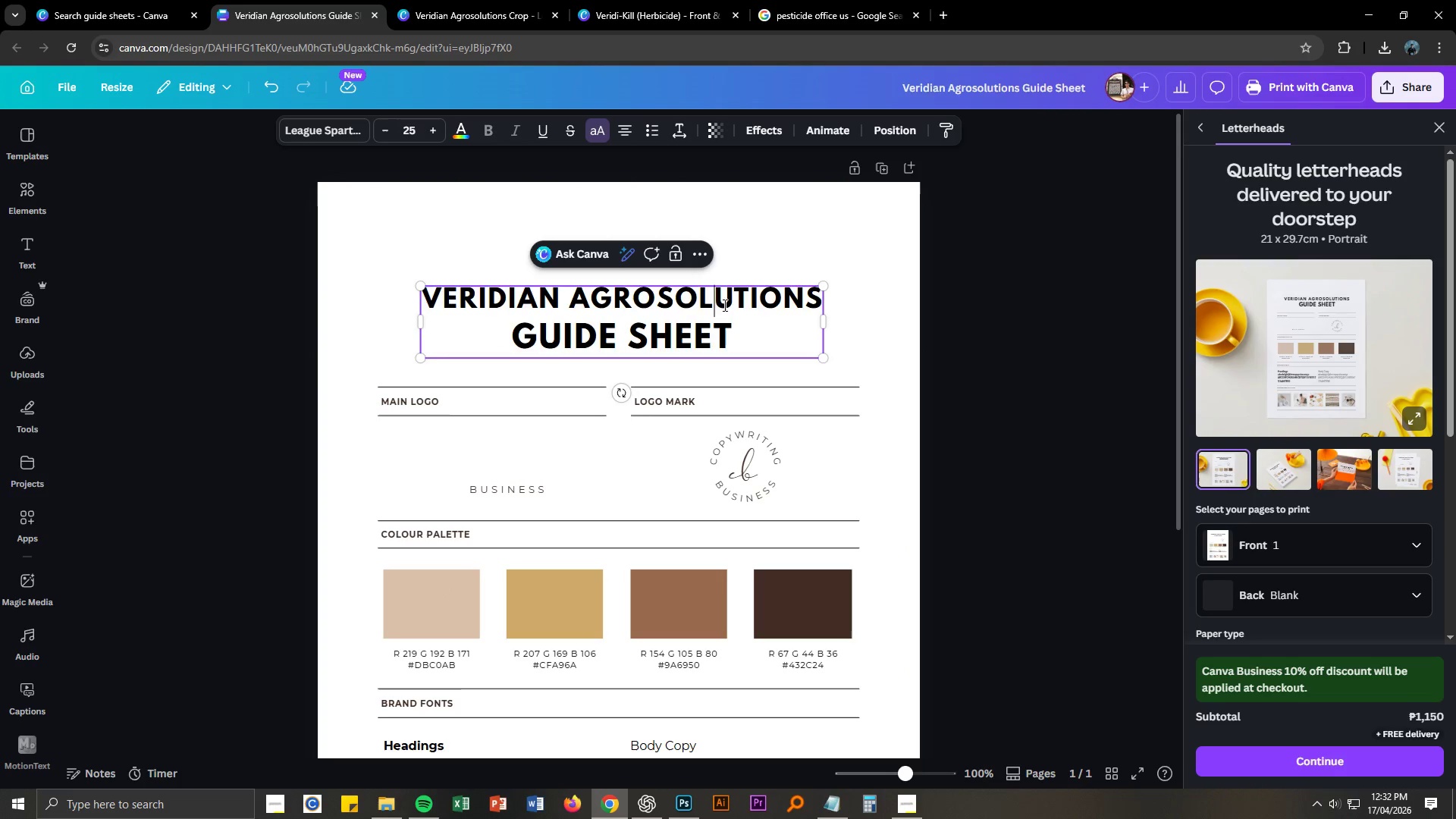 
key(Control+ControlLeft)
 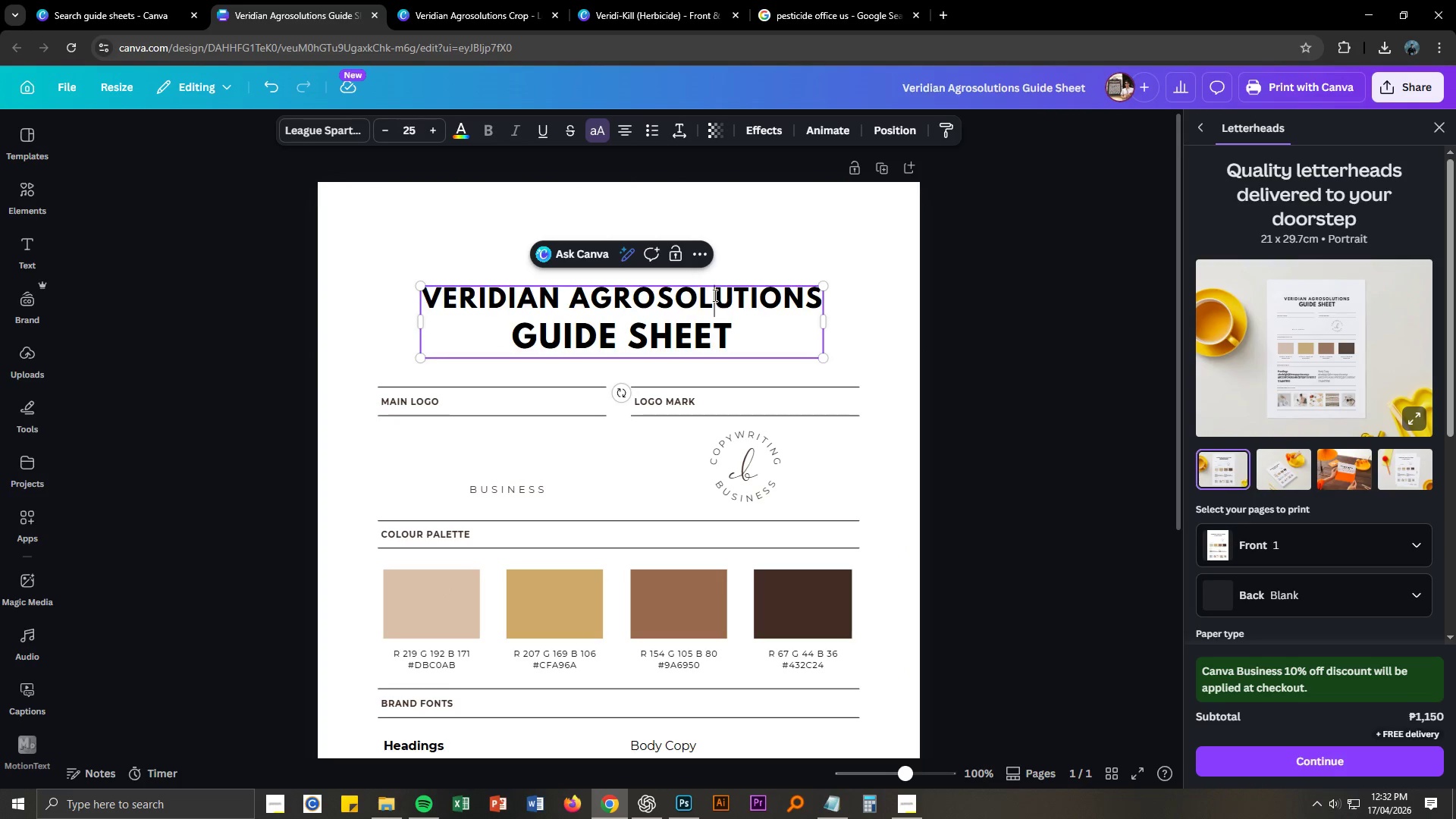 
key(Control+A)
 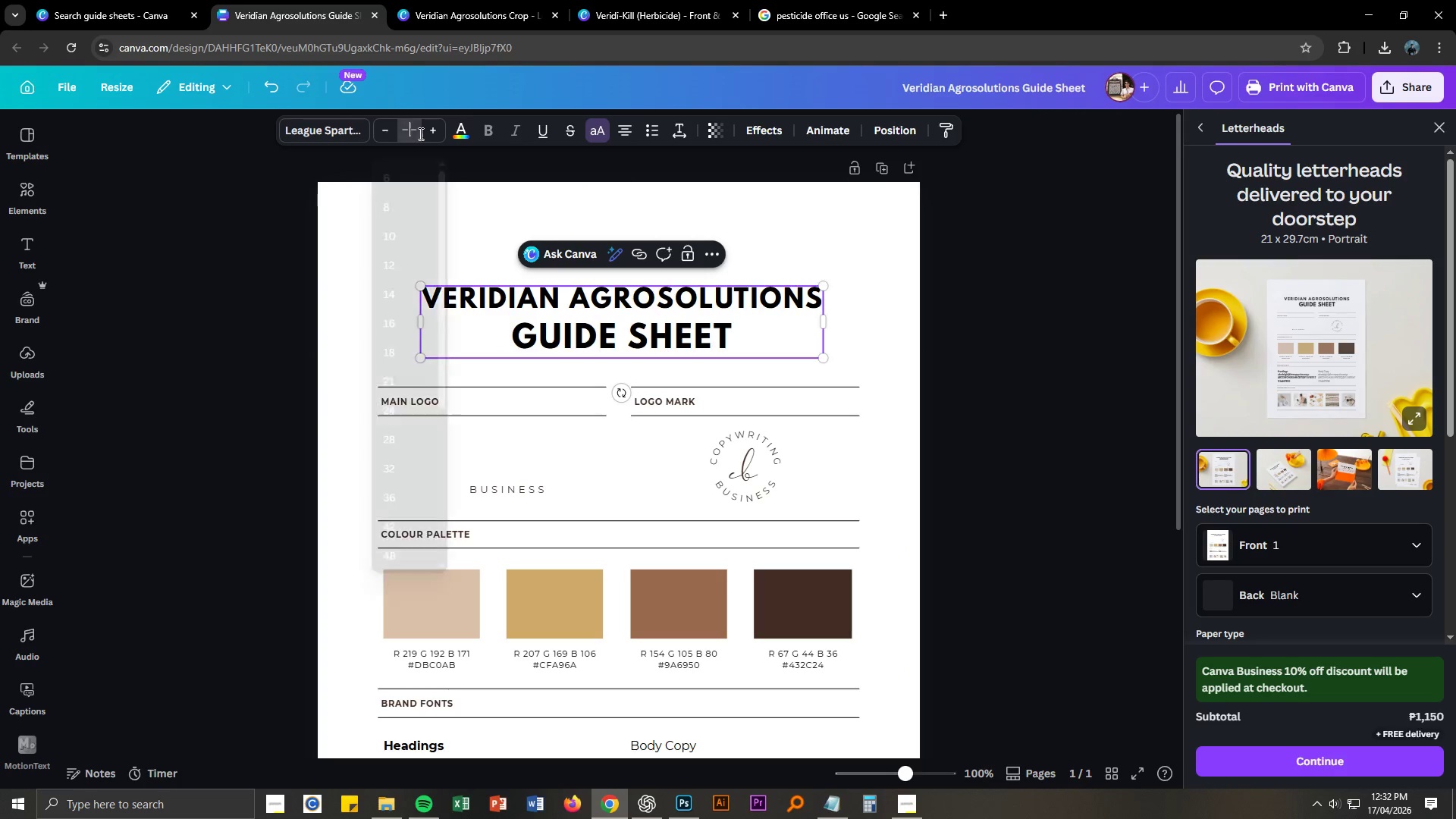 
key(Numpad3)
 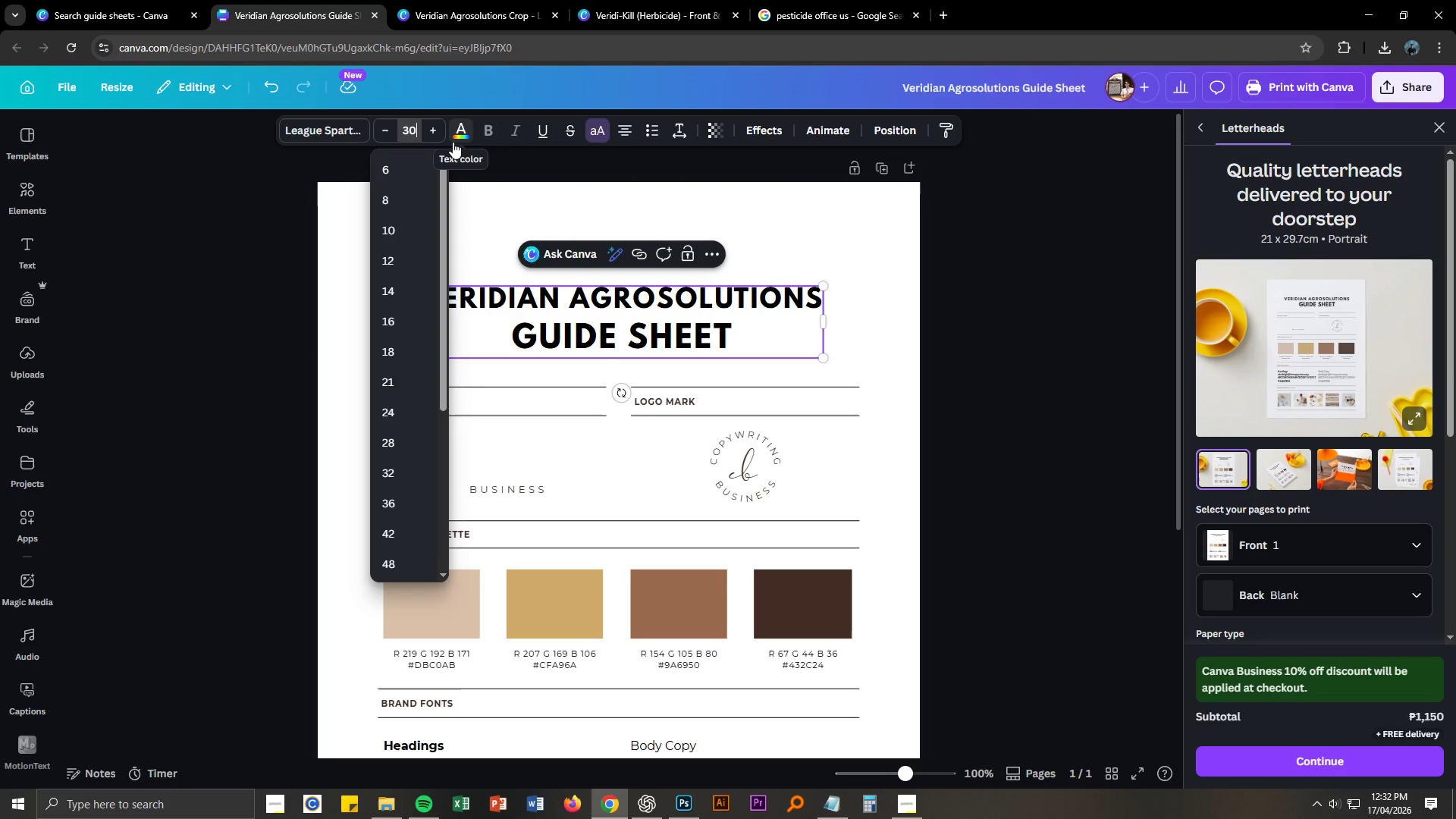 
key(Numpad0)
 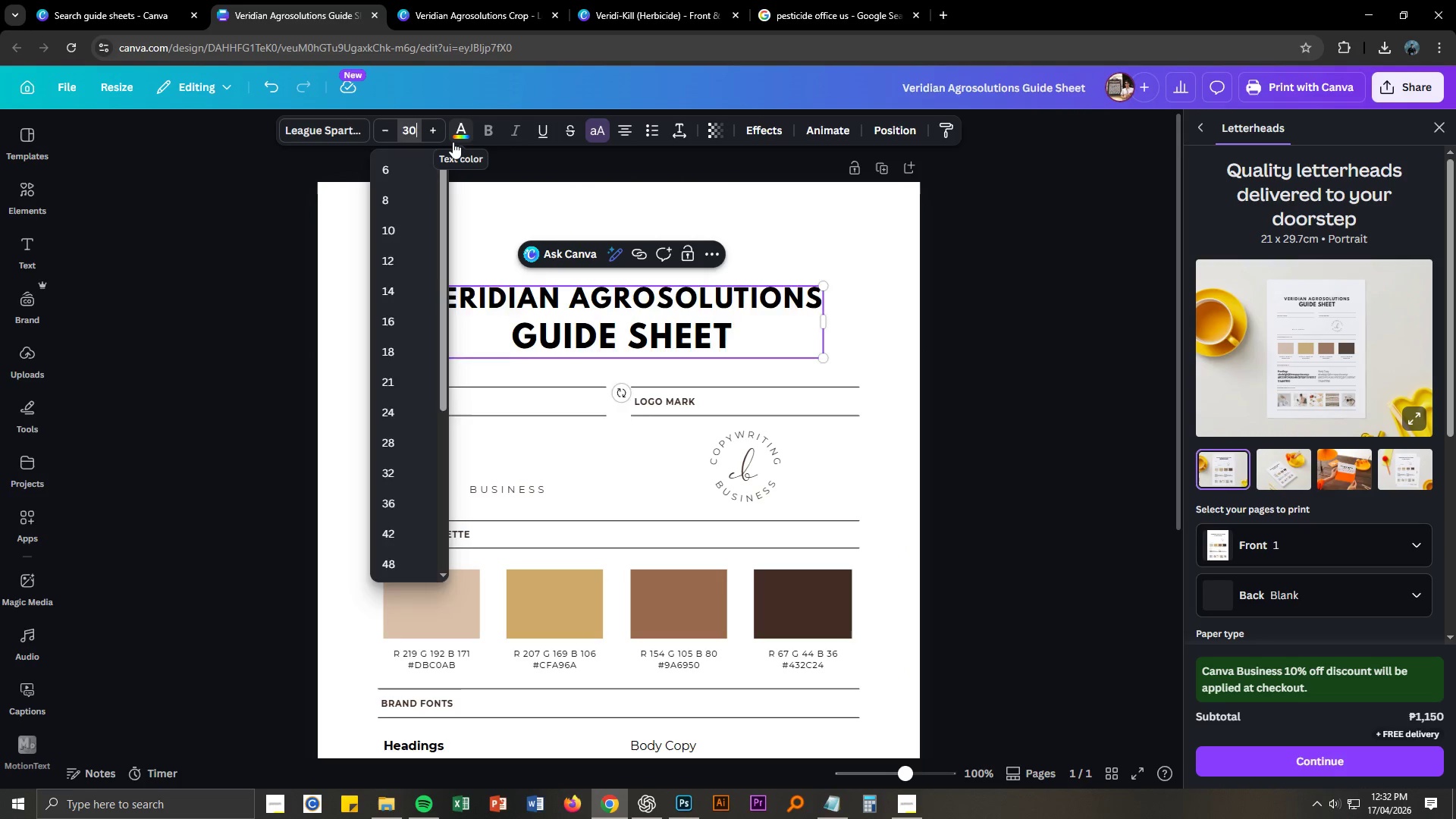 
key(NumpadEnter)
 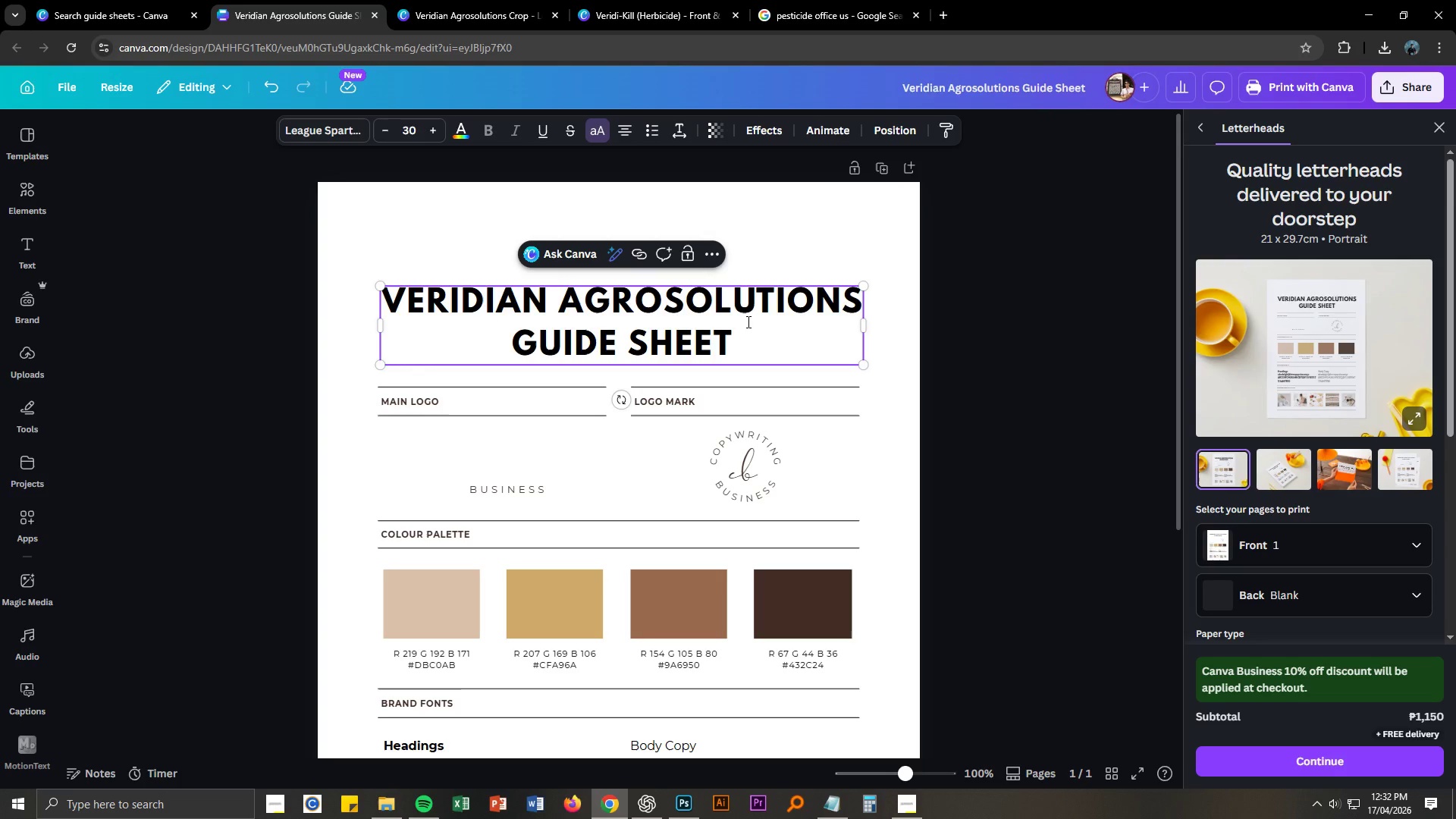 
left_click([974, 334])
 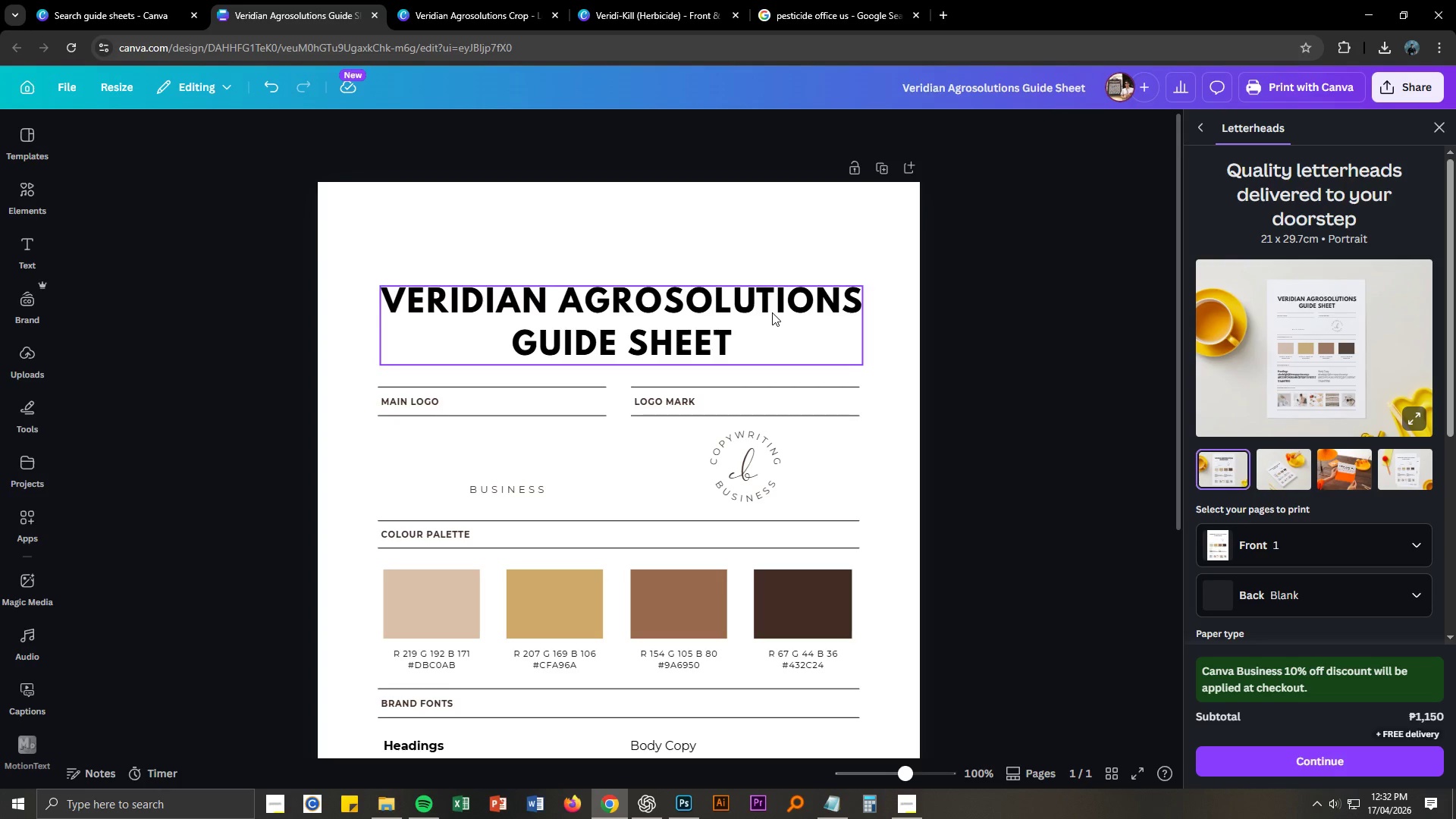 
left_click_drag(start_coordinate=[772, 312], to_coordinate=[770, 267])
 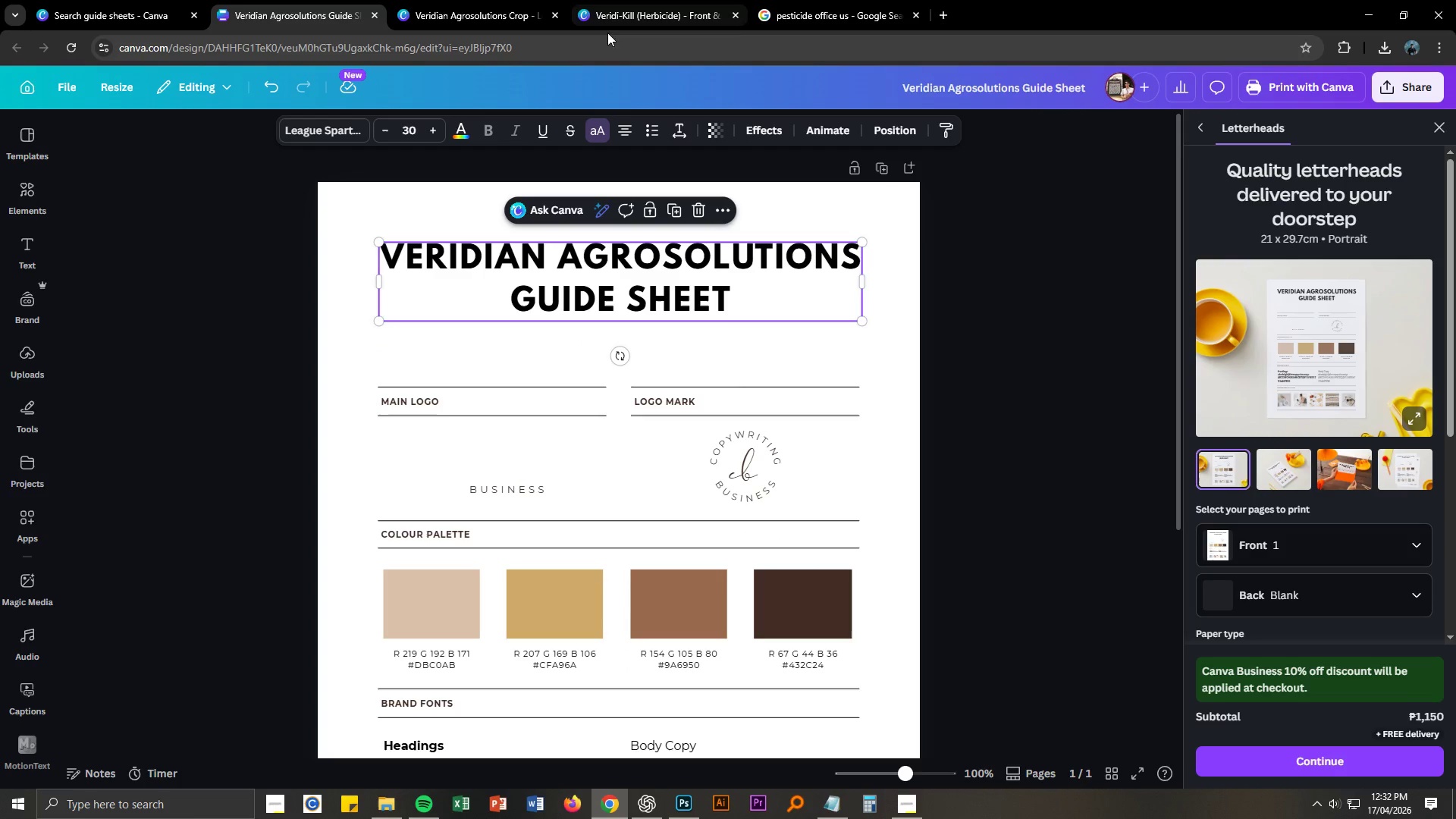 
left_click([476, 0])
 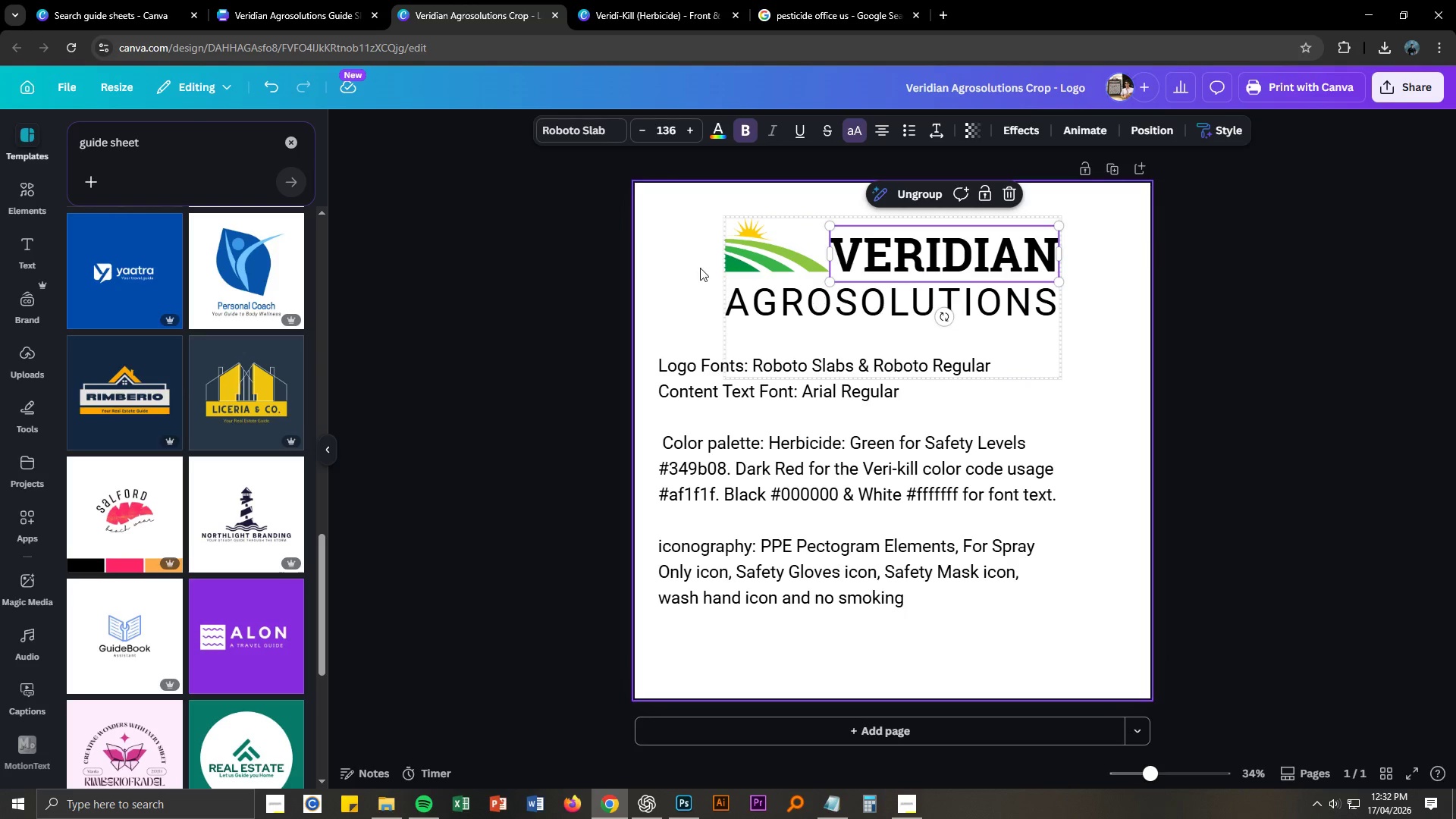 
left_click([667, 254])
 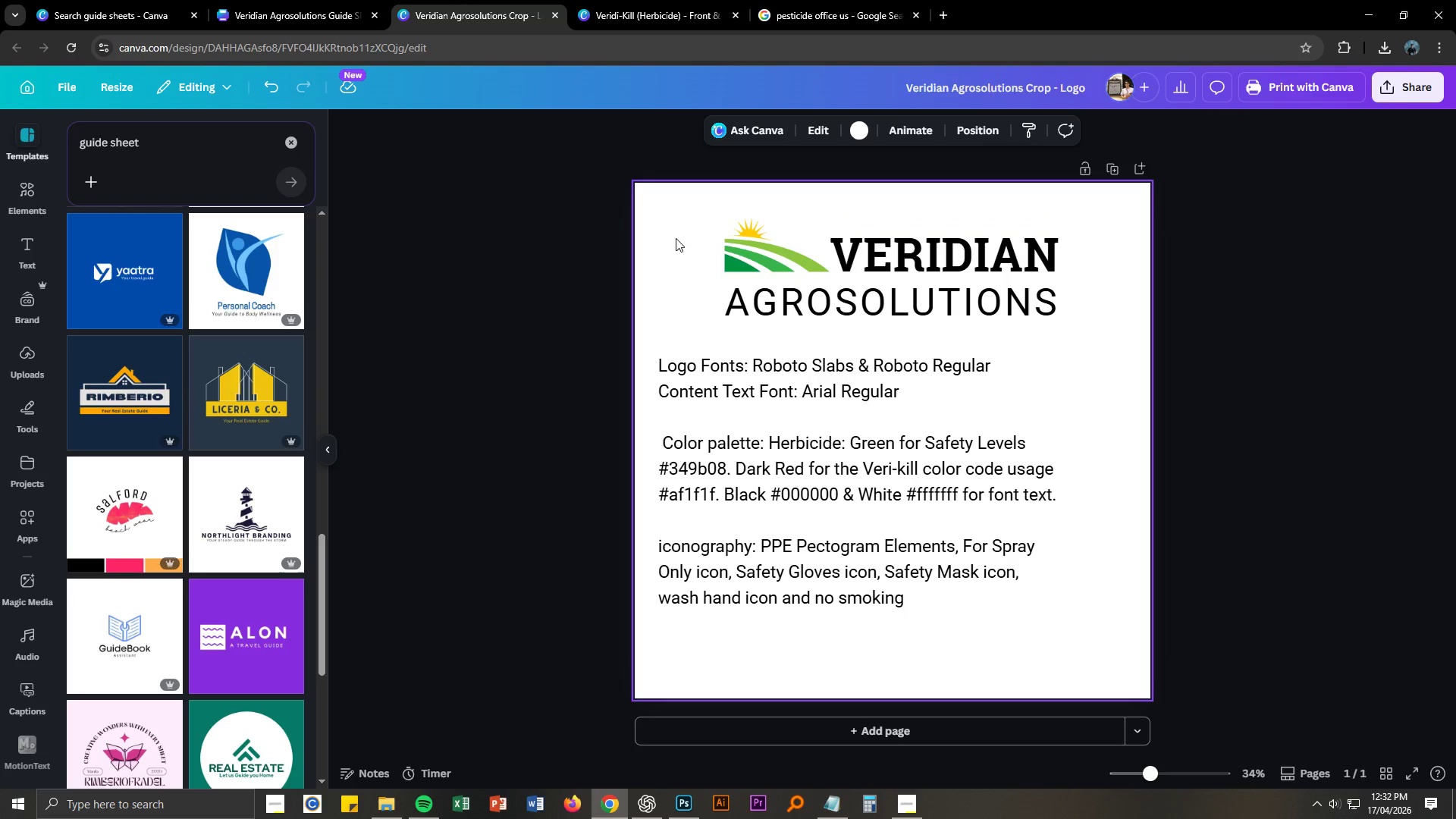 
left_click_drag(start_coordinate=[679, 229], to_coordinate=[994, 306])
 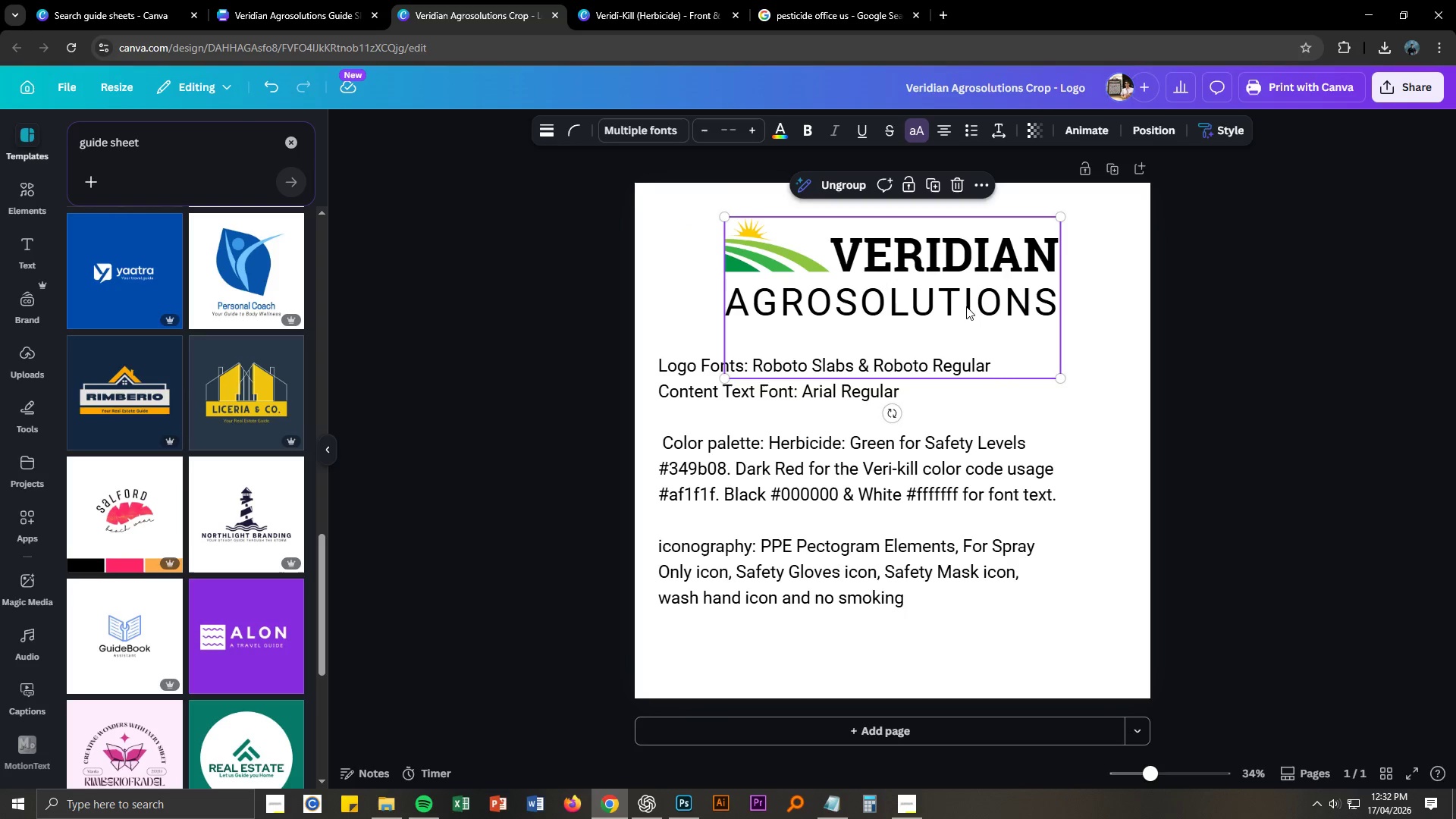 
key(Control+ControlLeft)
 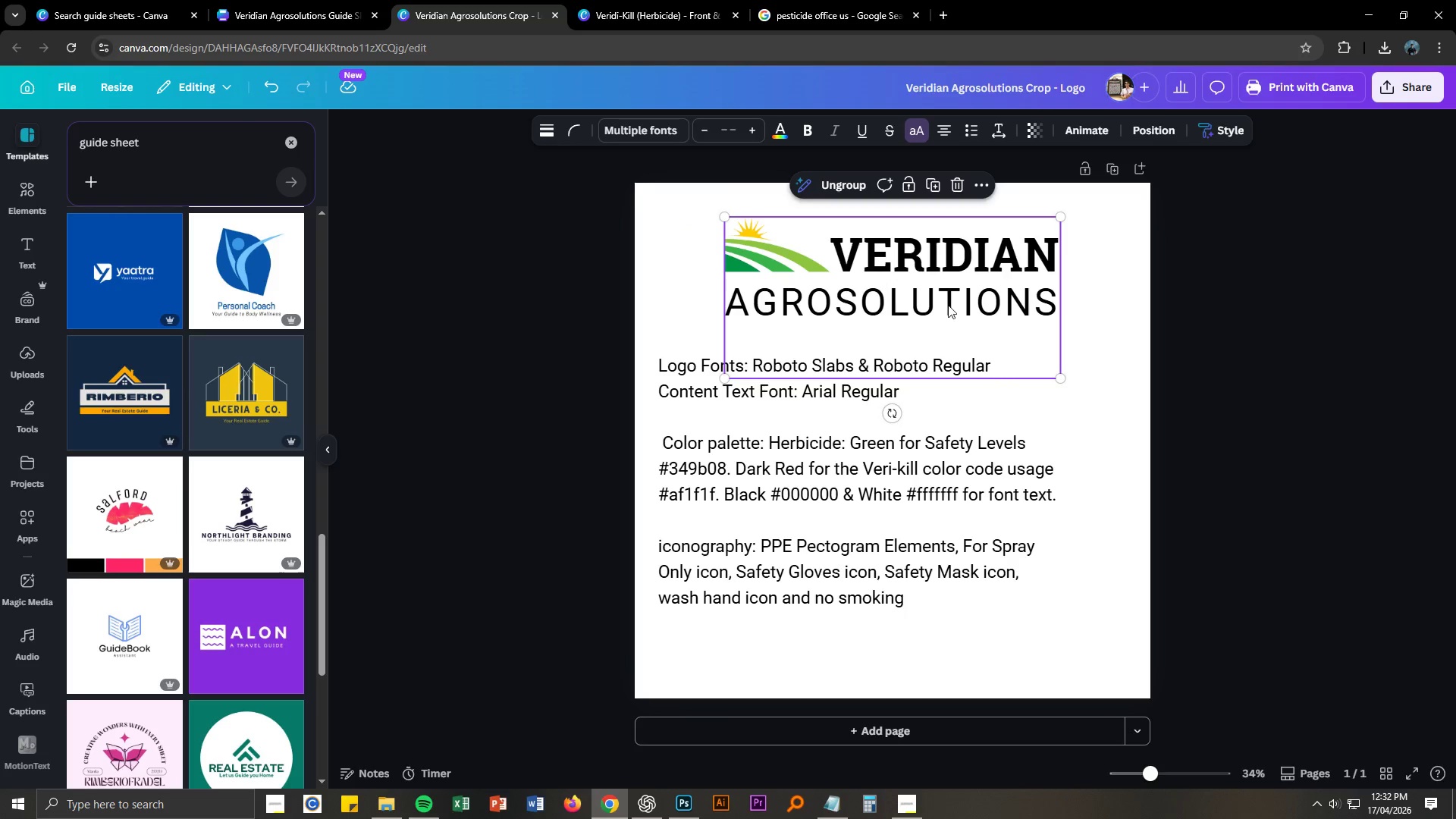 
key(Control+C)
 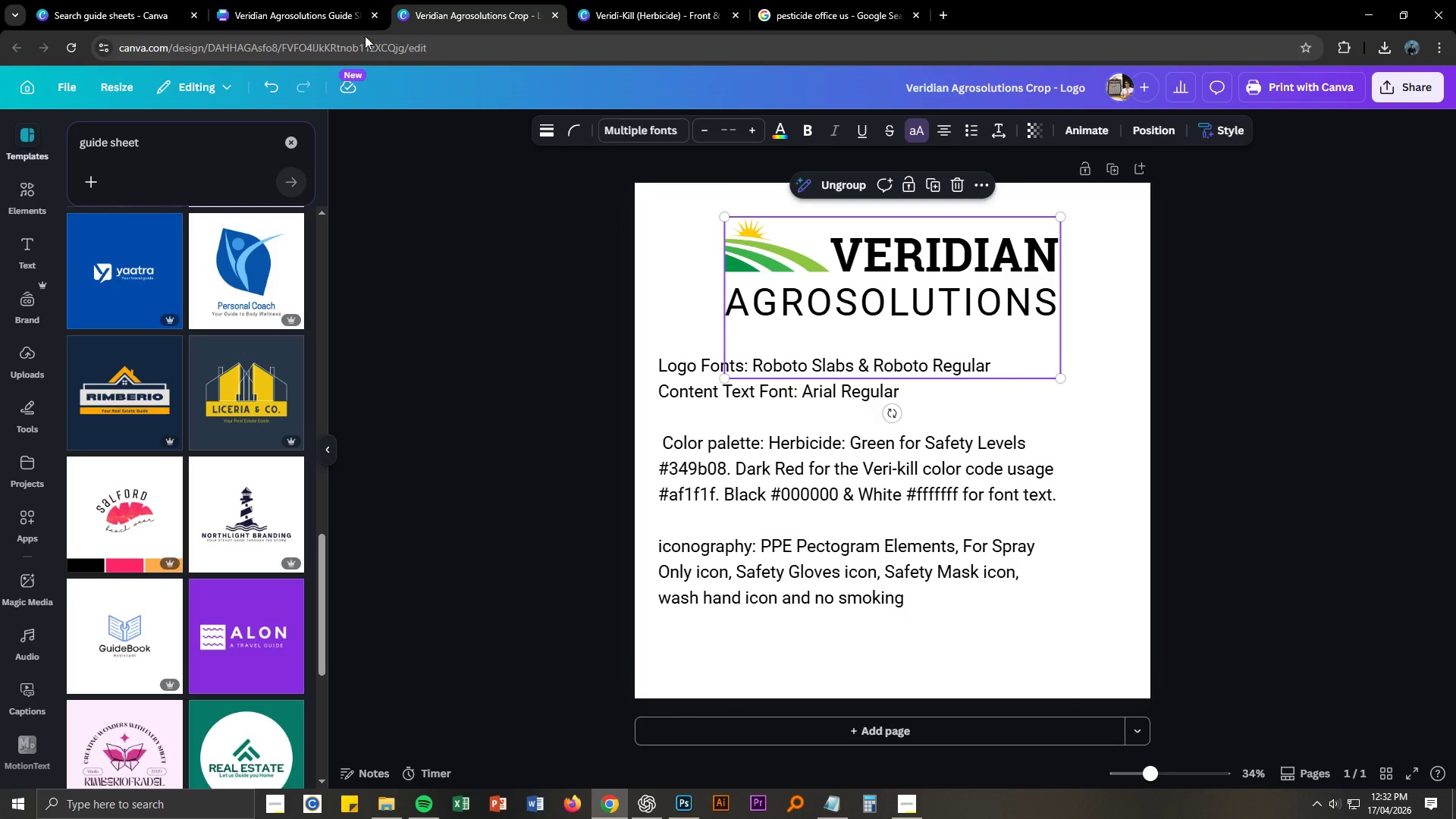 
left_click([294, 0])
 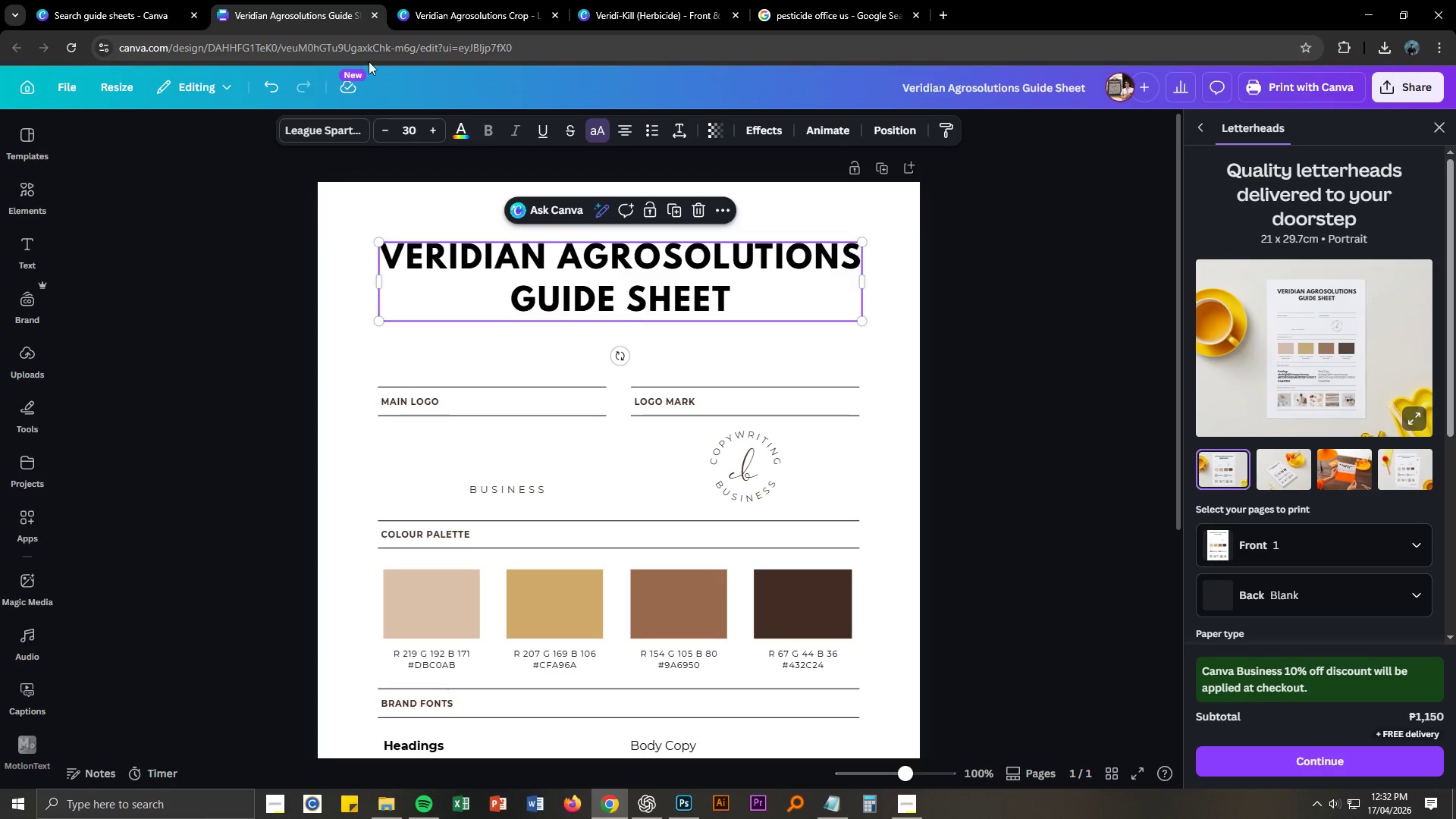 
key(Control+ControlLeft)
 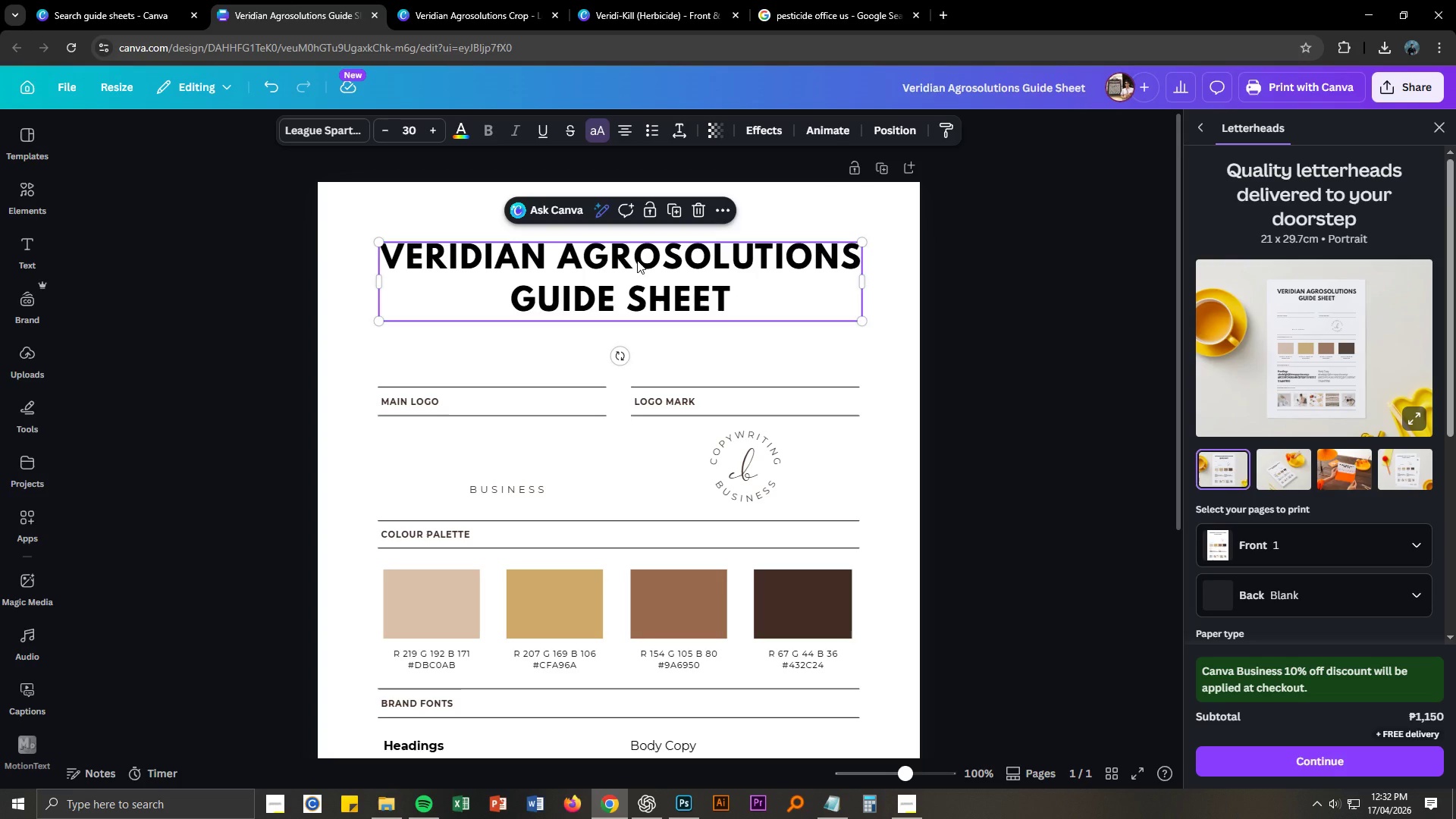 
key(Control+V)
 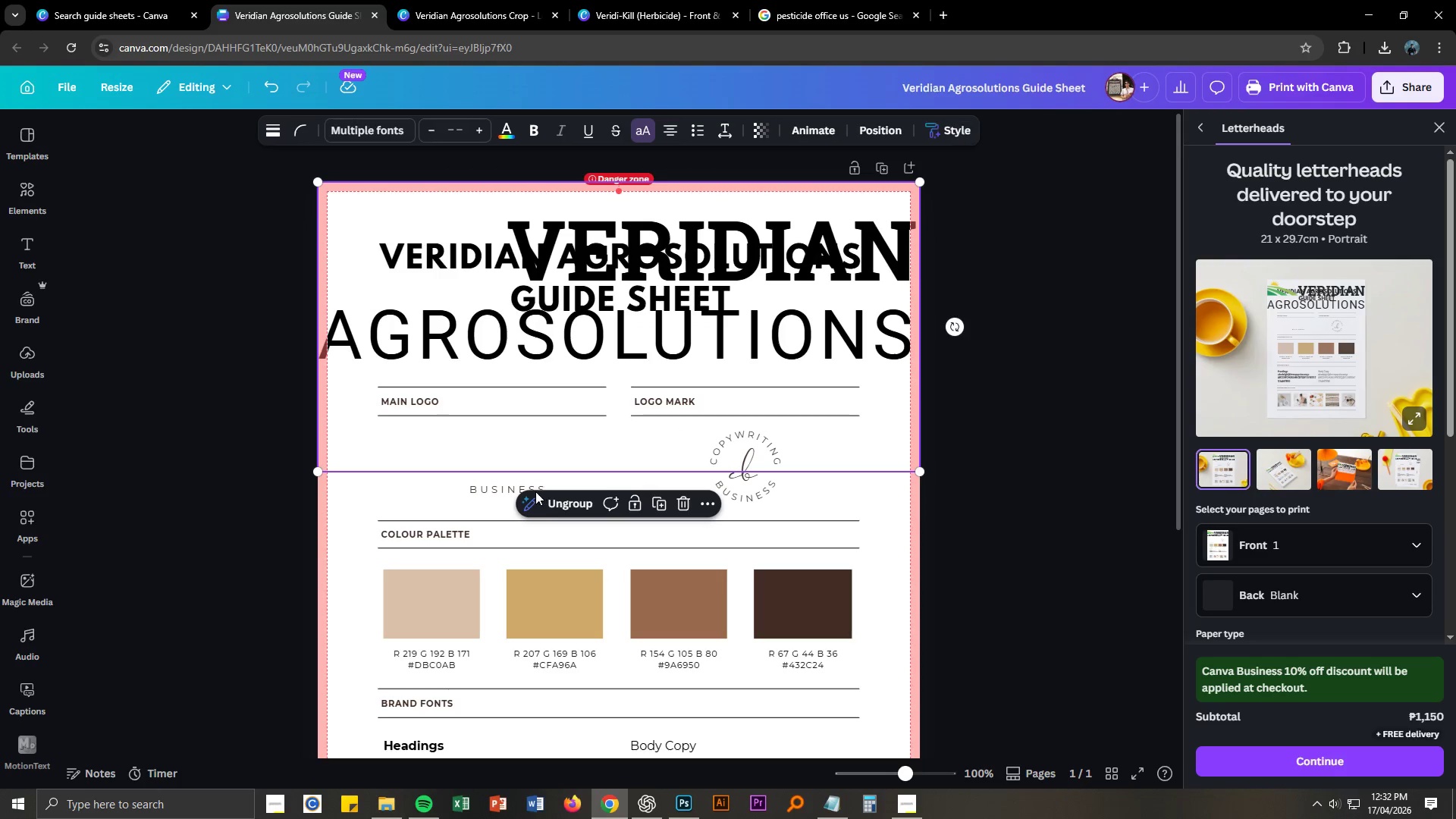 
left_click([488, 486])
 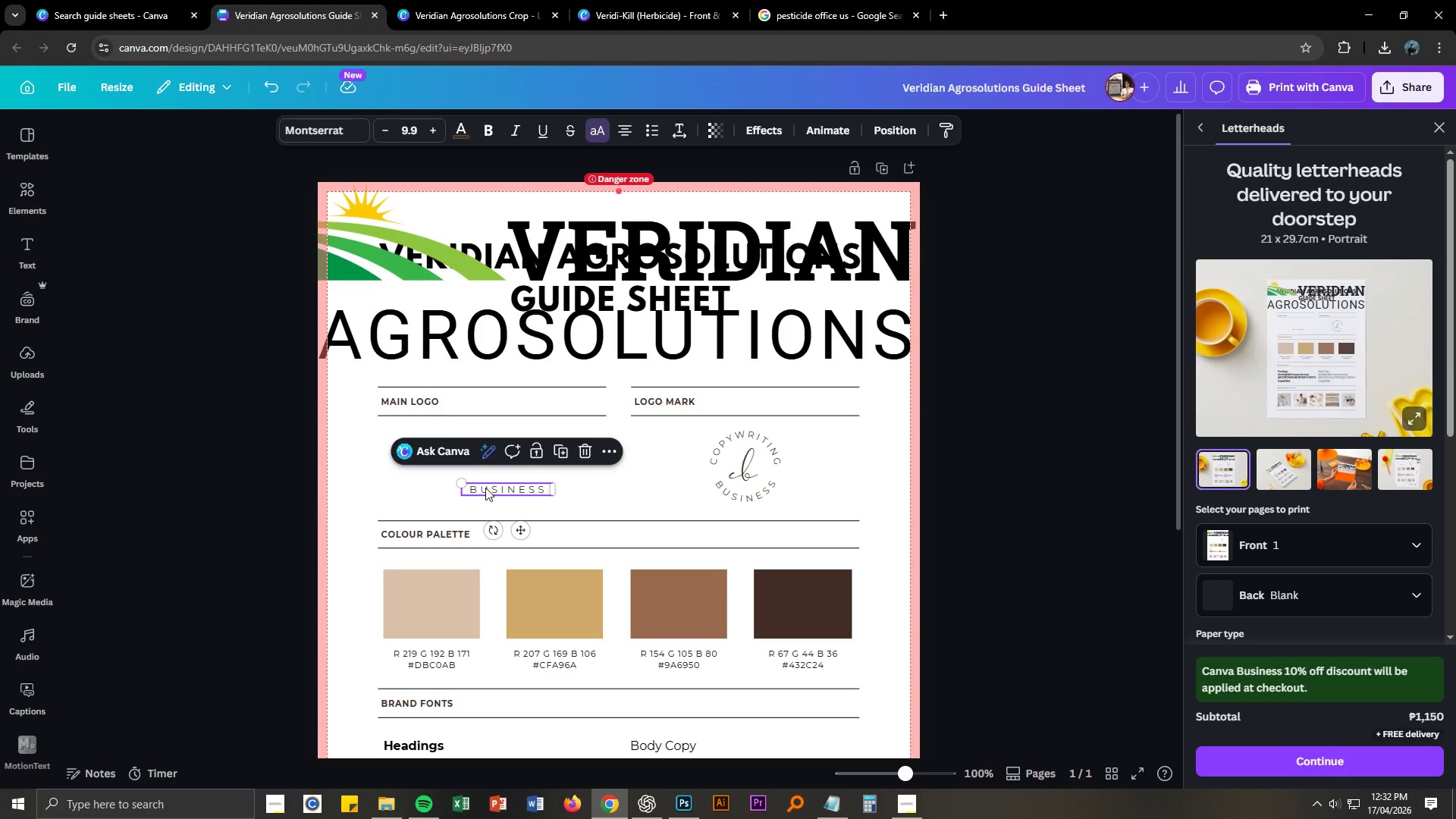 
key(Delete)
 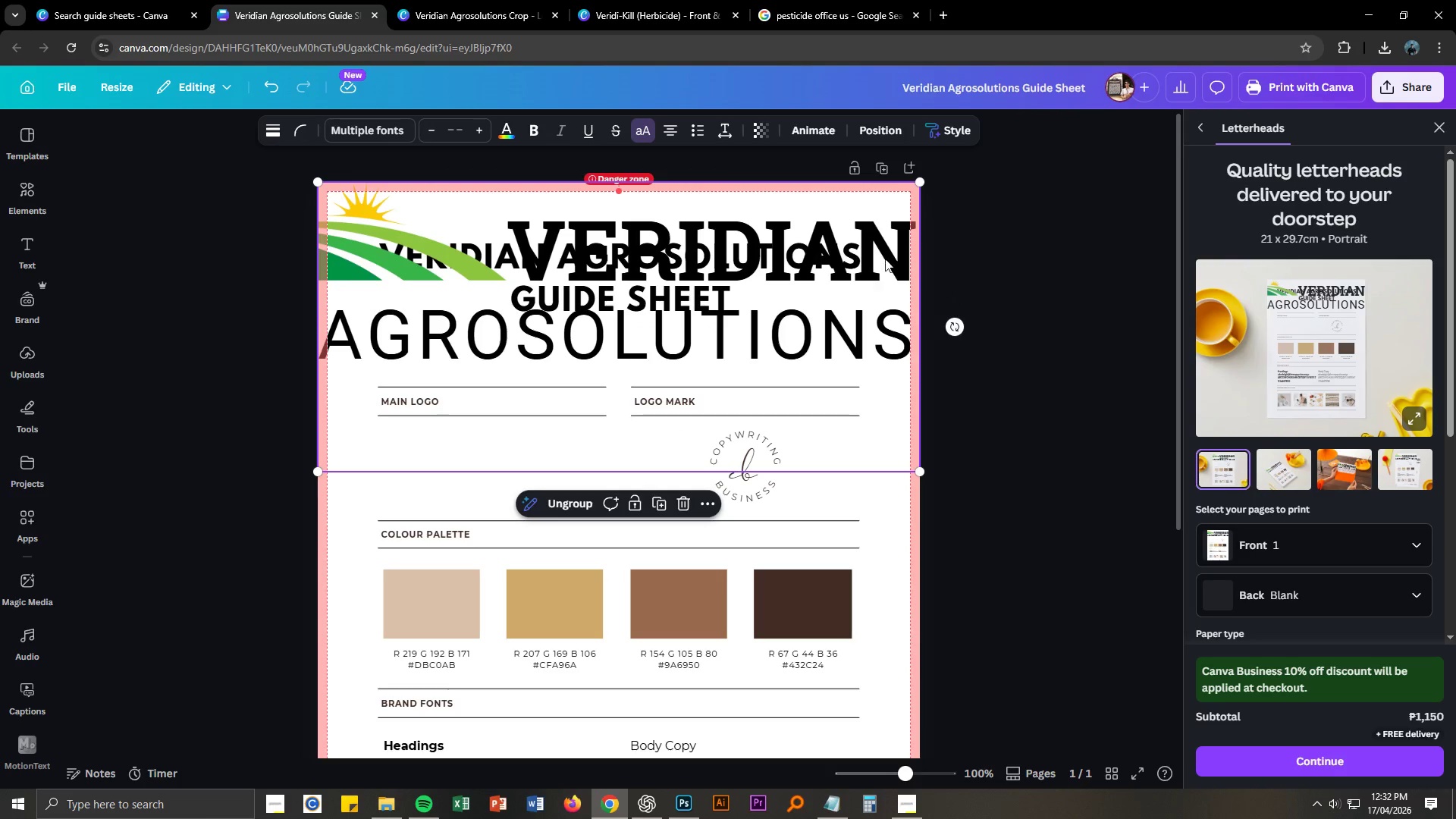 
left_click([876, 309])
 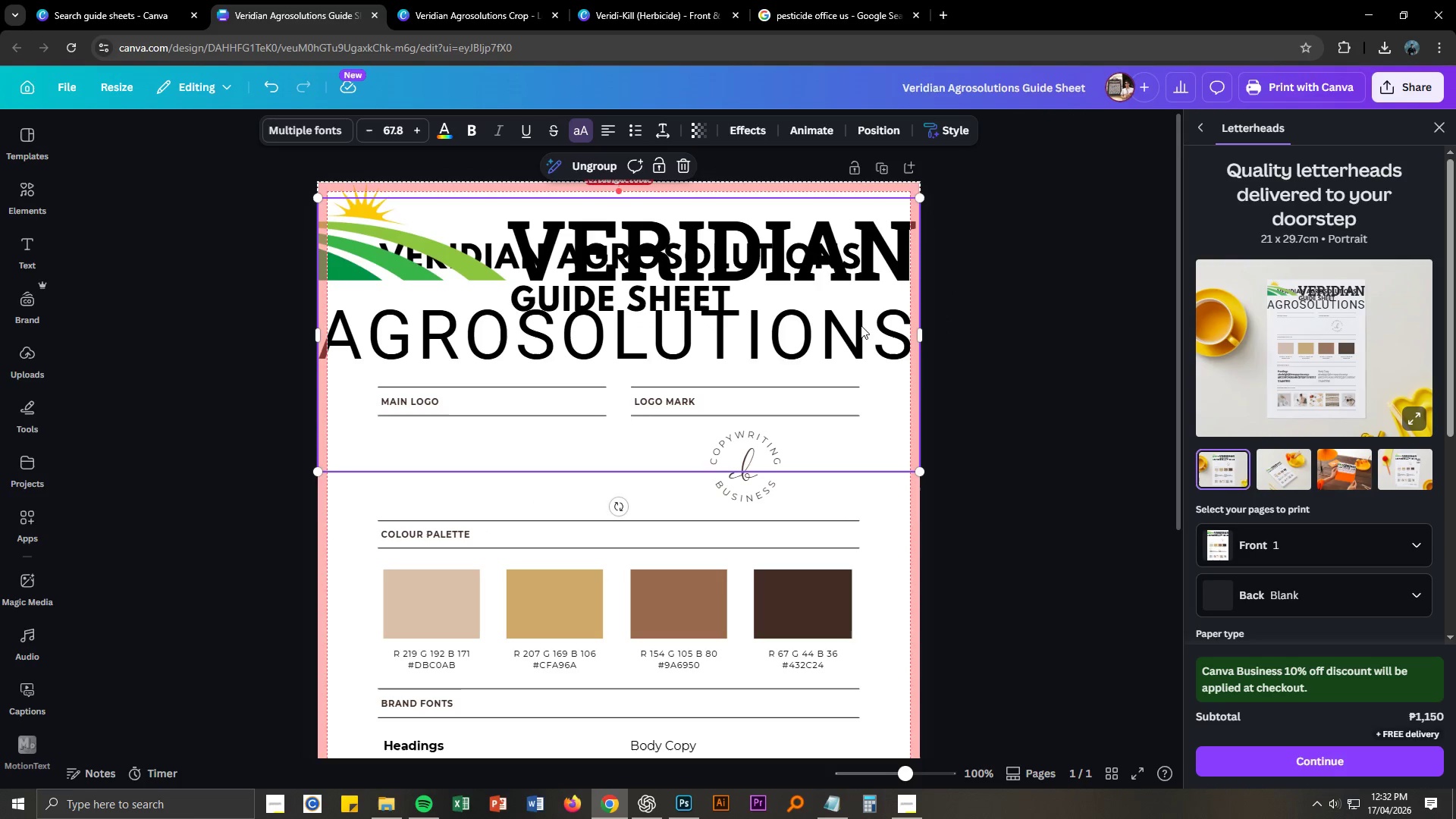 
left_click_drag(start_coordinate=[860, 325], to_coordinate=[886, 428])
 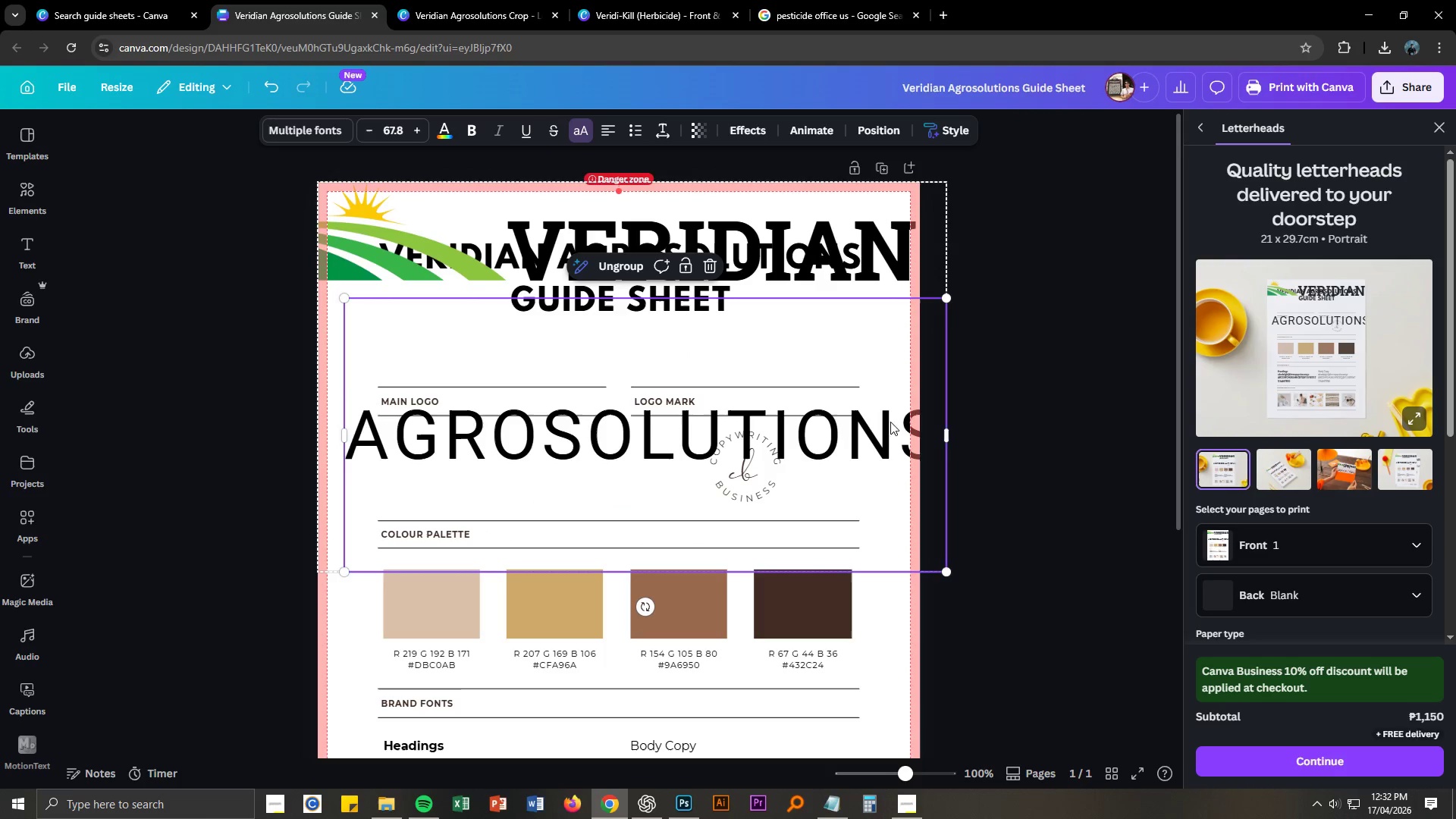 
key(Control+ControlLeft)
 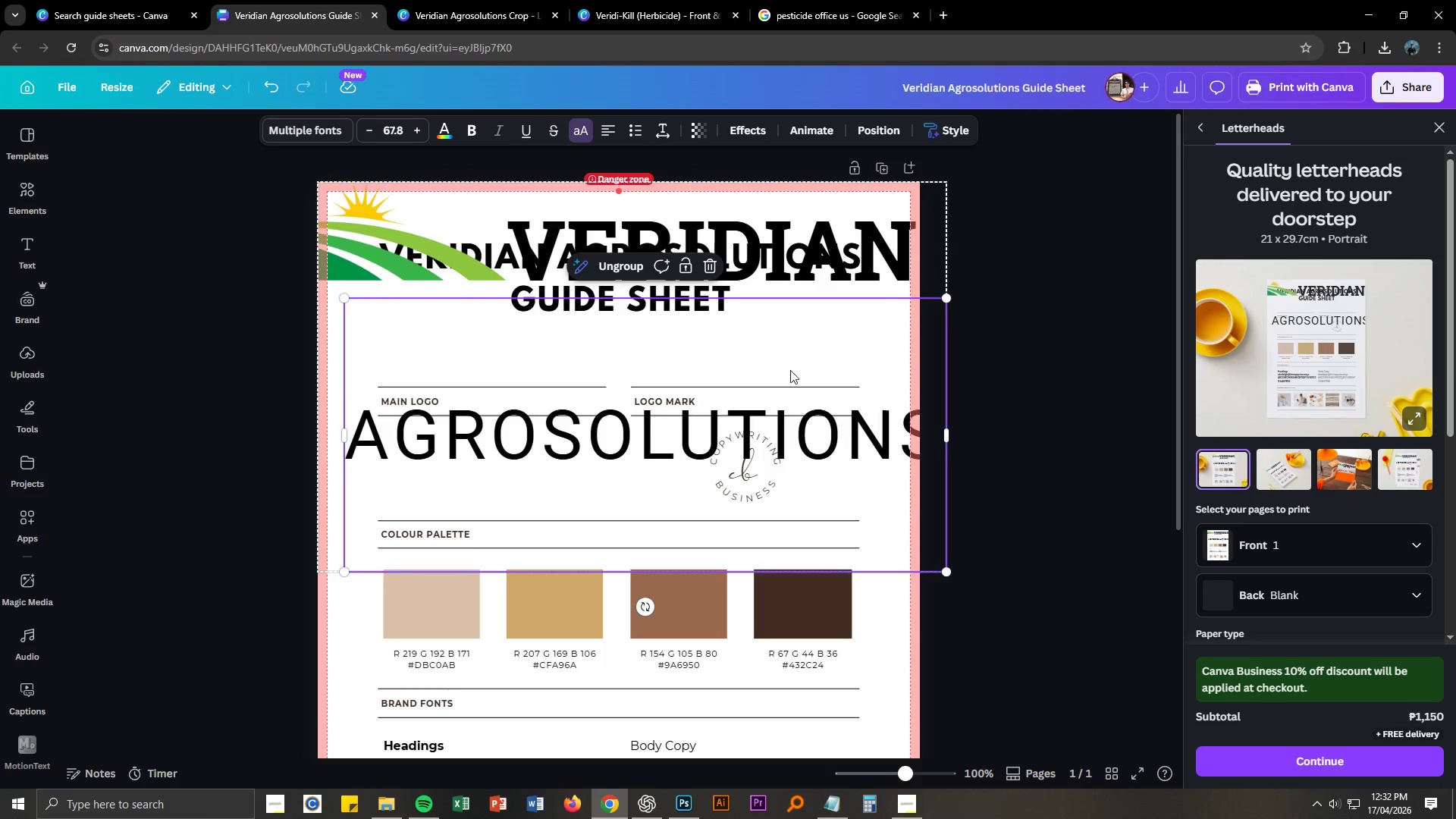 
key(Control+Z)
 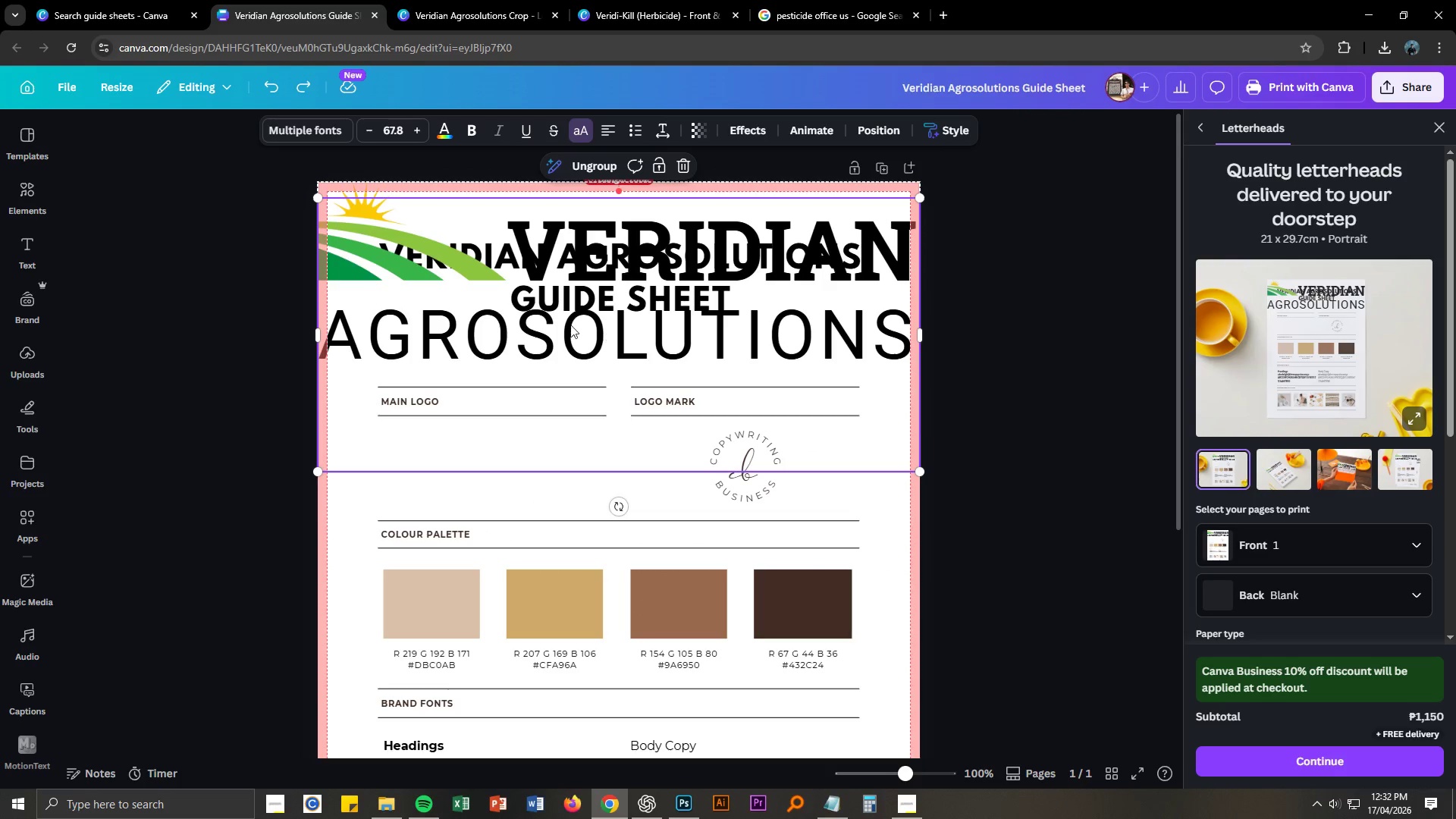 
key(Control+ControlLeft)
 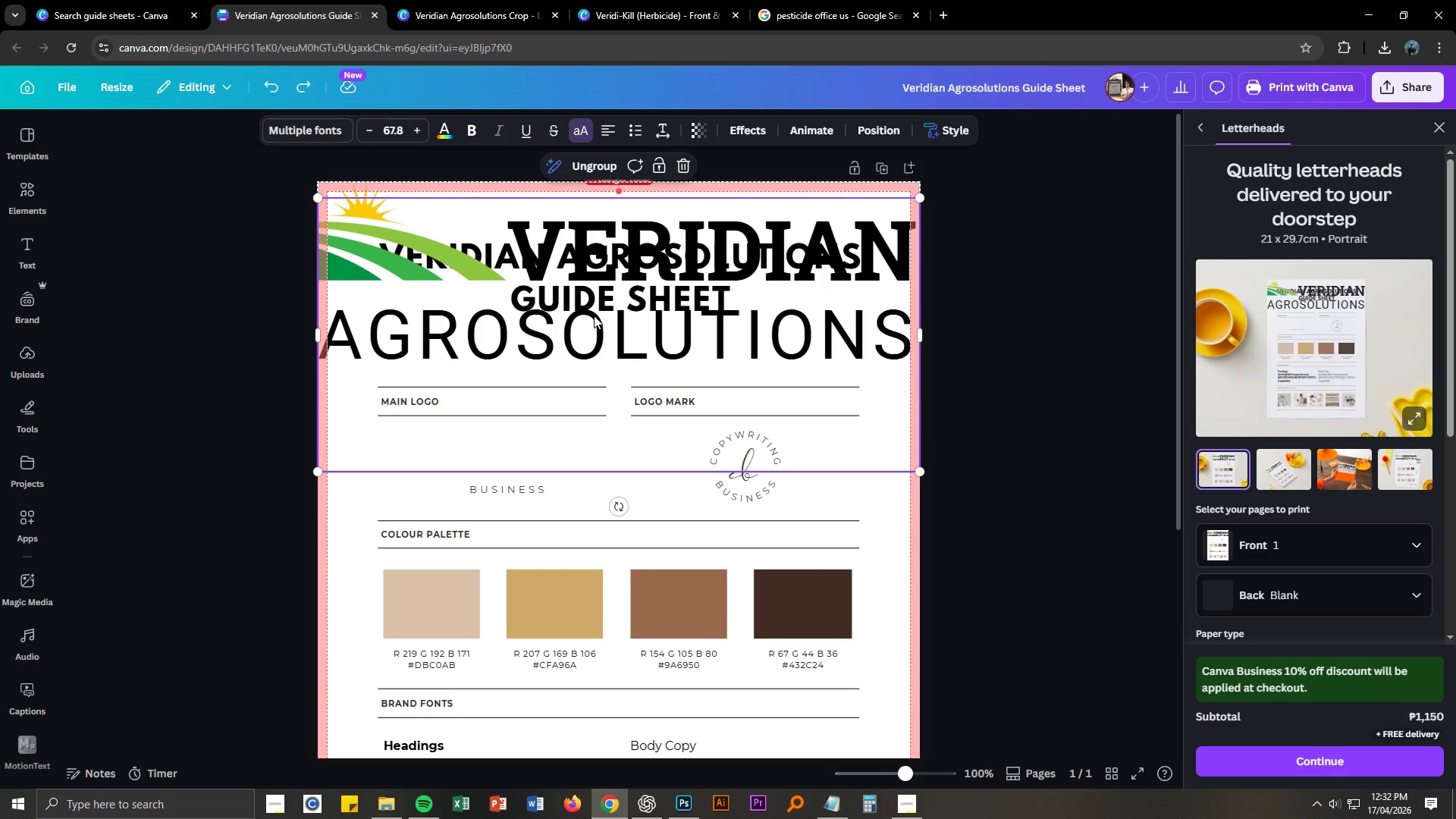 
key(Control+Z)
 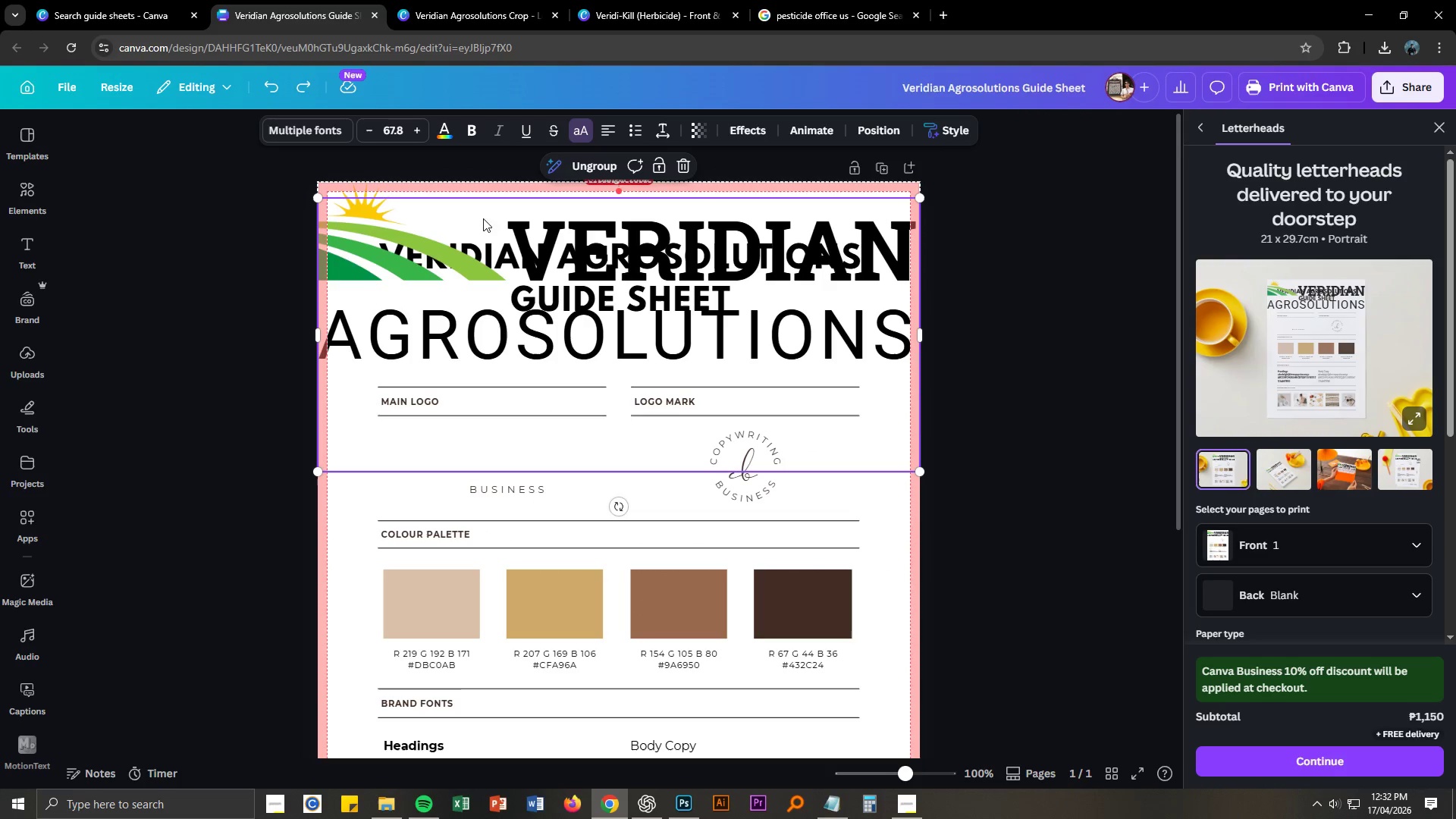 
key(Control+Z)
 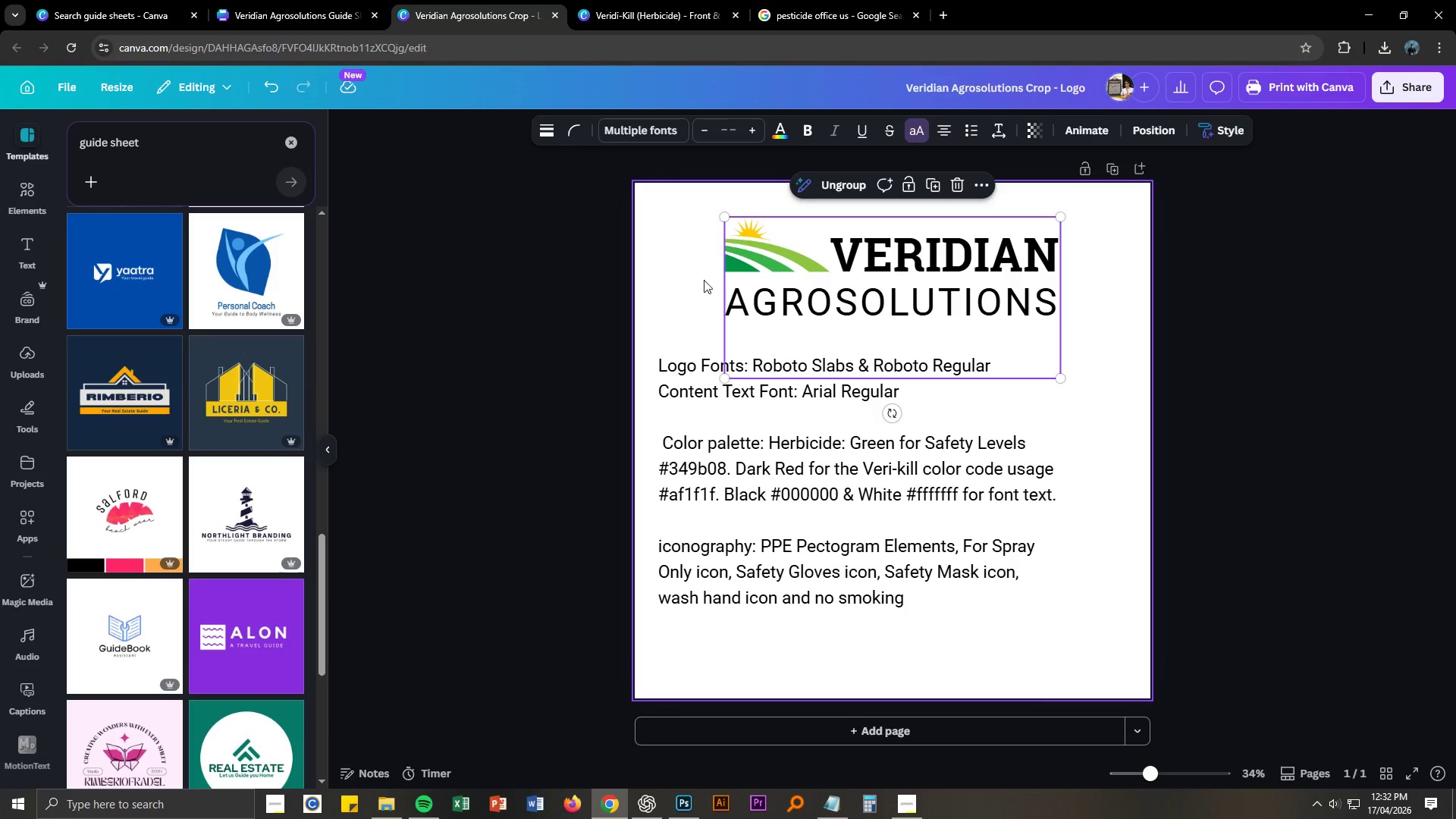 
right_click([820, 272])
 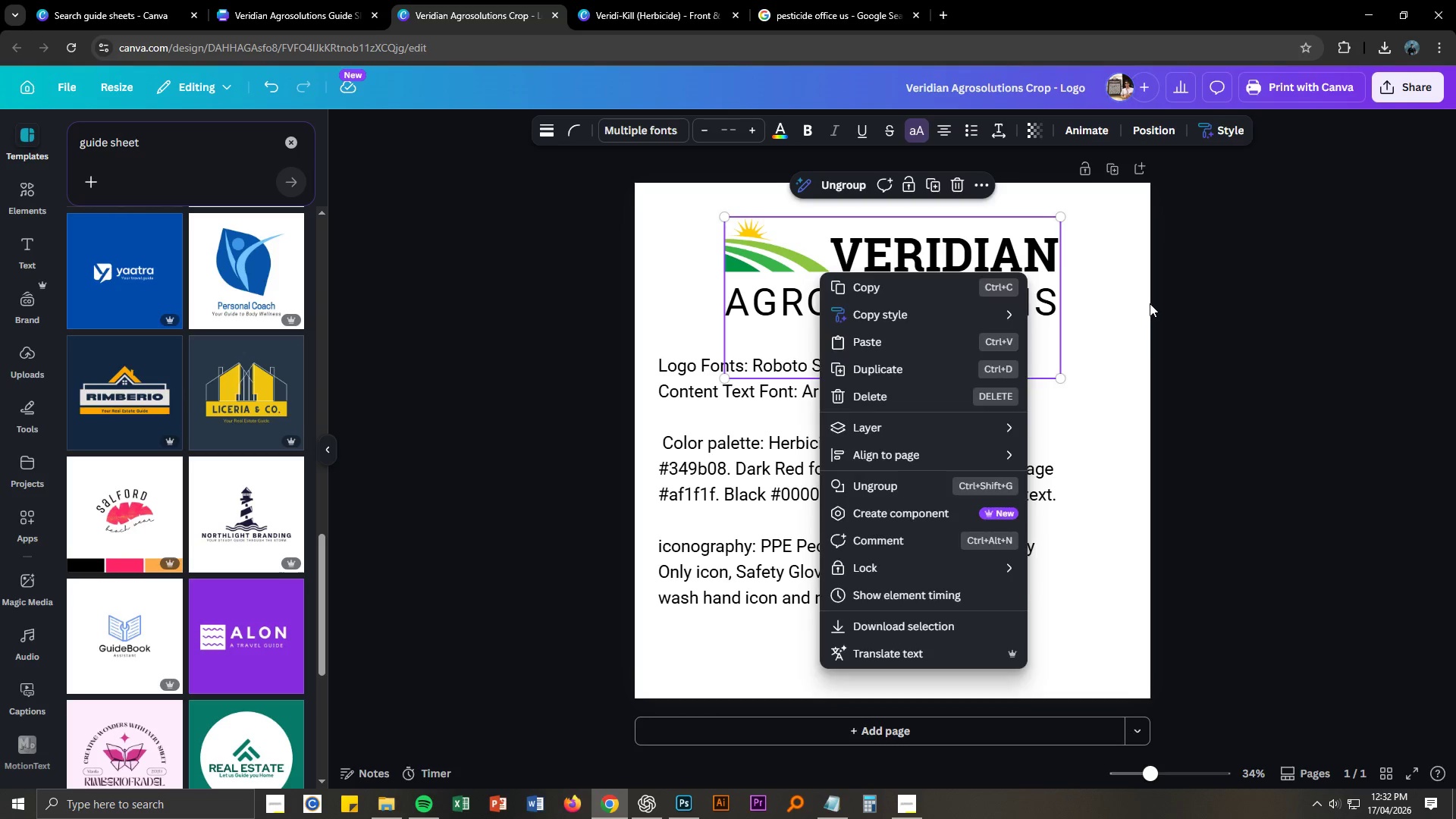 
double_click([1025, 264])
 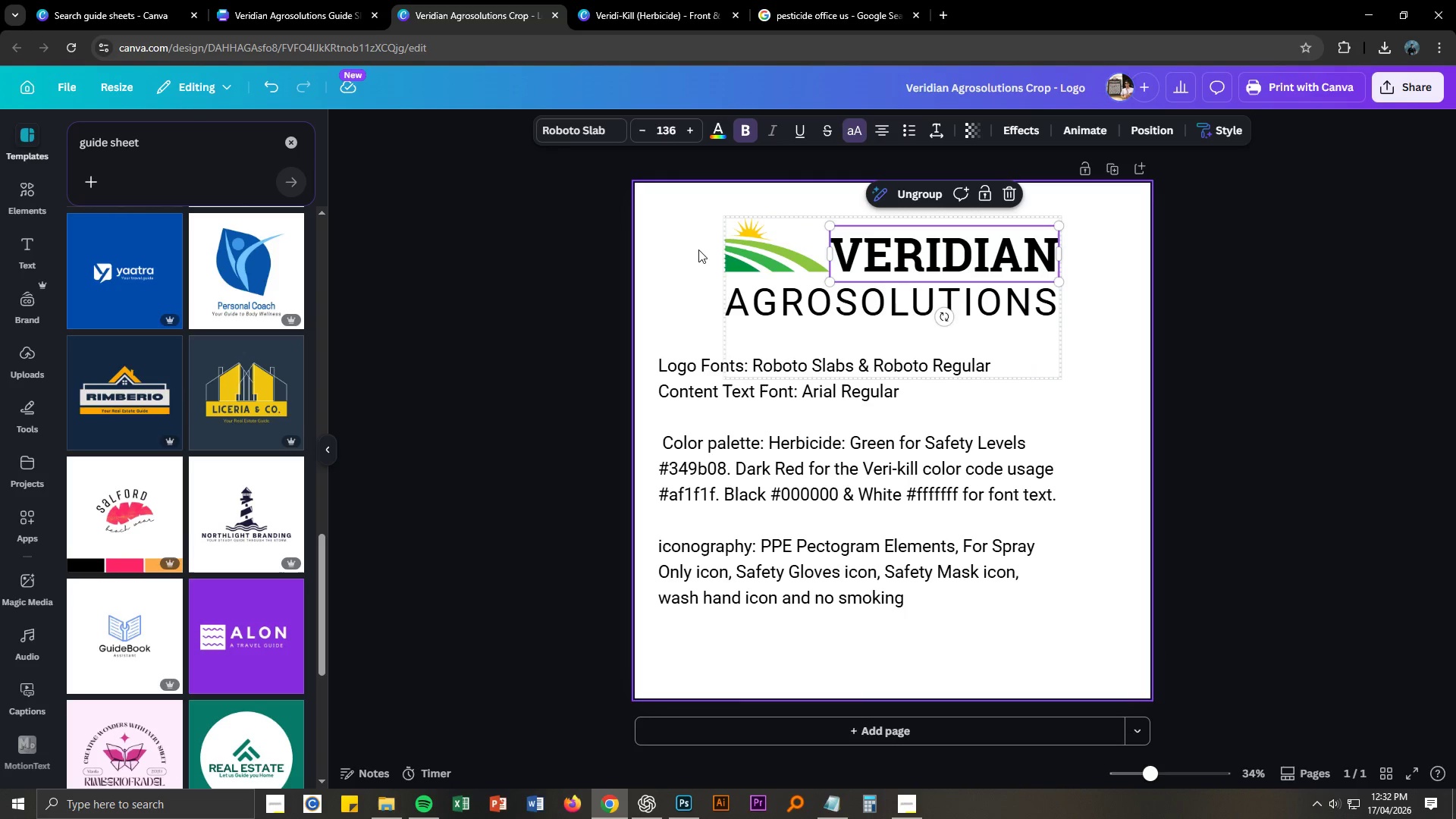 
left_click_drag(start_coordinate=[661, 245], to_coordinate=[1053, 297])
 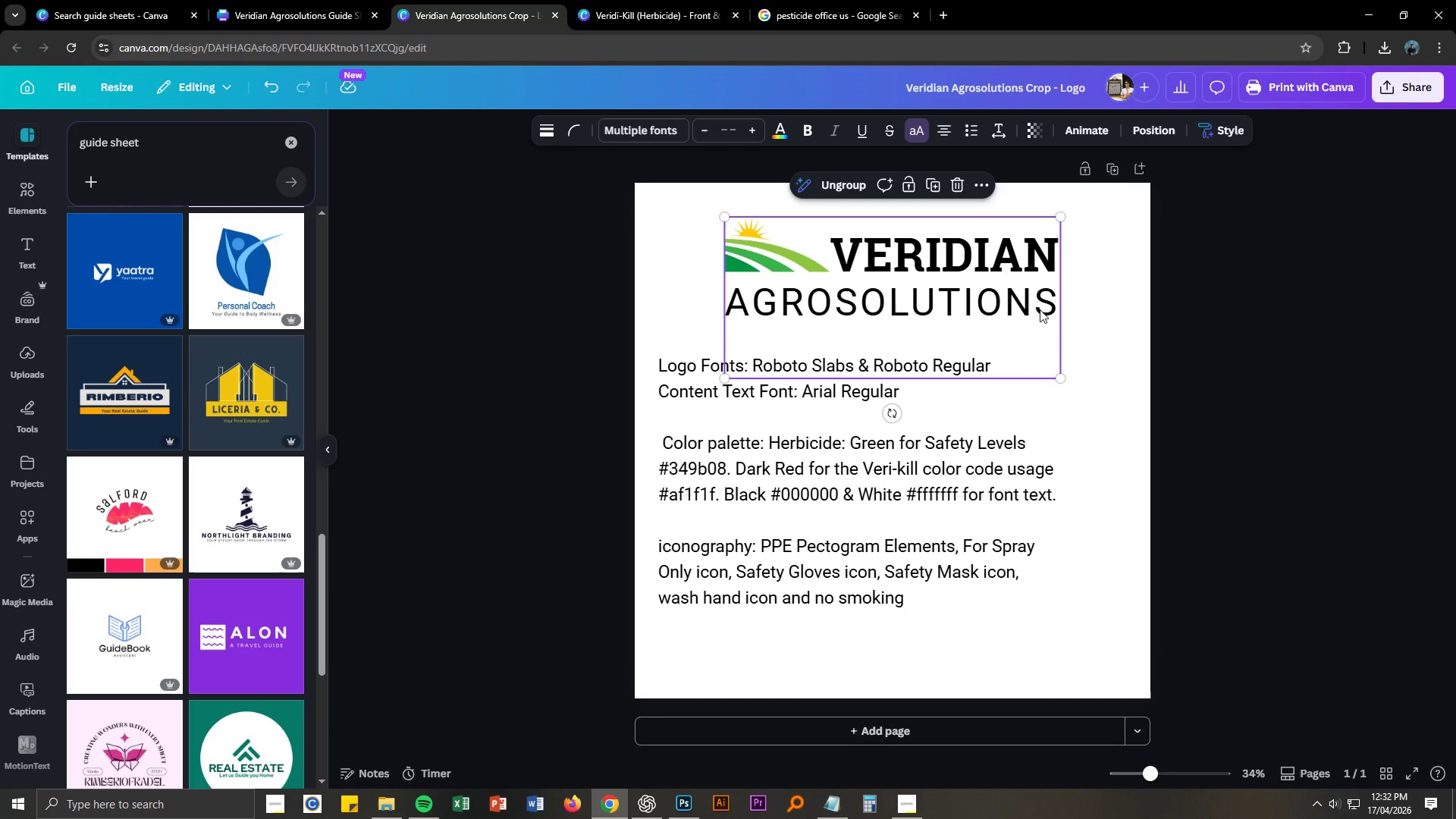 
key(Control+C)
 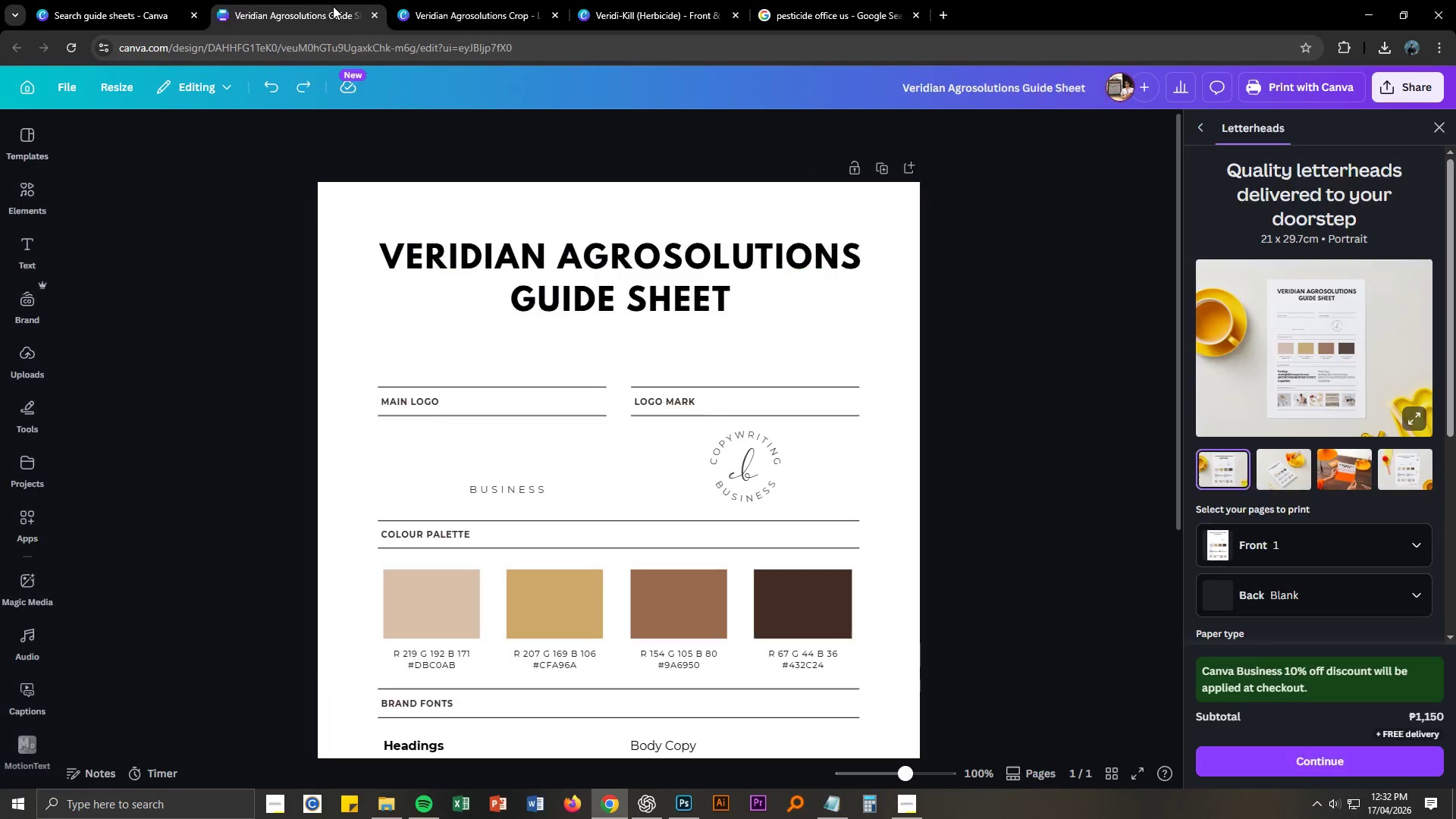 
key(Control+ControlLeft)
 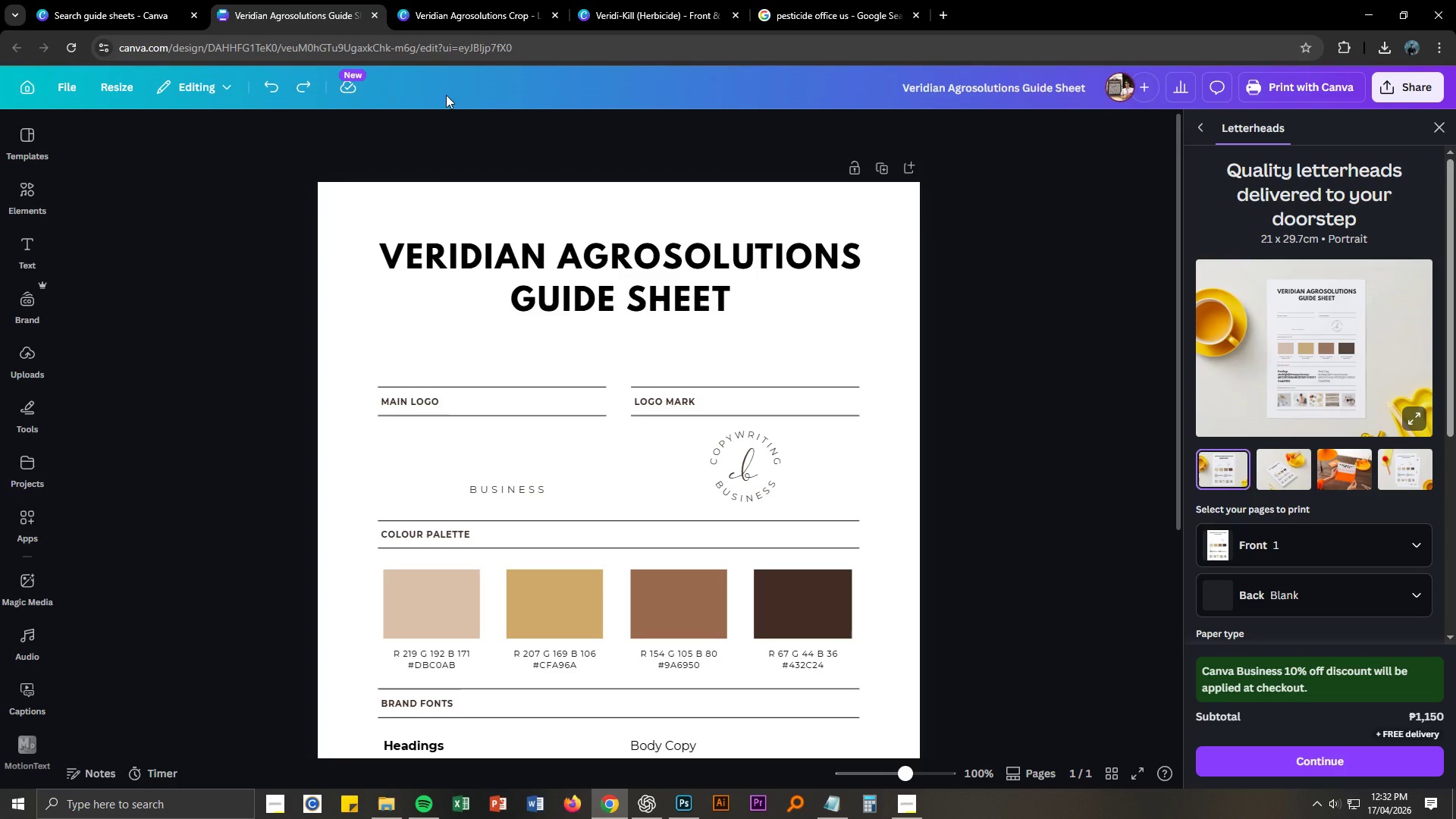 
key(Control+V)
 